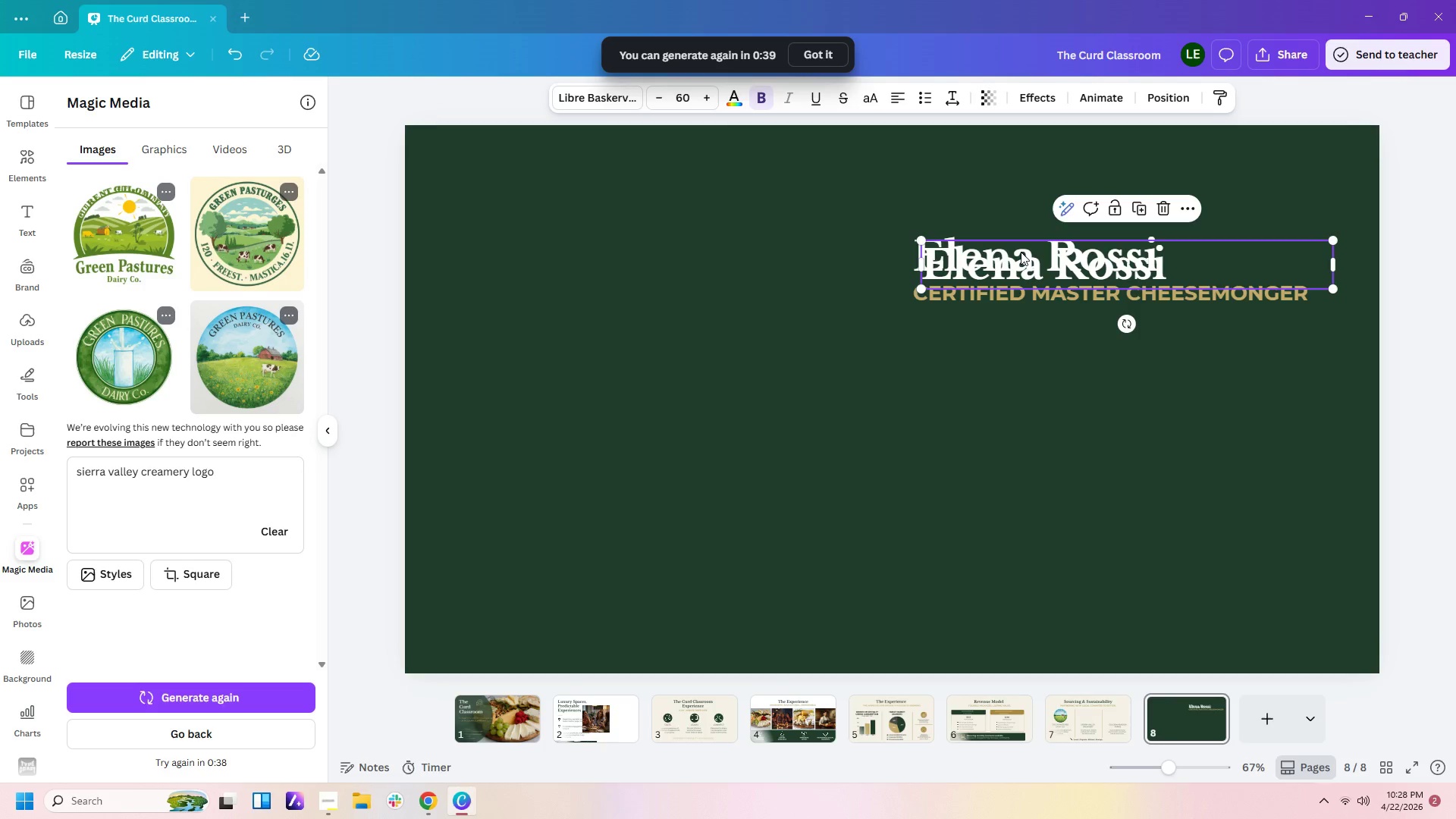 
left_click_drag(start_coordinate=[1021, 252], to_coordinate=[1015, 188])
 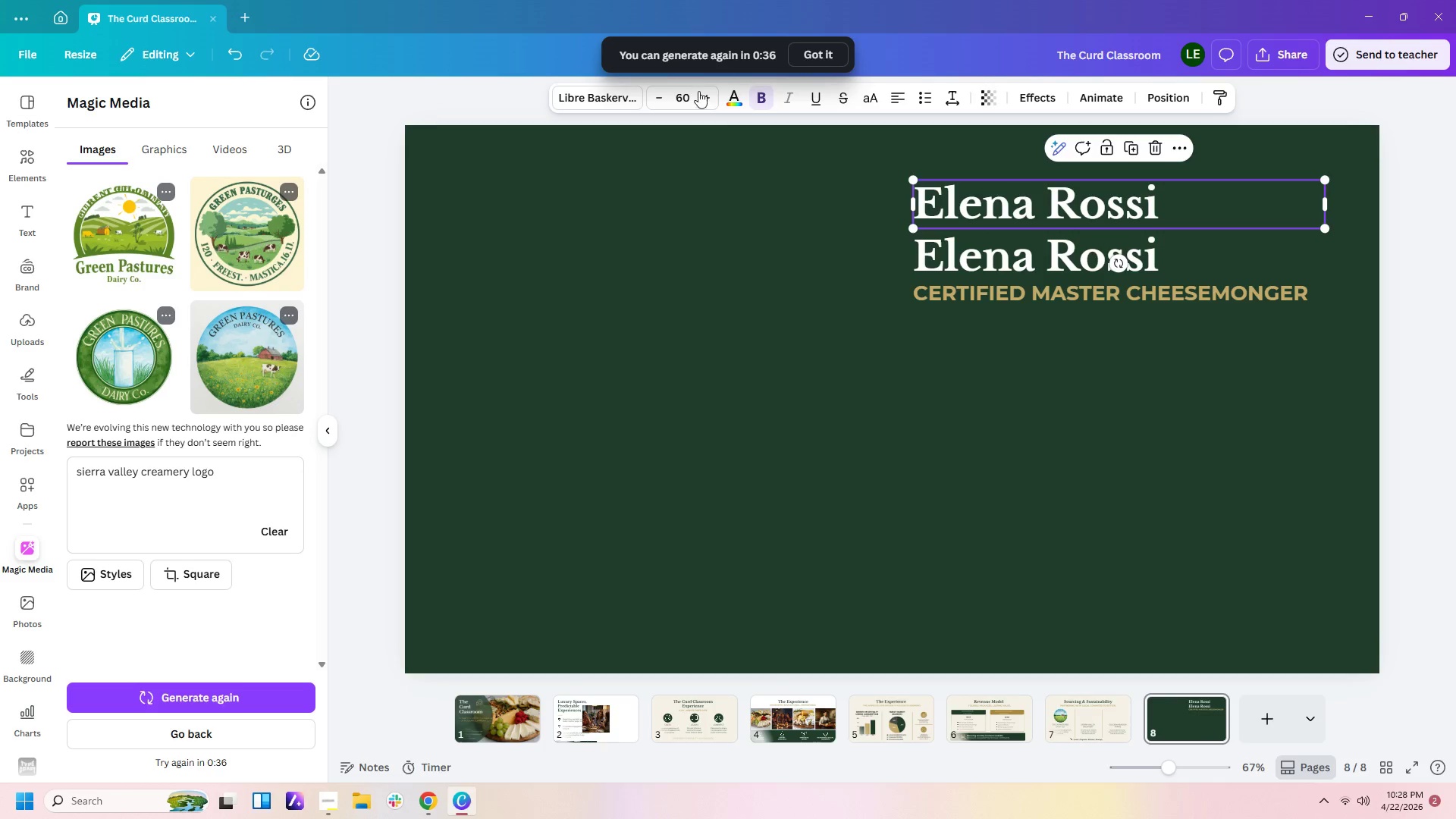 
left_click([704, 96])
 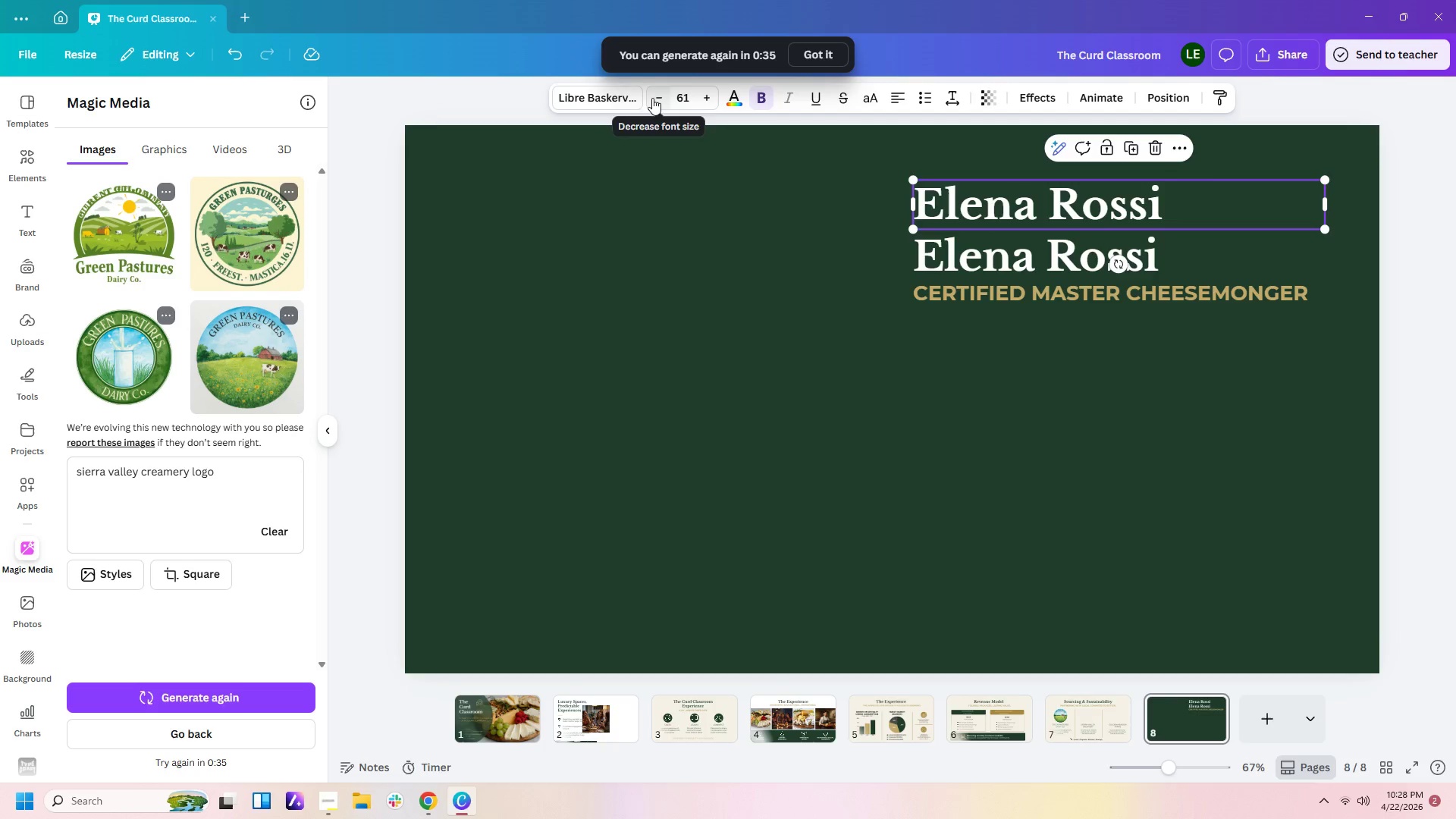 
double_click([652, 98])
 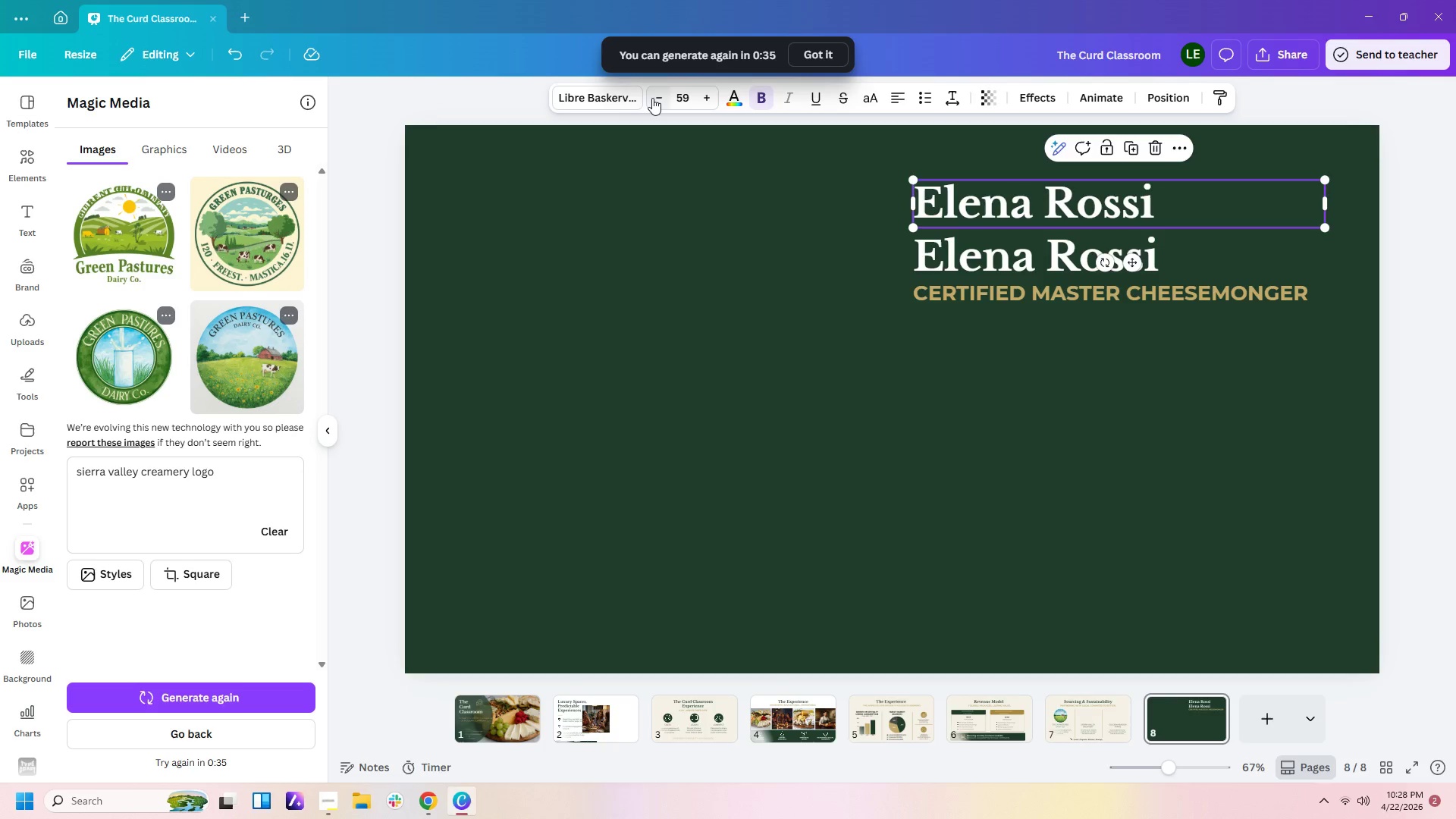 
triple_click([652, 98])
 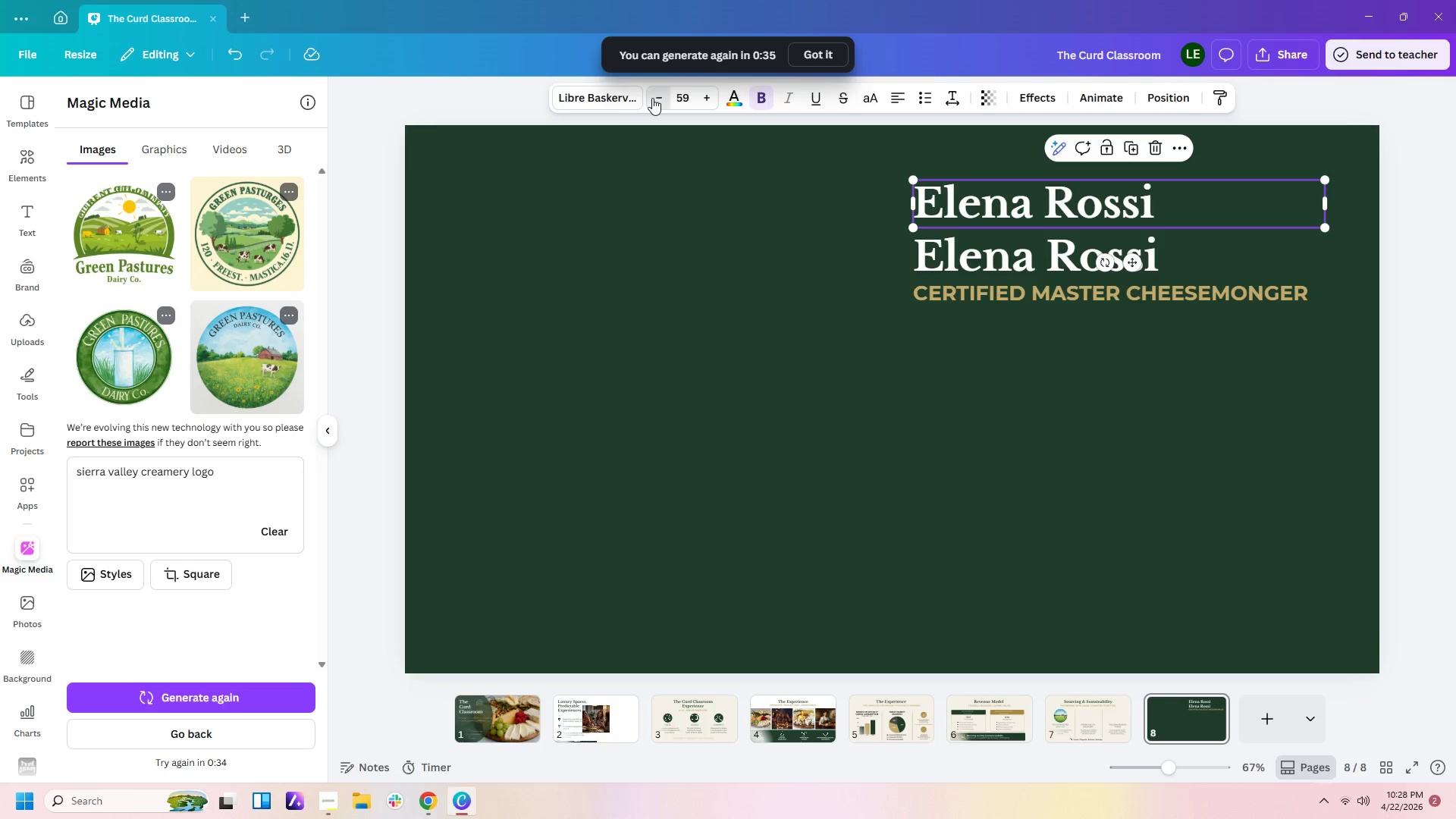 
triple_click([652, 98])
 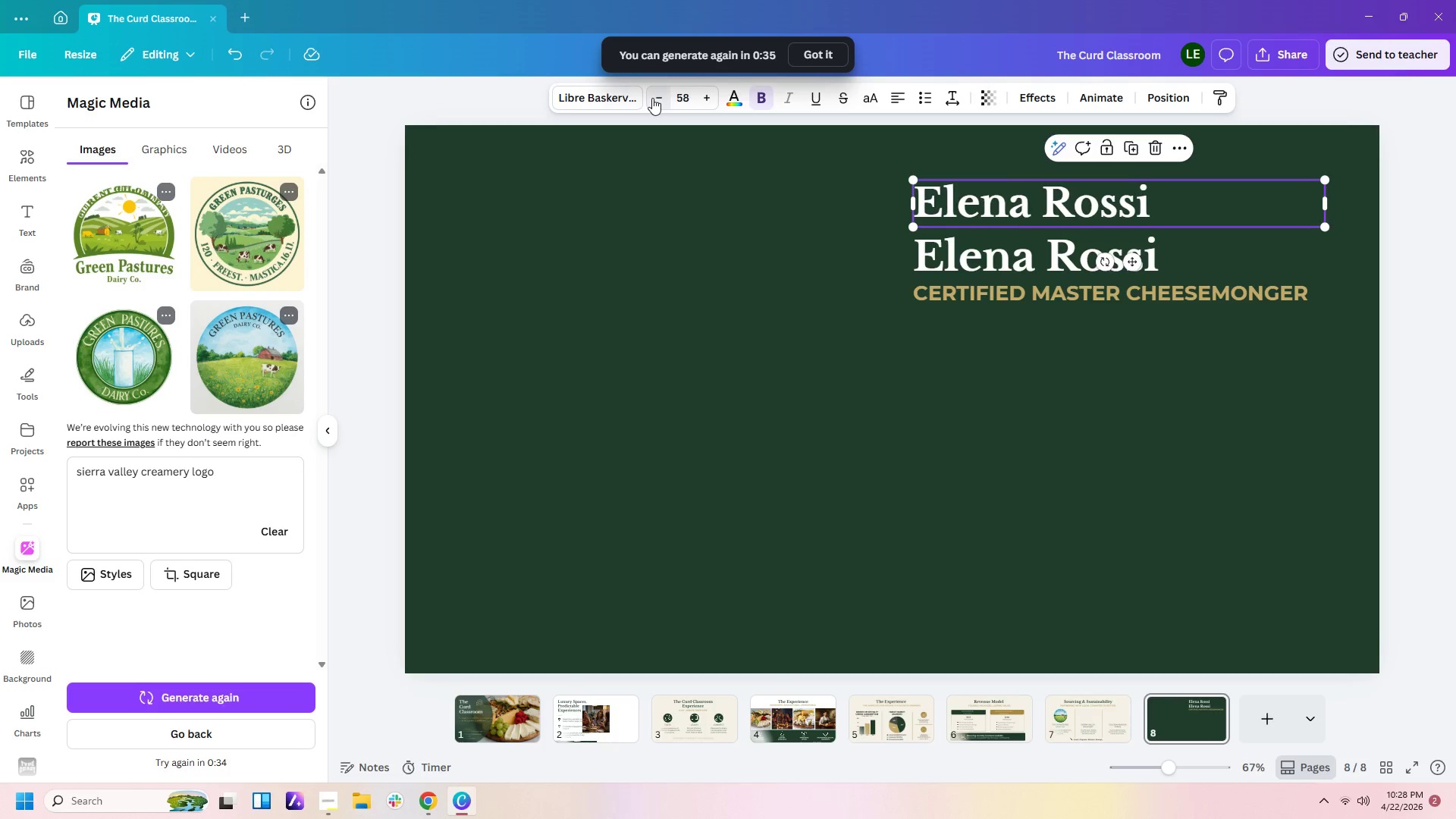 
triple_click([652, 98])
 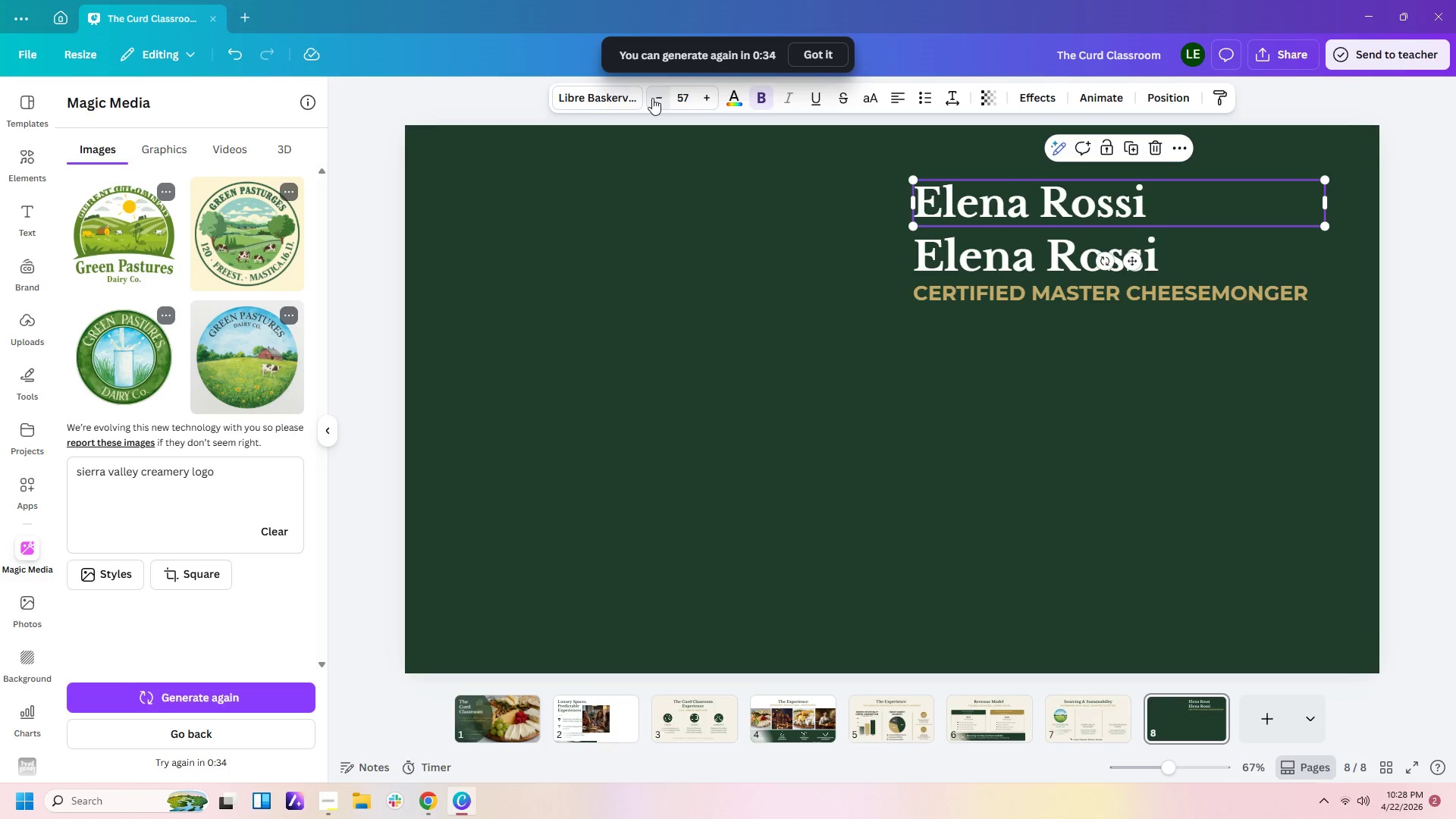 
triple_click([652, 98])
 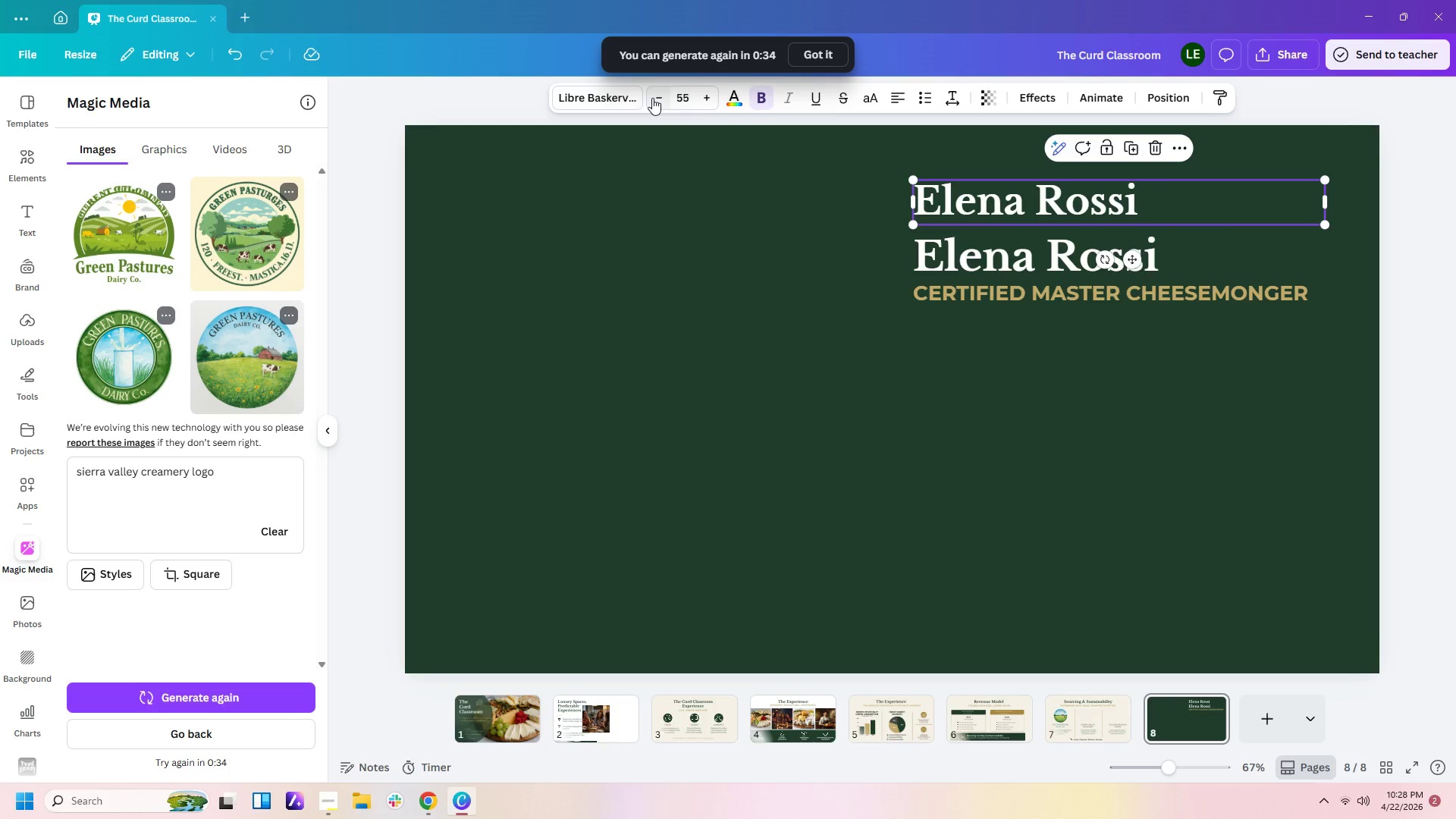 
triple_click([652, 98])
 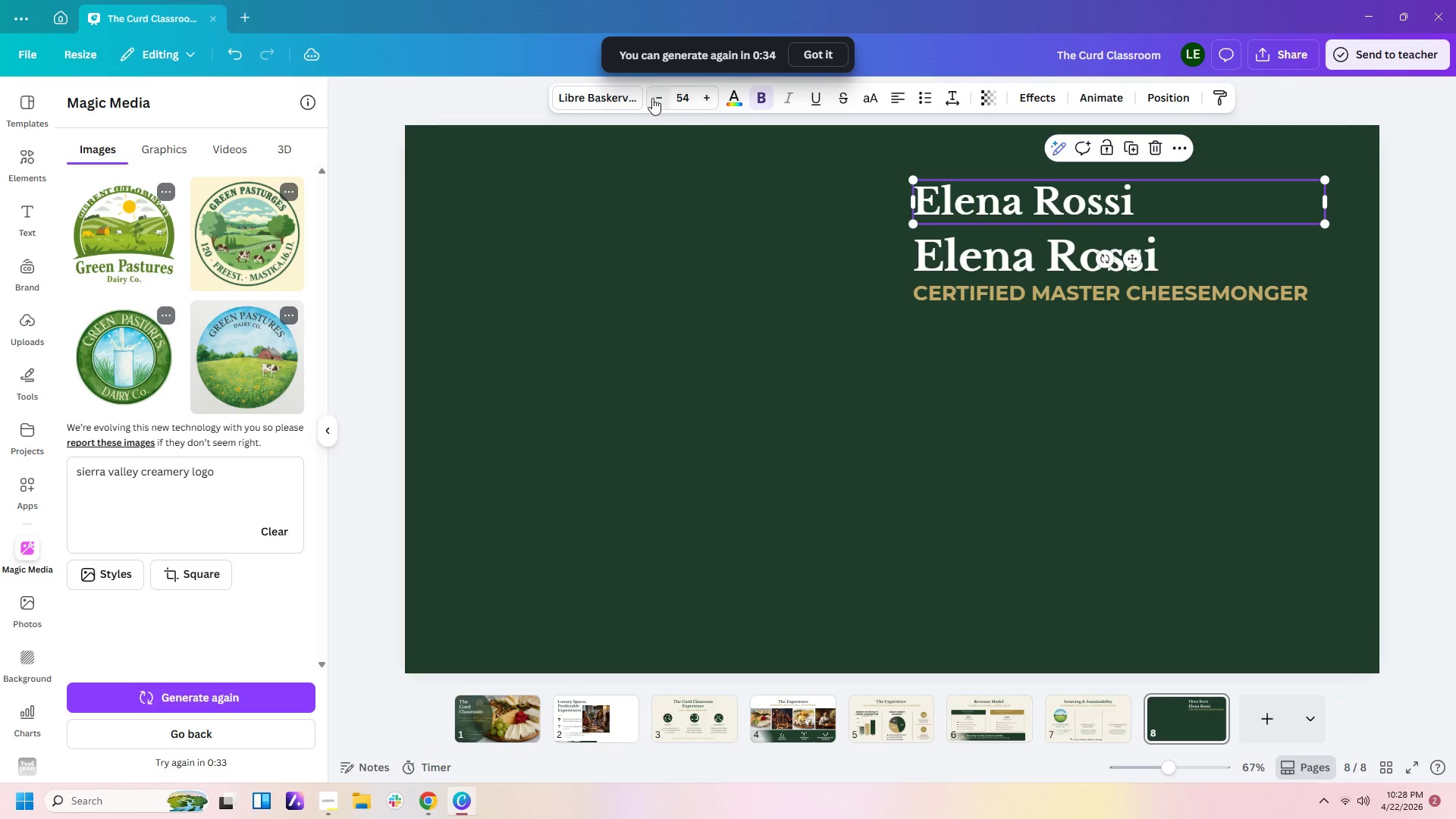 
double_click([652, 98])
 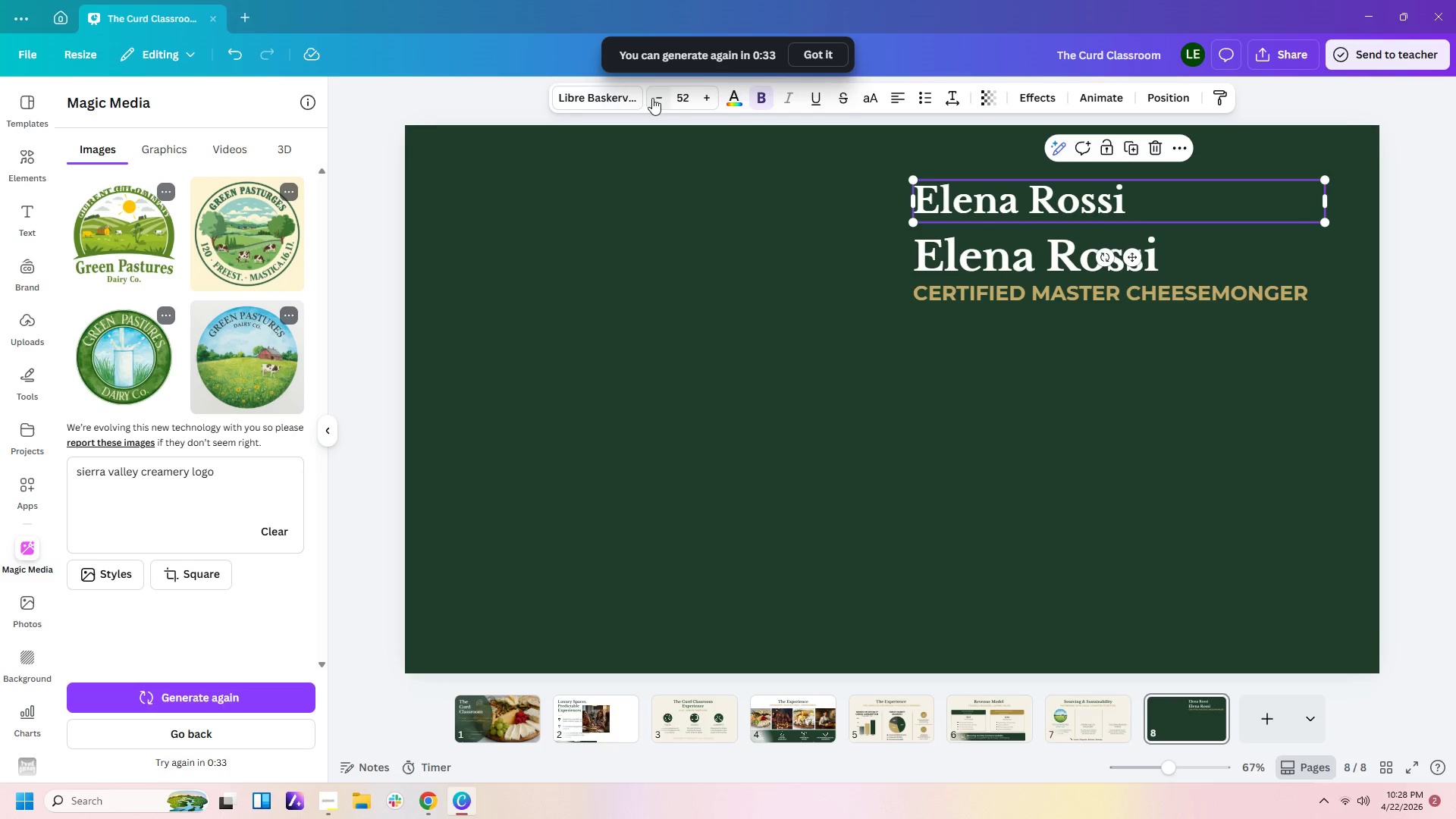 
triple_click([652, 98])
 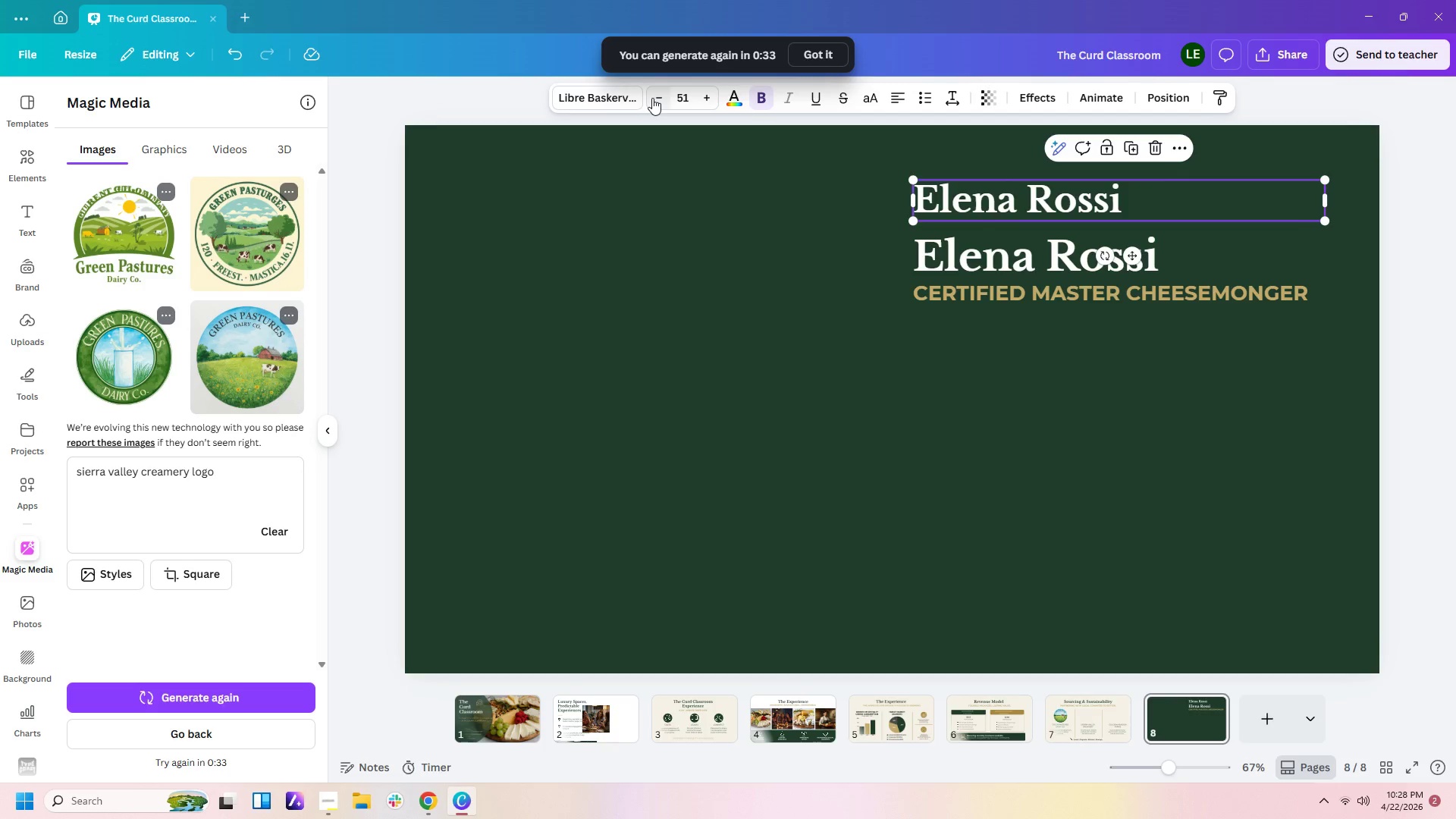 
left_click([652, 98])
 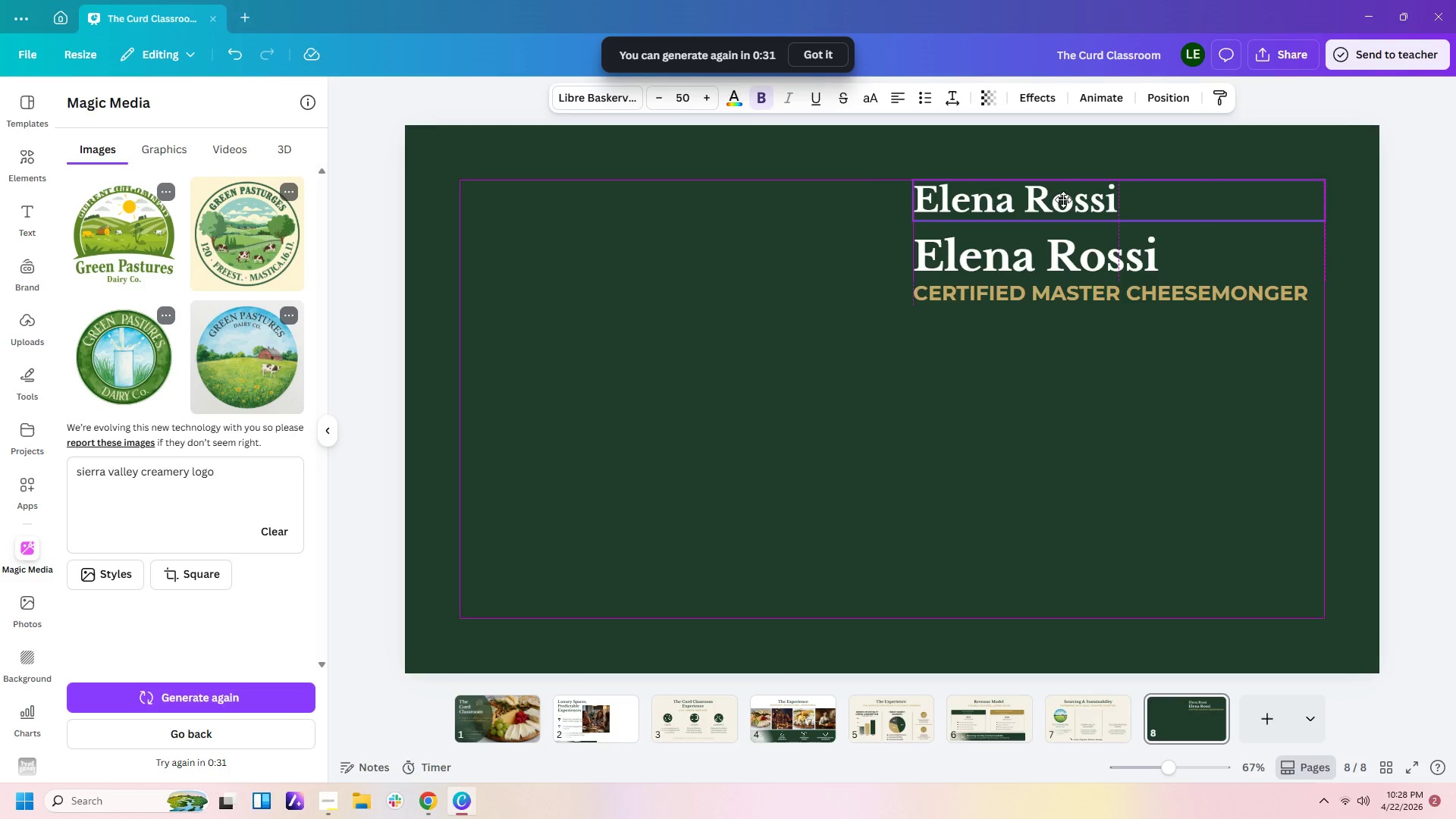 
double_click([1063, 199])
 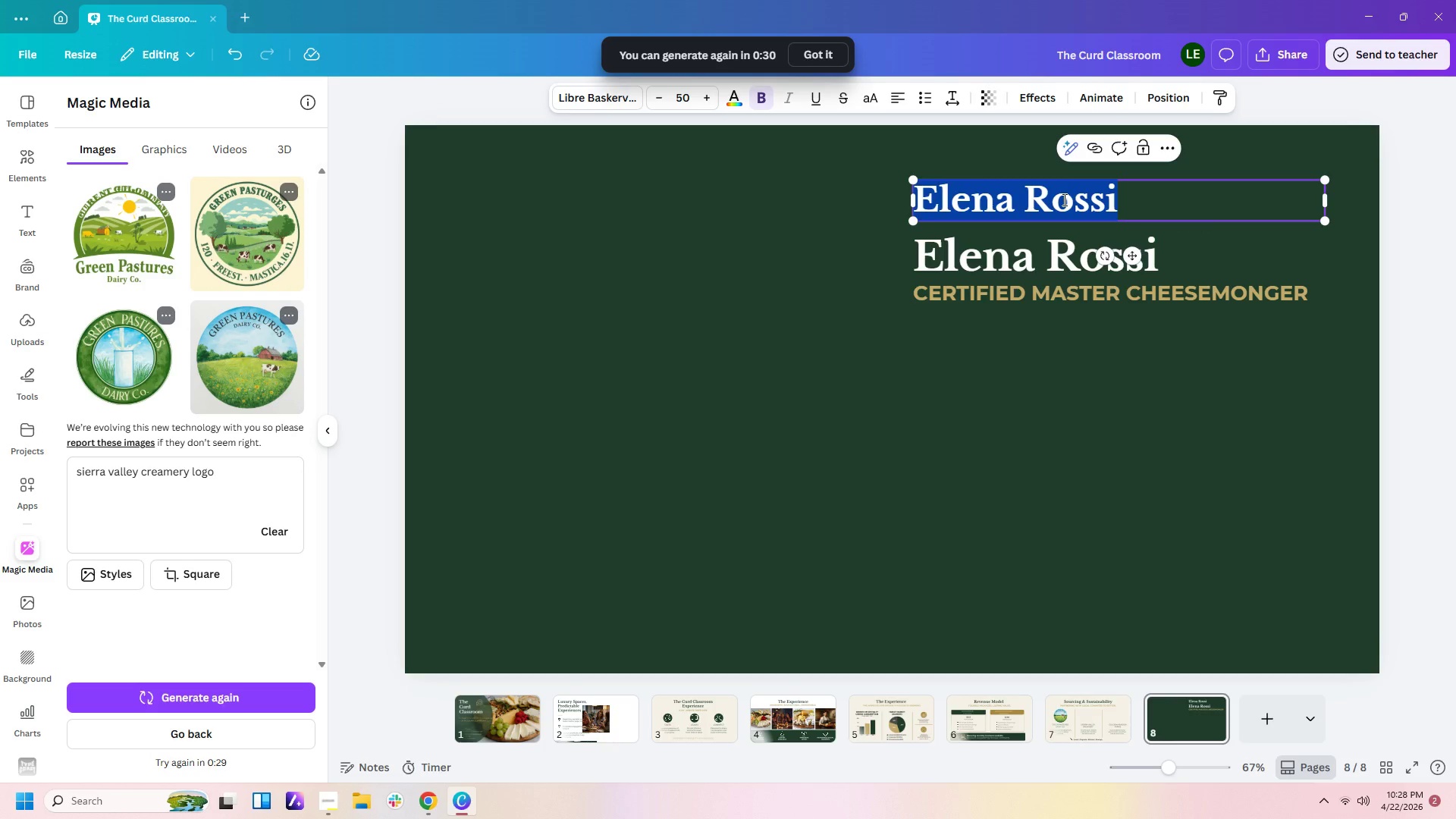 
type(The Educator)
 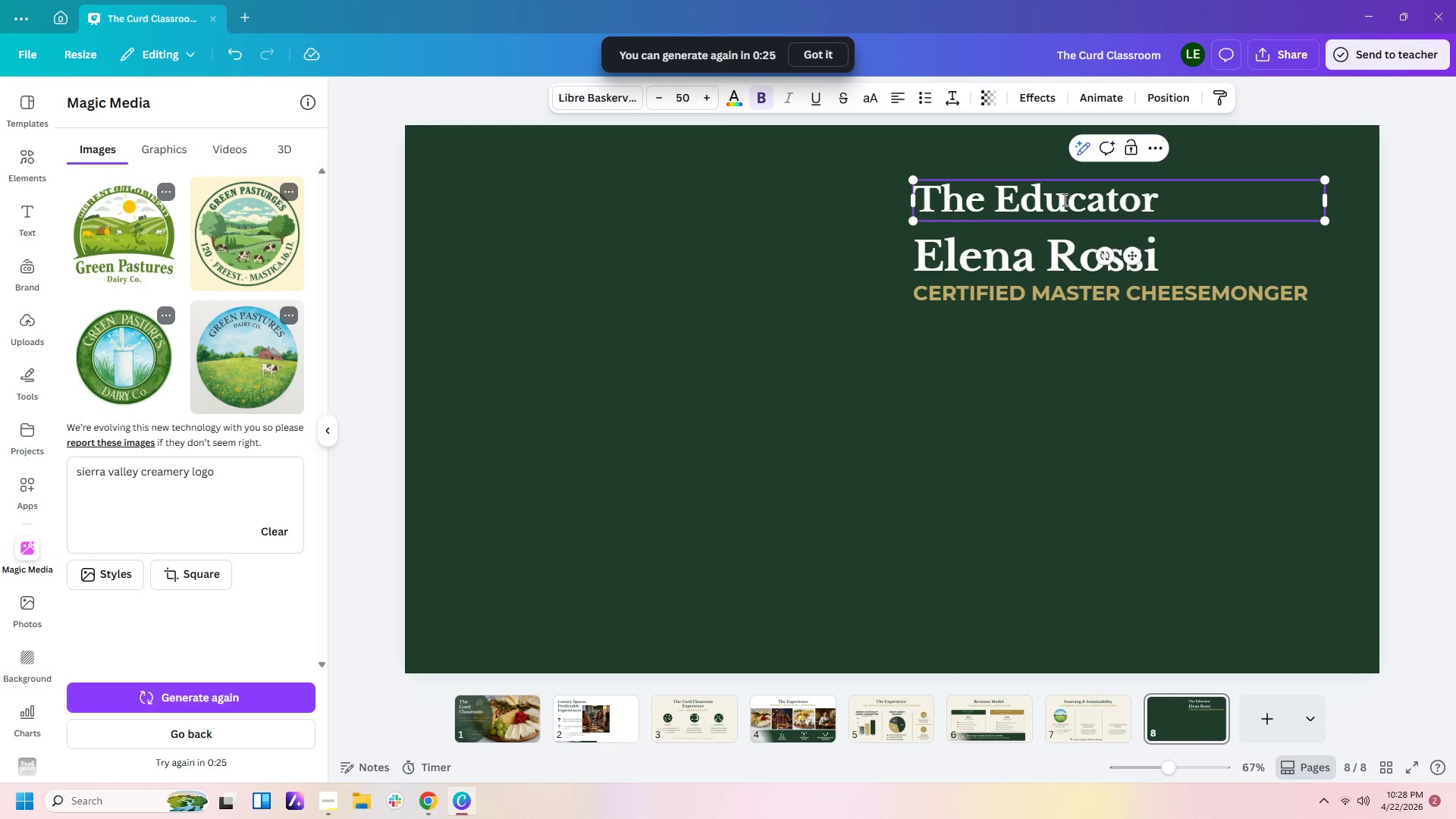 
left_click([1253, 441])
 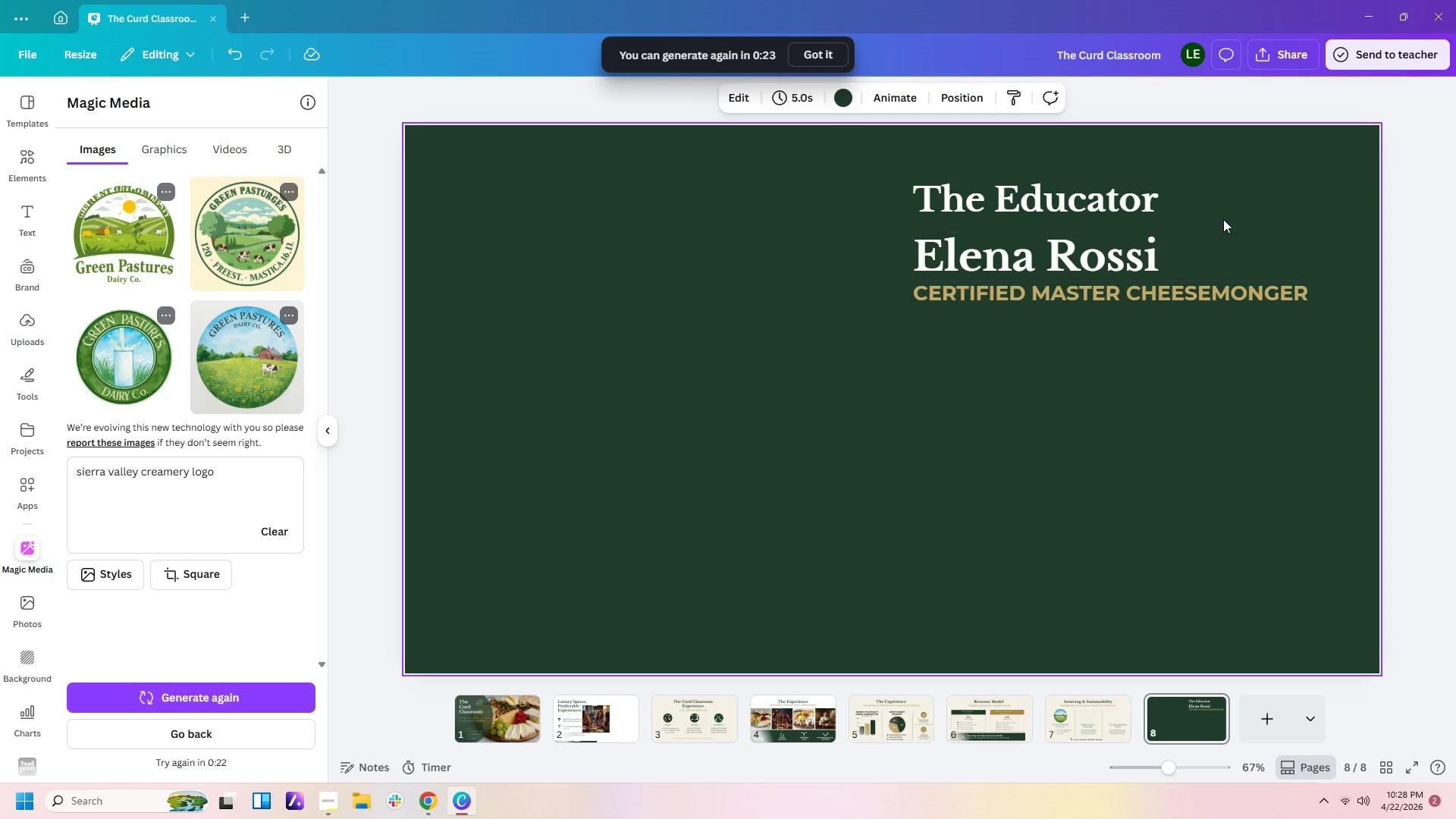 
left_click([1223, 215])
 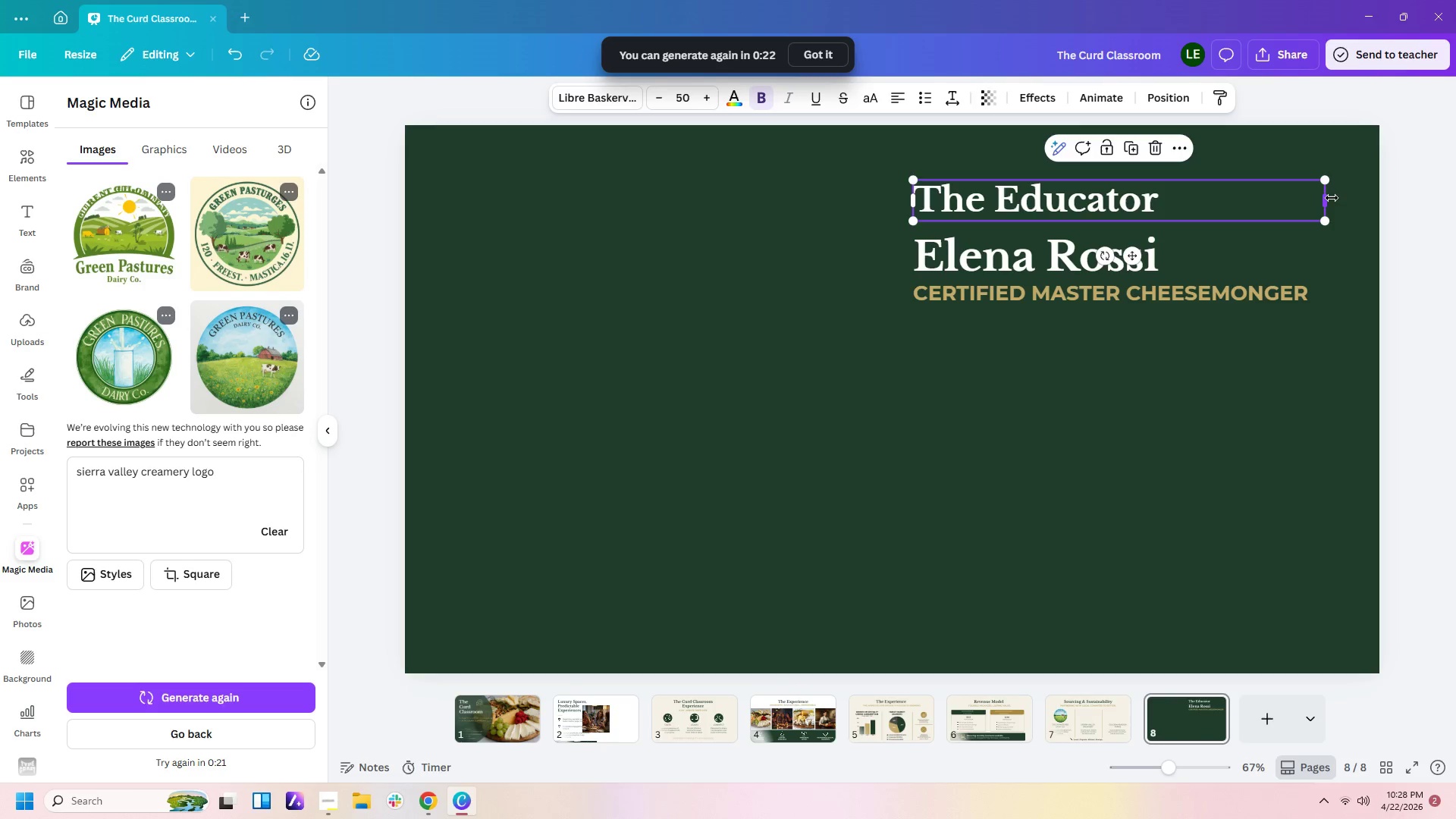 
left_click_drag(start_coordinate=[1329, 198], to_coordinate=[1235, 196])
 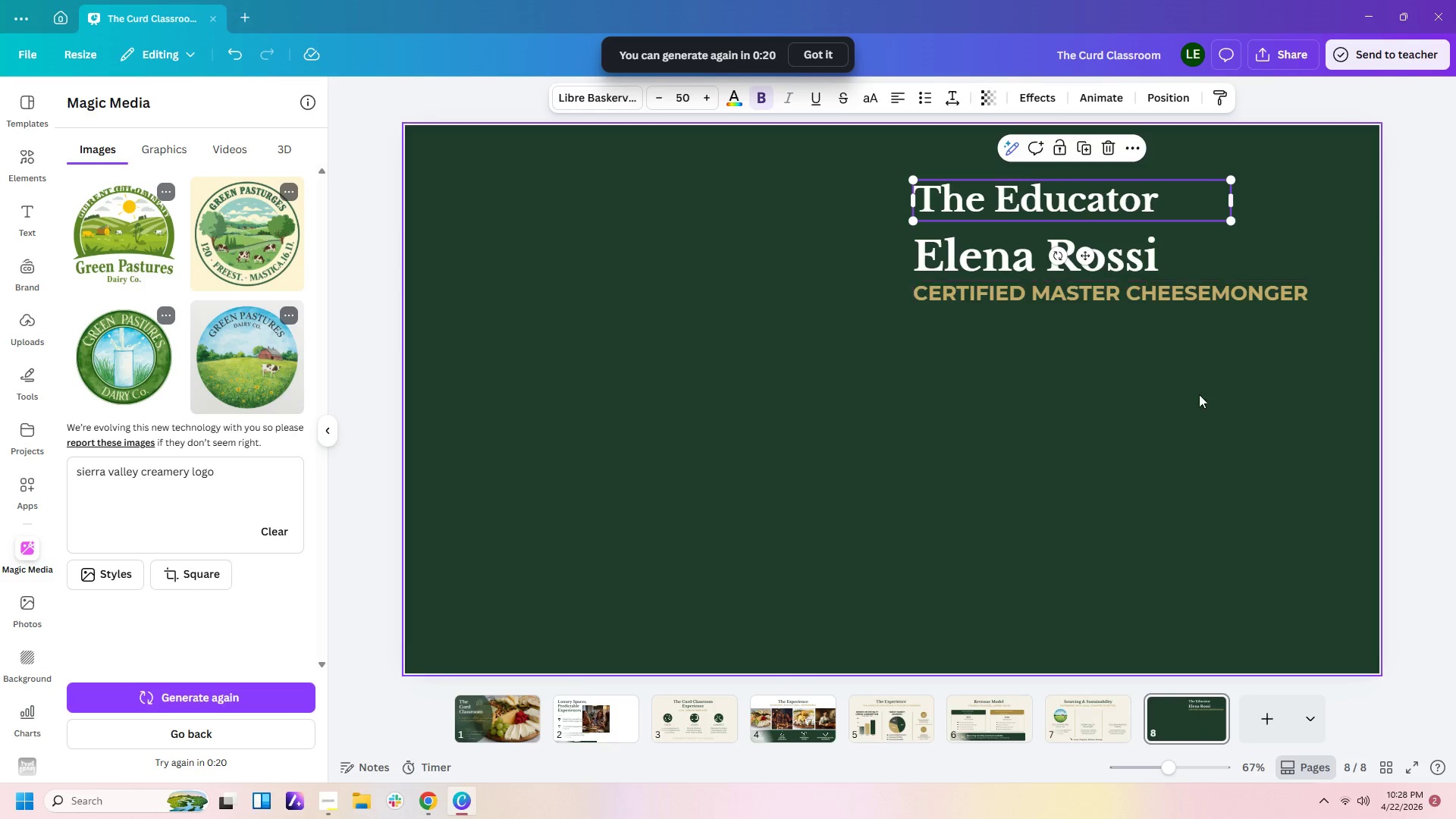 
left_click([1199, 397])
 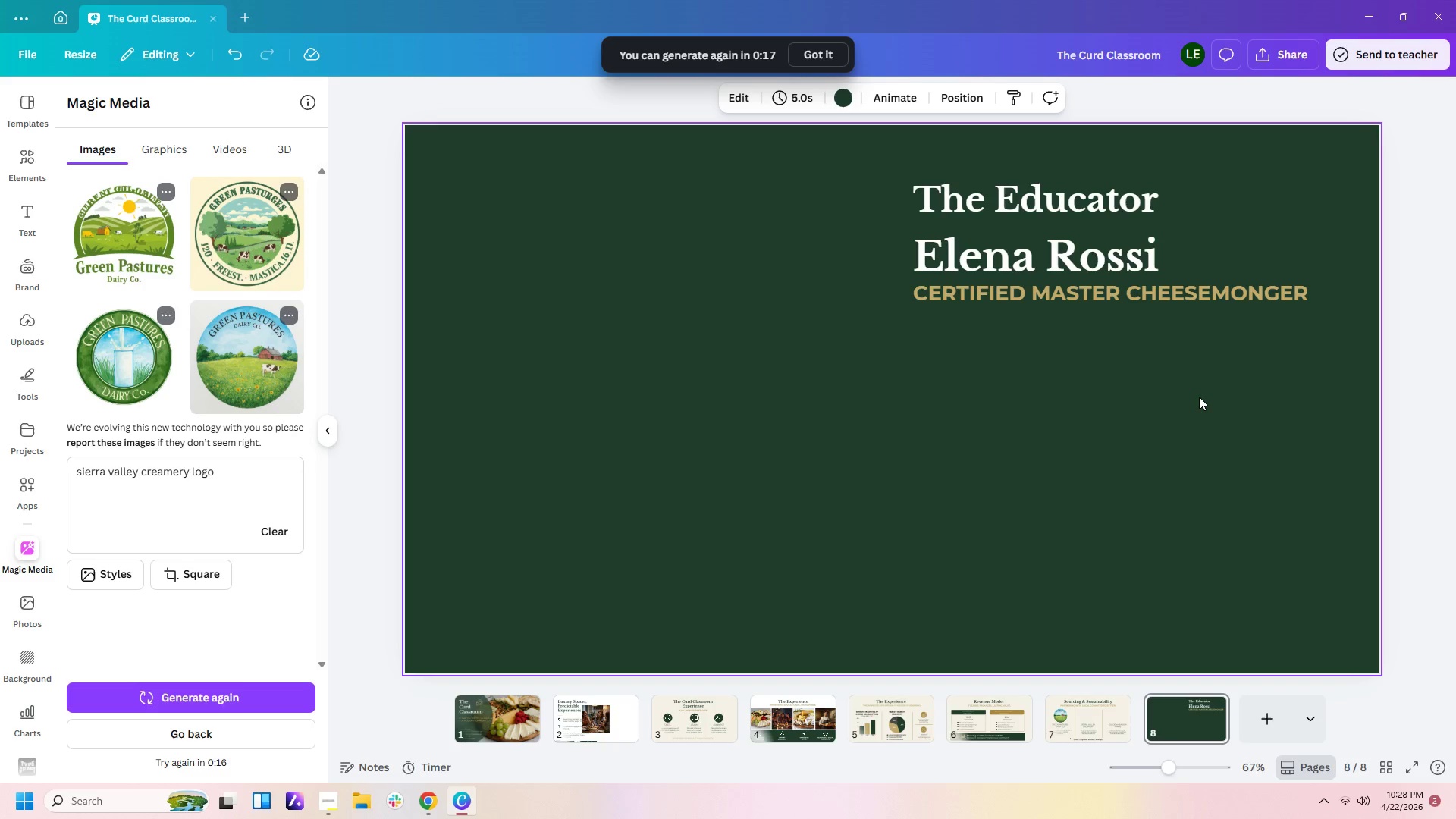 
wait(8.42)
 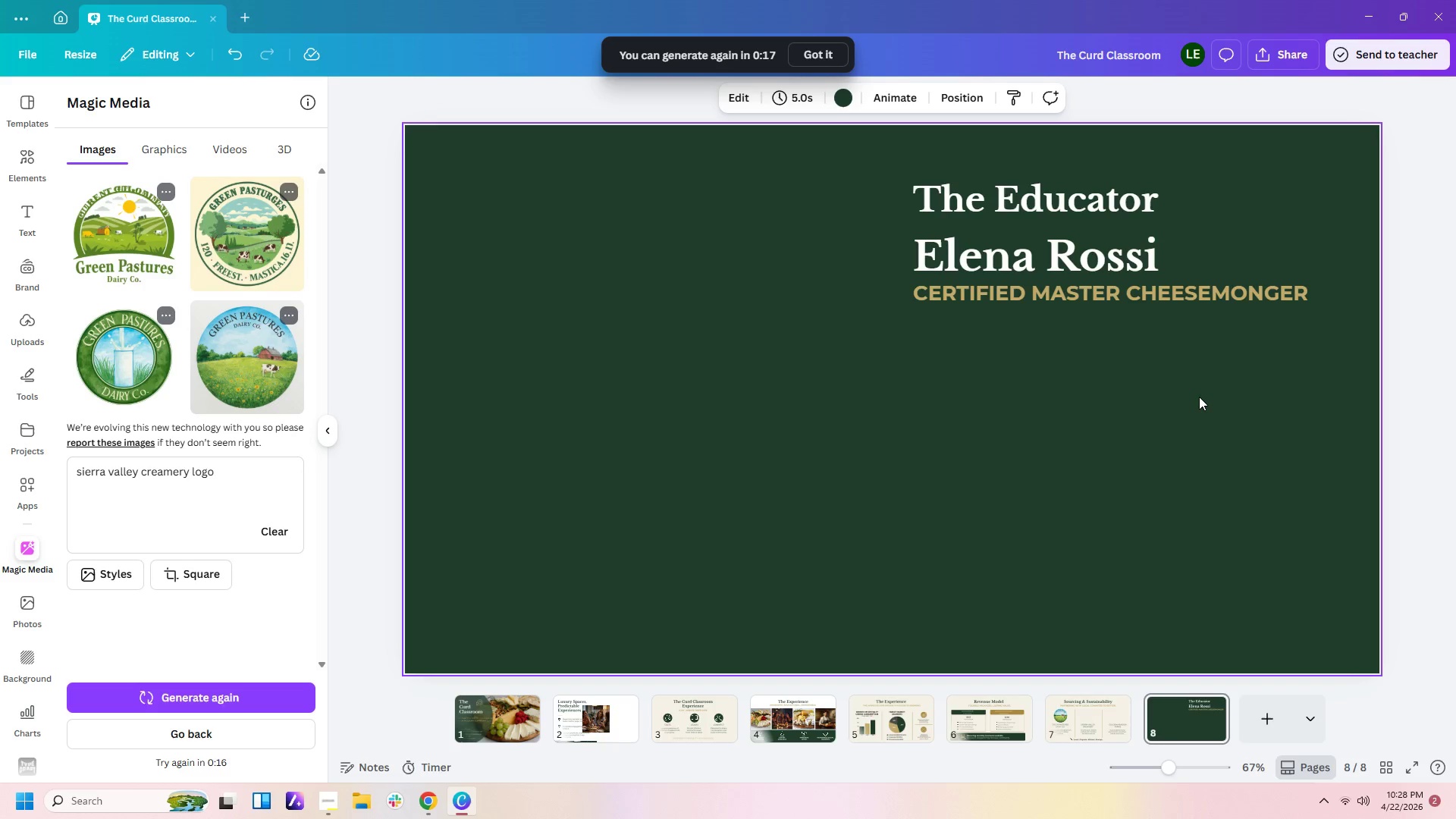 
left_click([959, 726])
 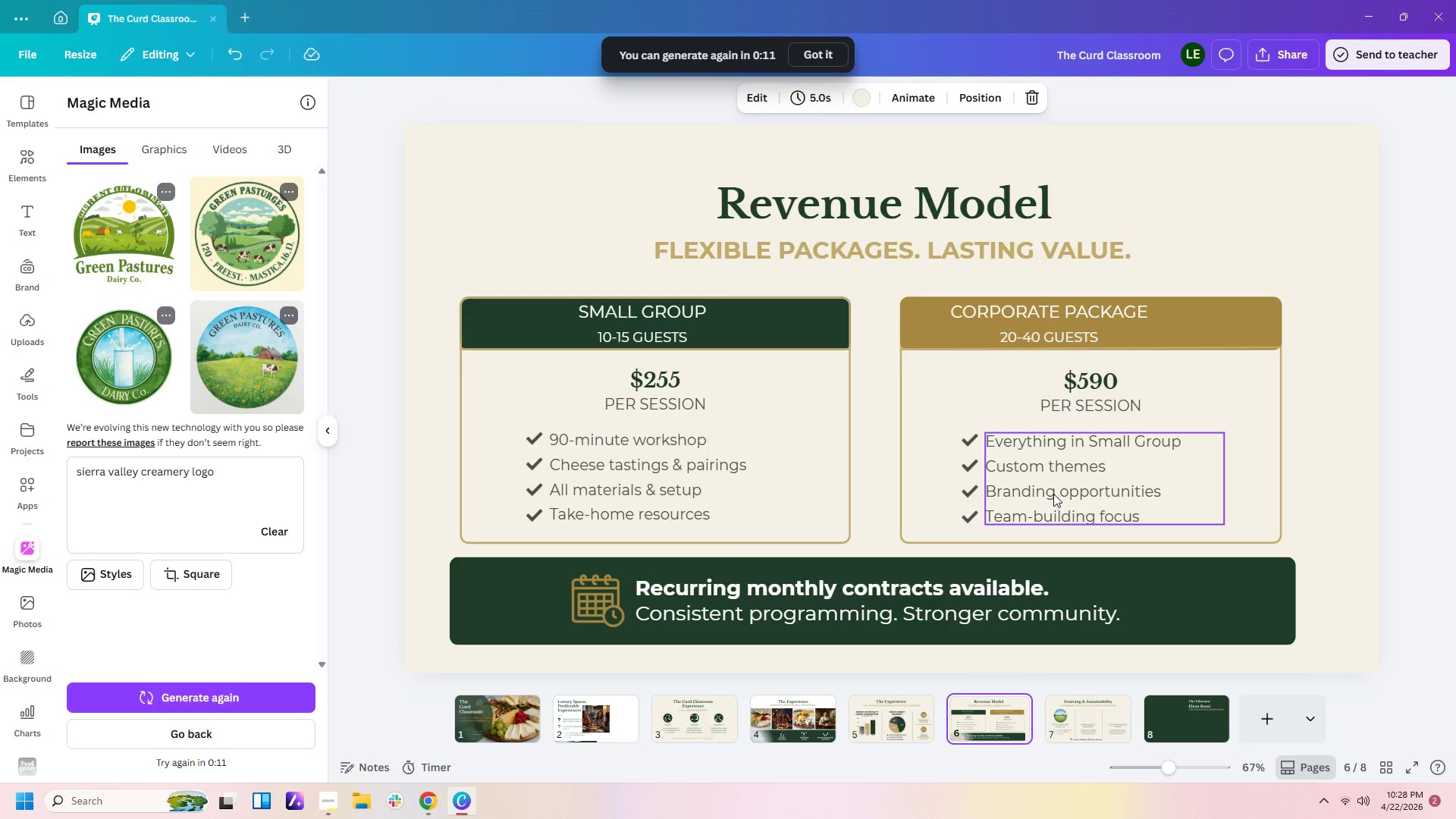 
left_click([1072, 487])
 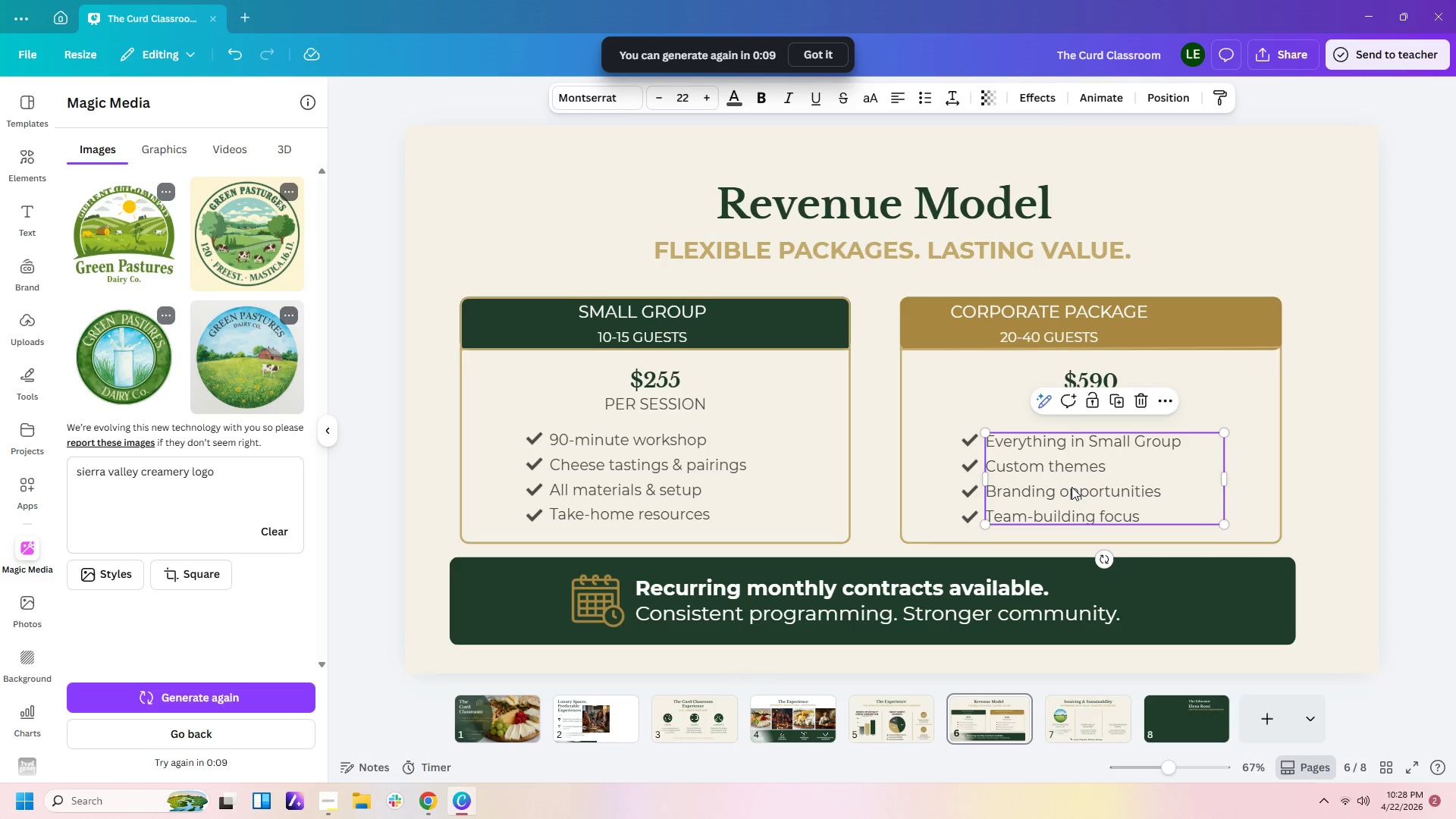 
hold_key(key=ControlLeft, duration=0.61)
 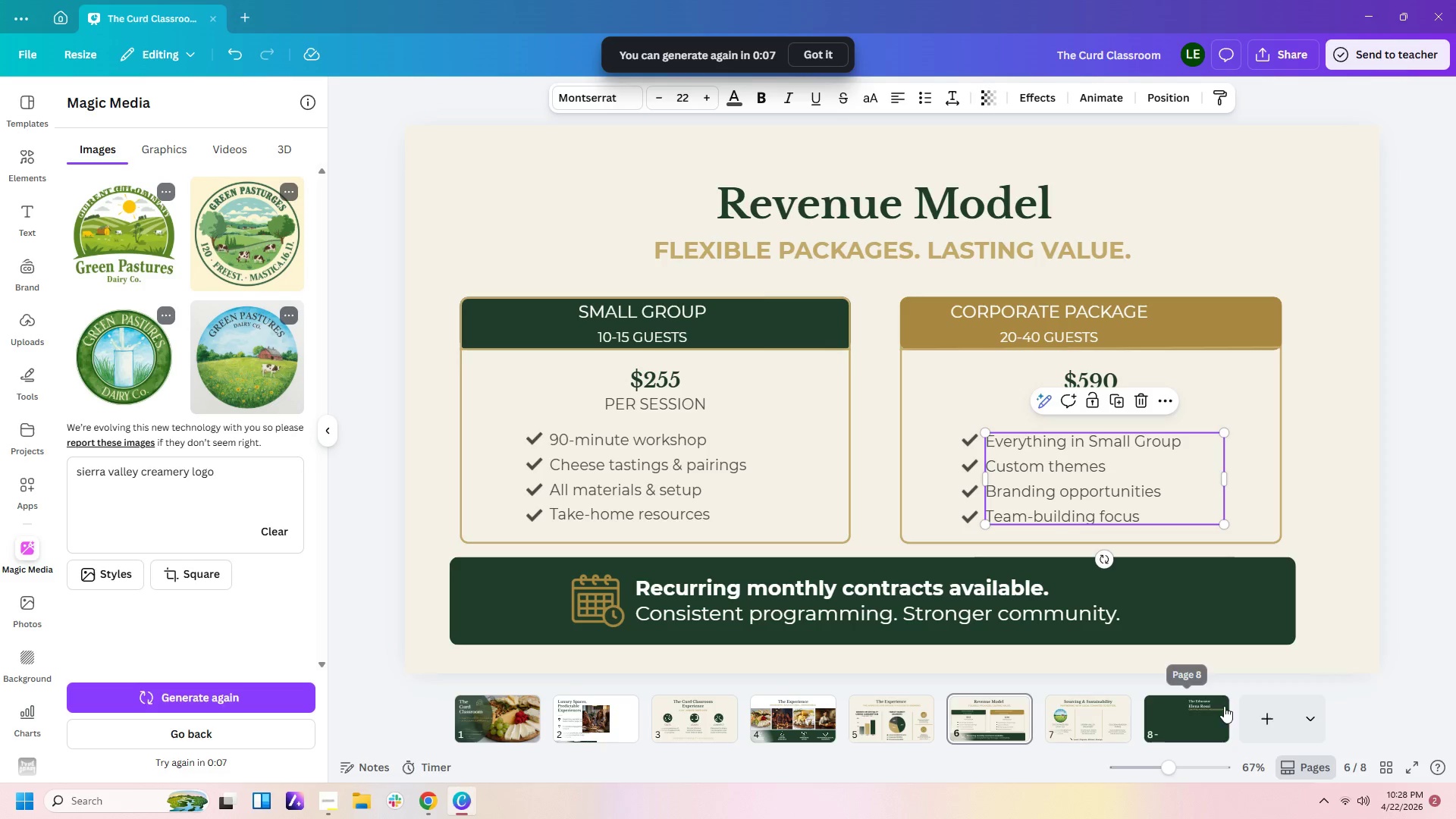 
left_click([1206, 722])
 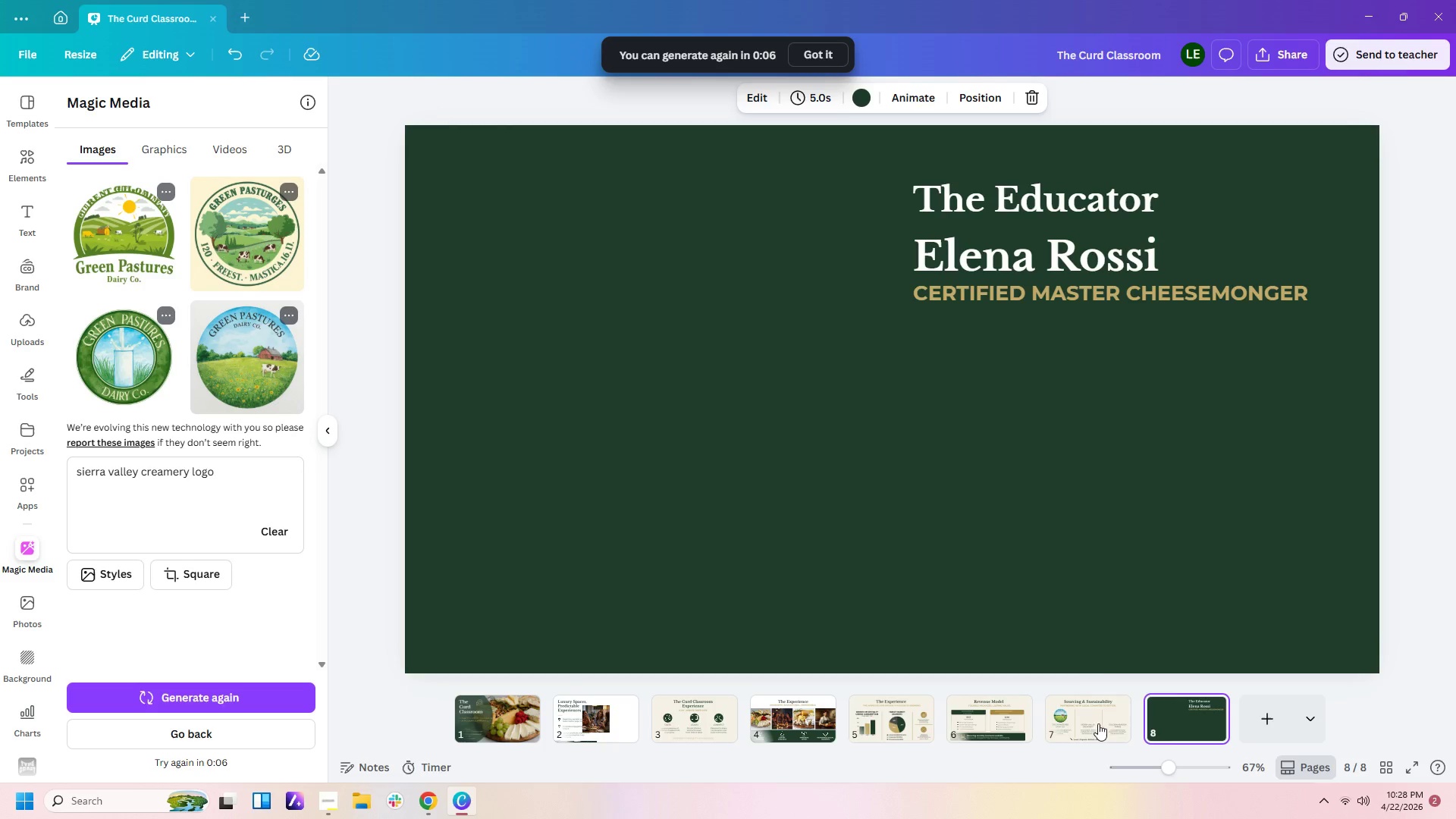 
left_click([1086, 724])
 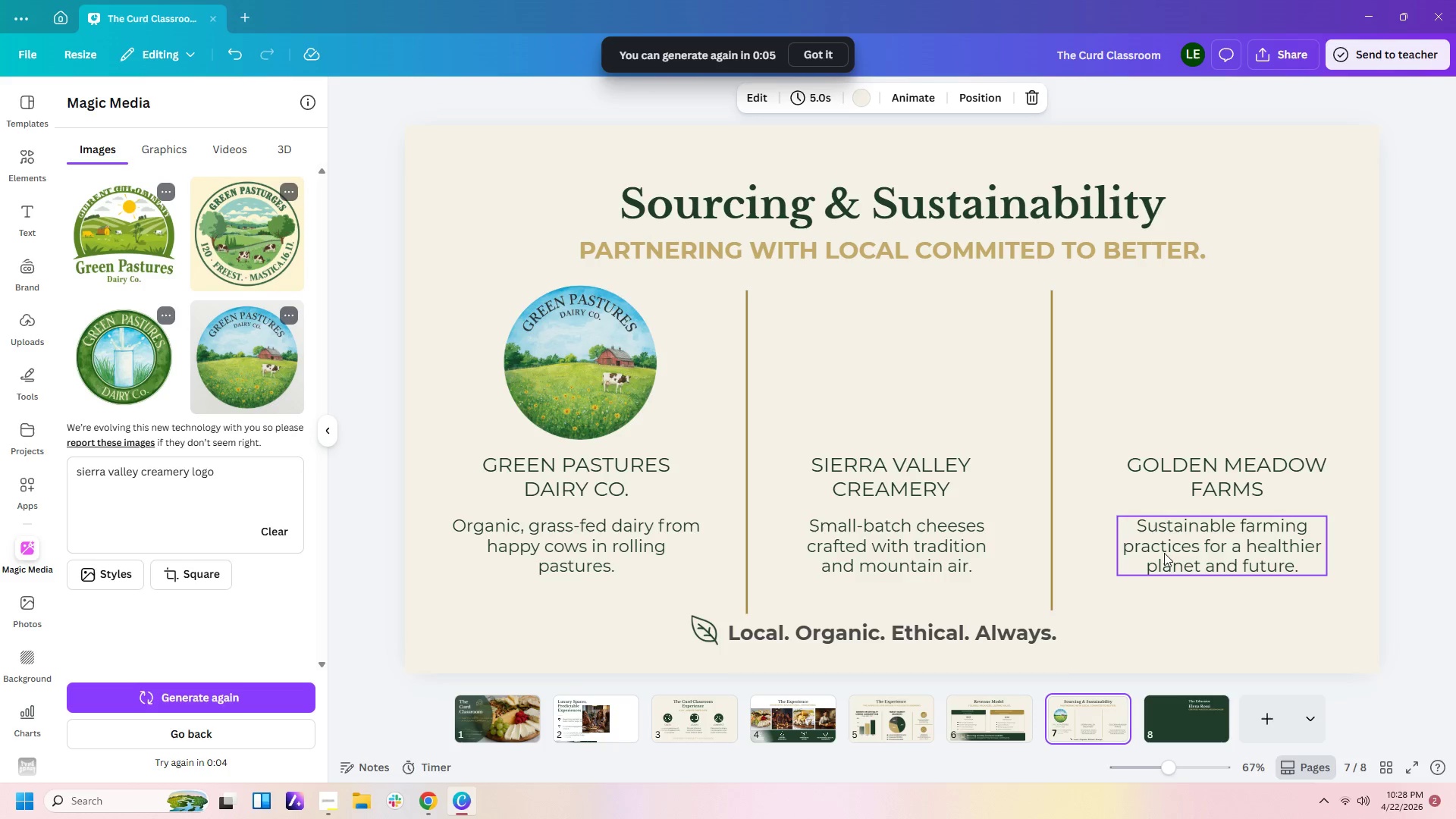 
left_click([1164, 553])
 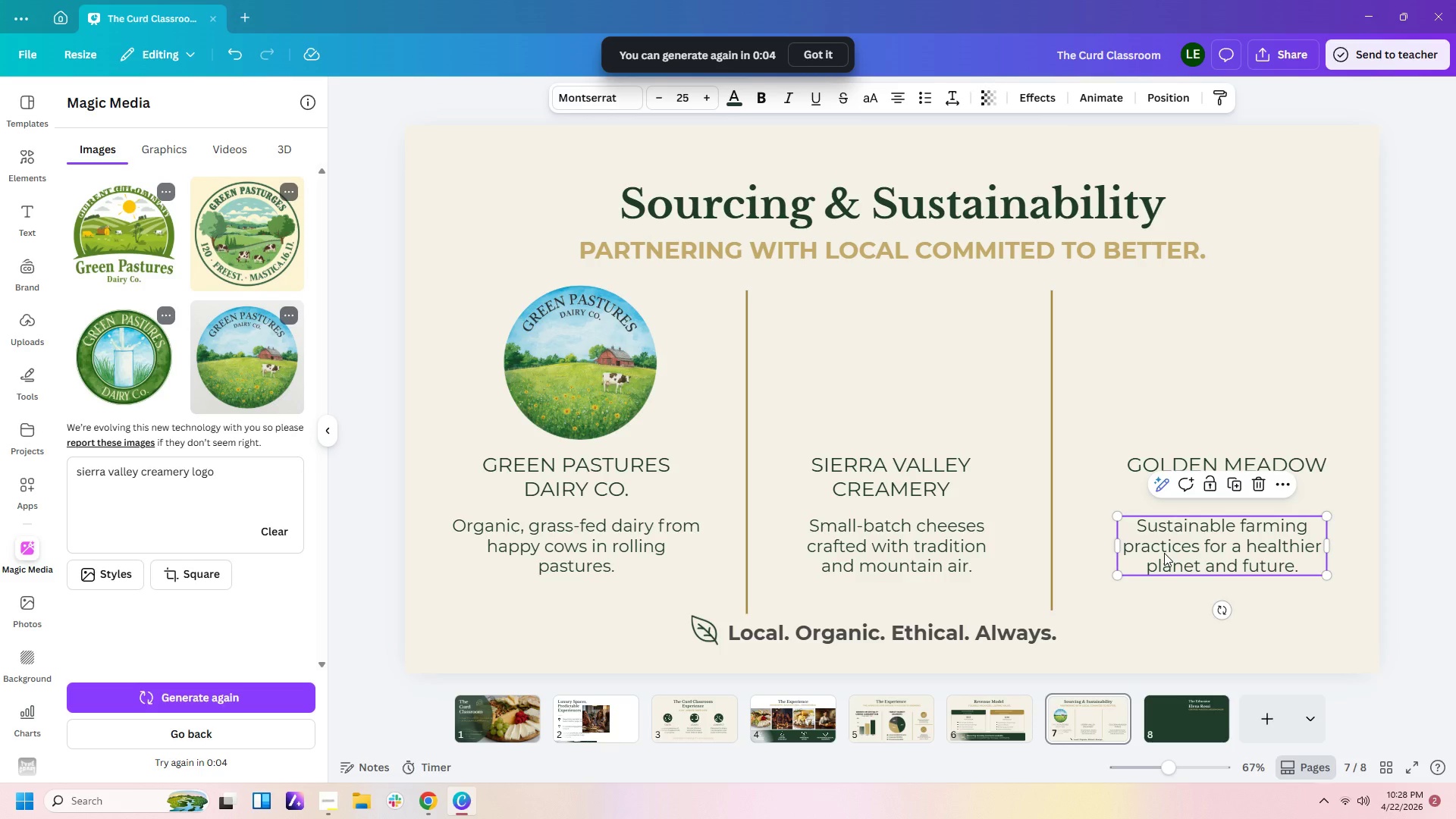 
key(Control+C)
 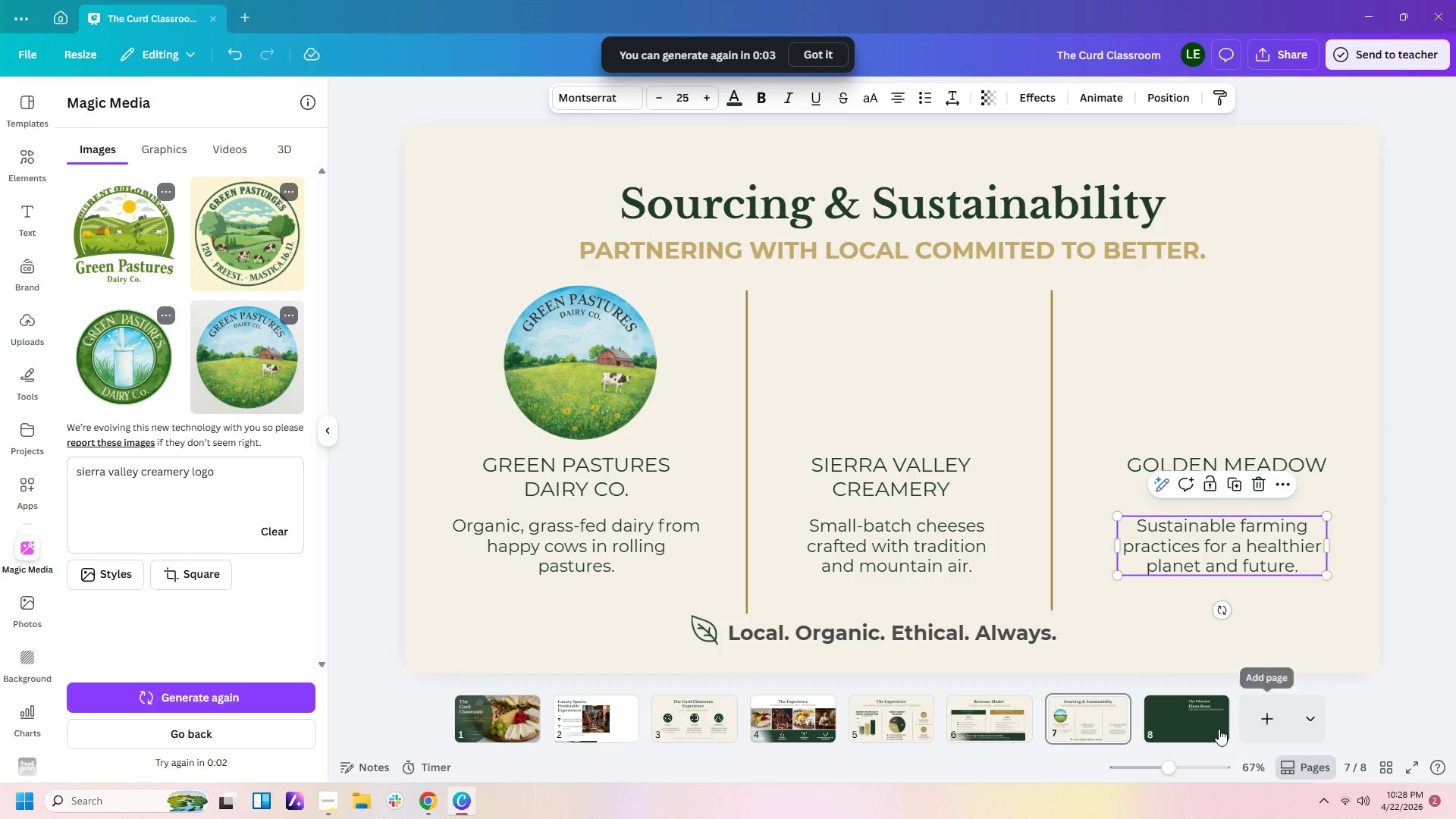 
left_click([1210, 728])
 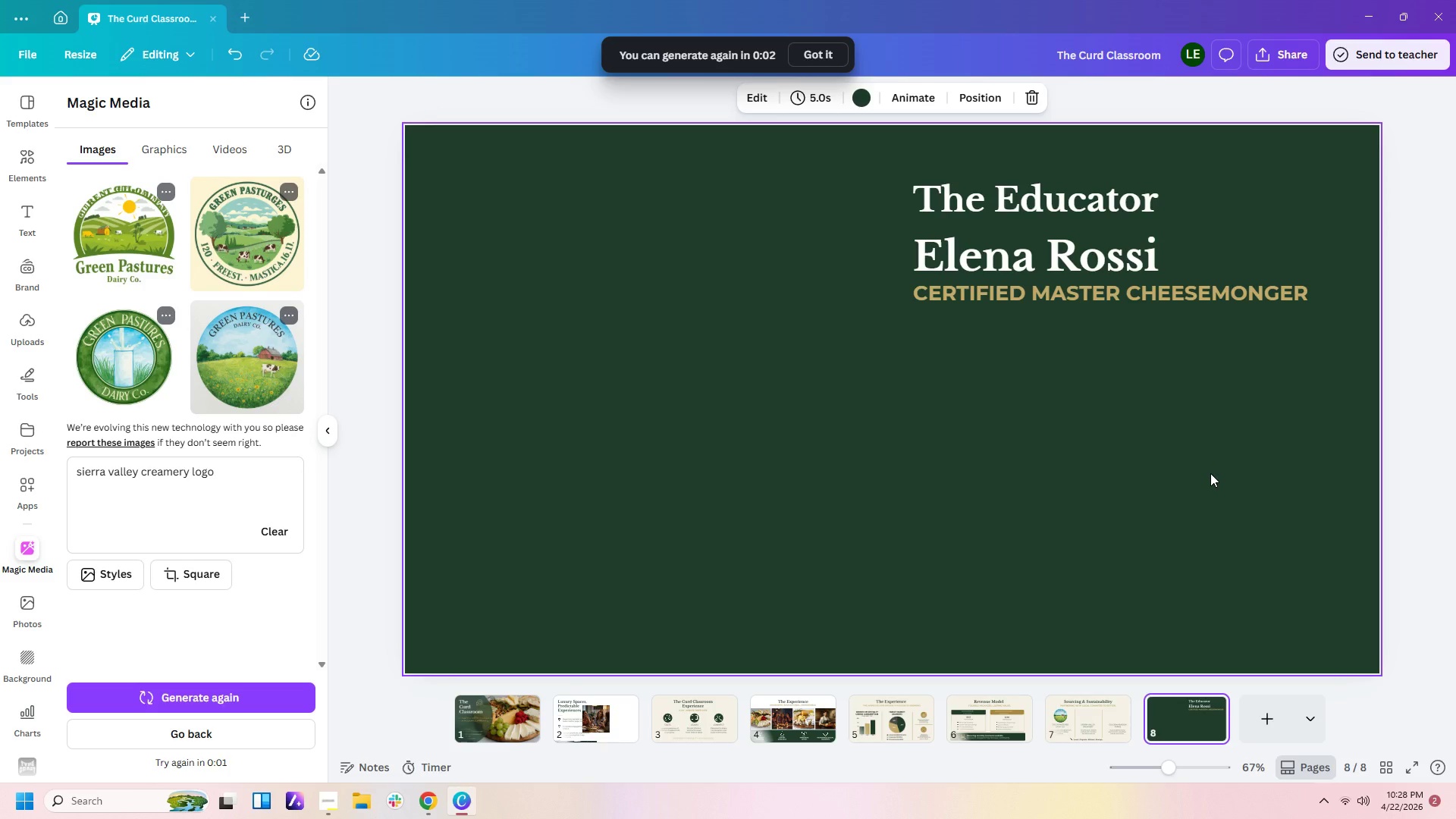 
left_click([1210, 473])
 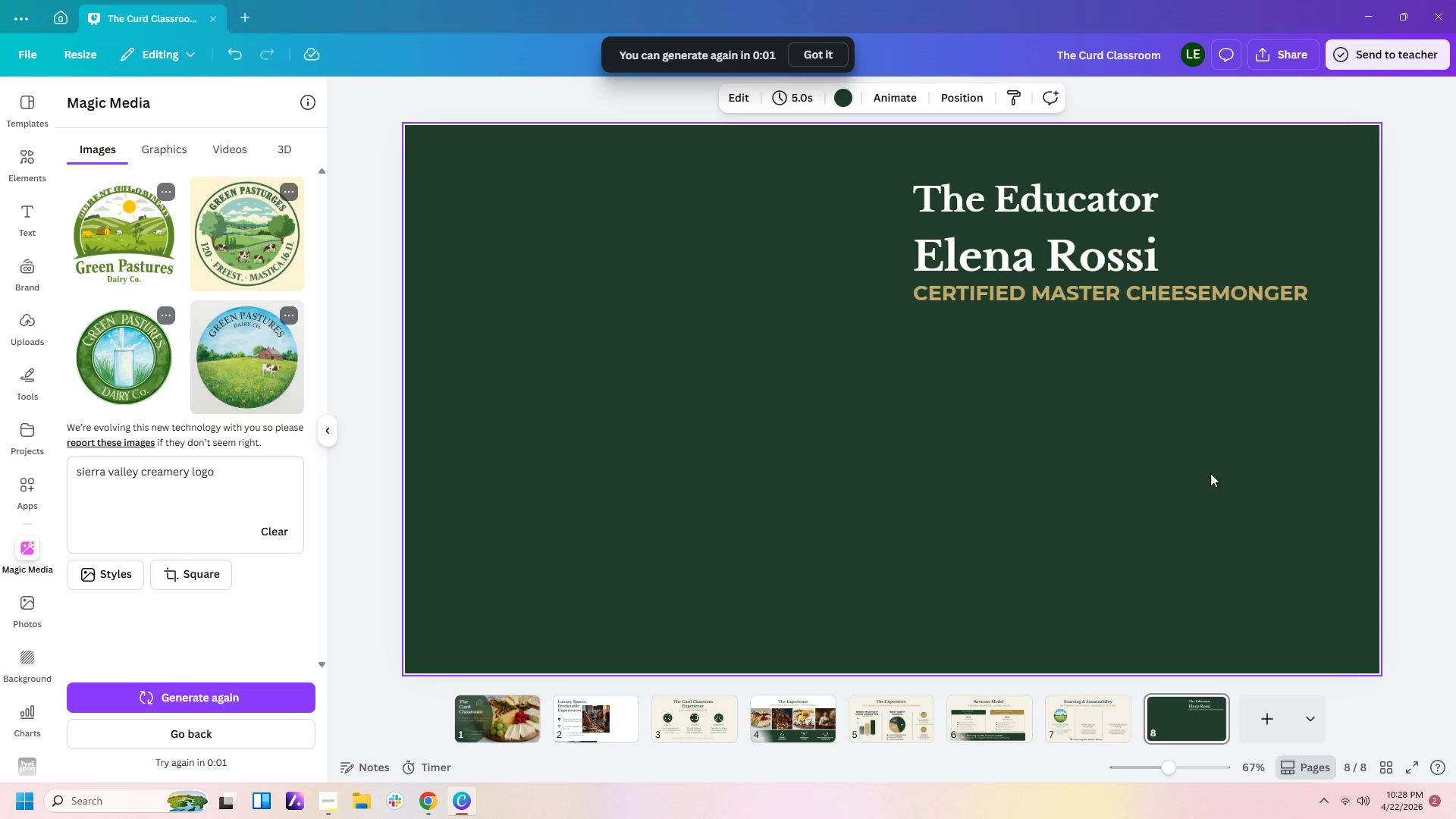 
key(Control+V)
 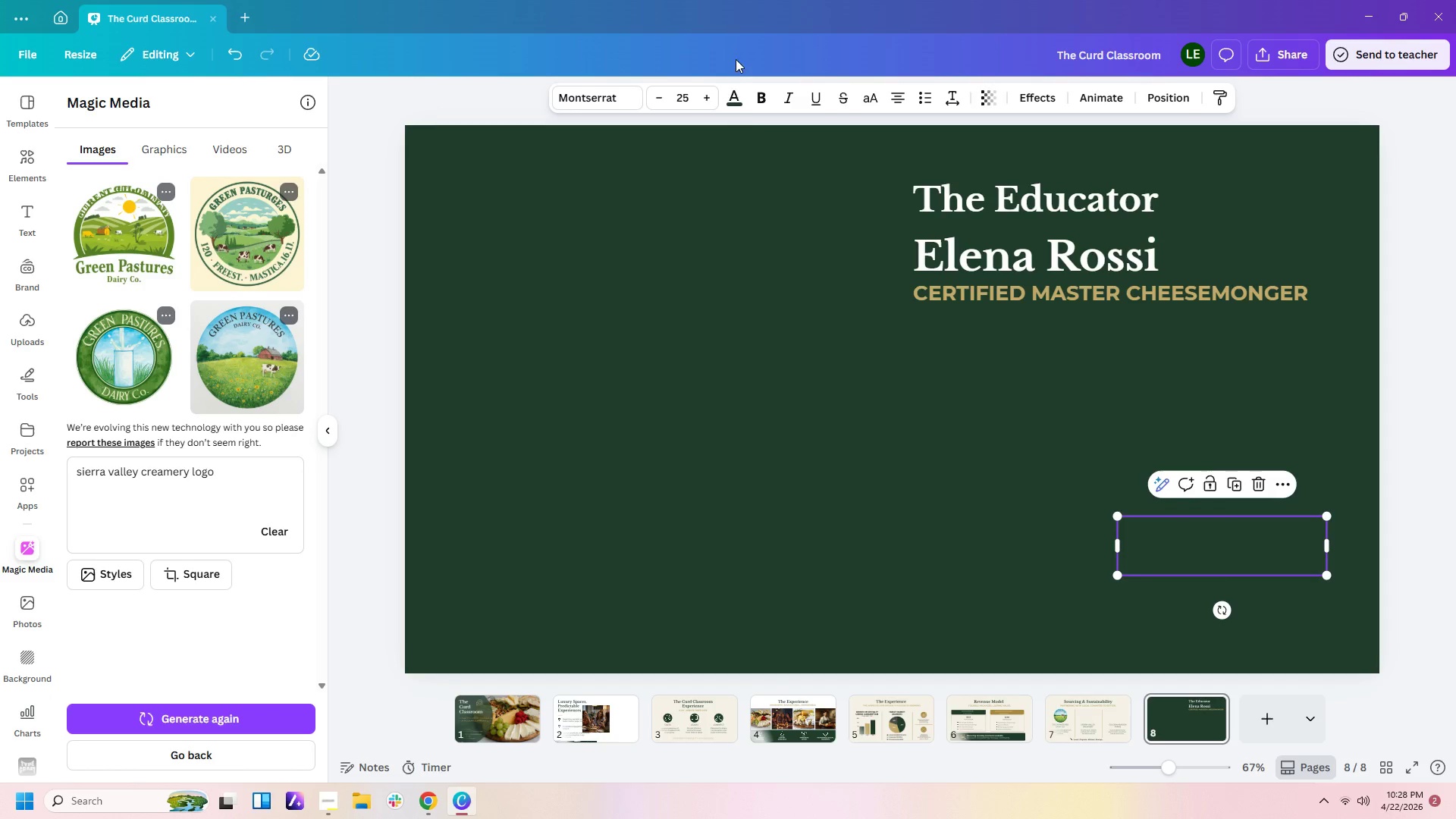 
left_click([736, 103])
 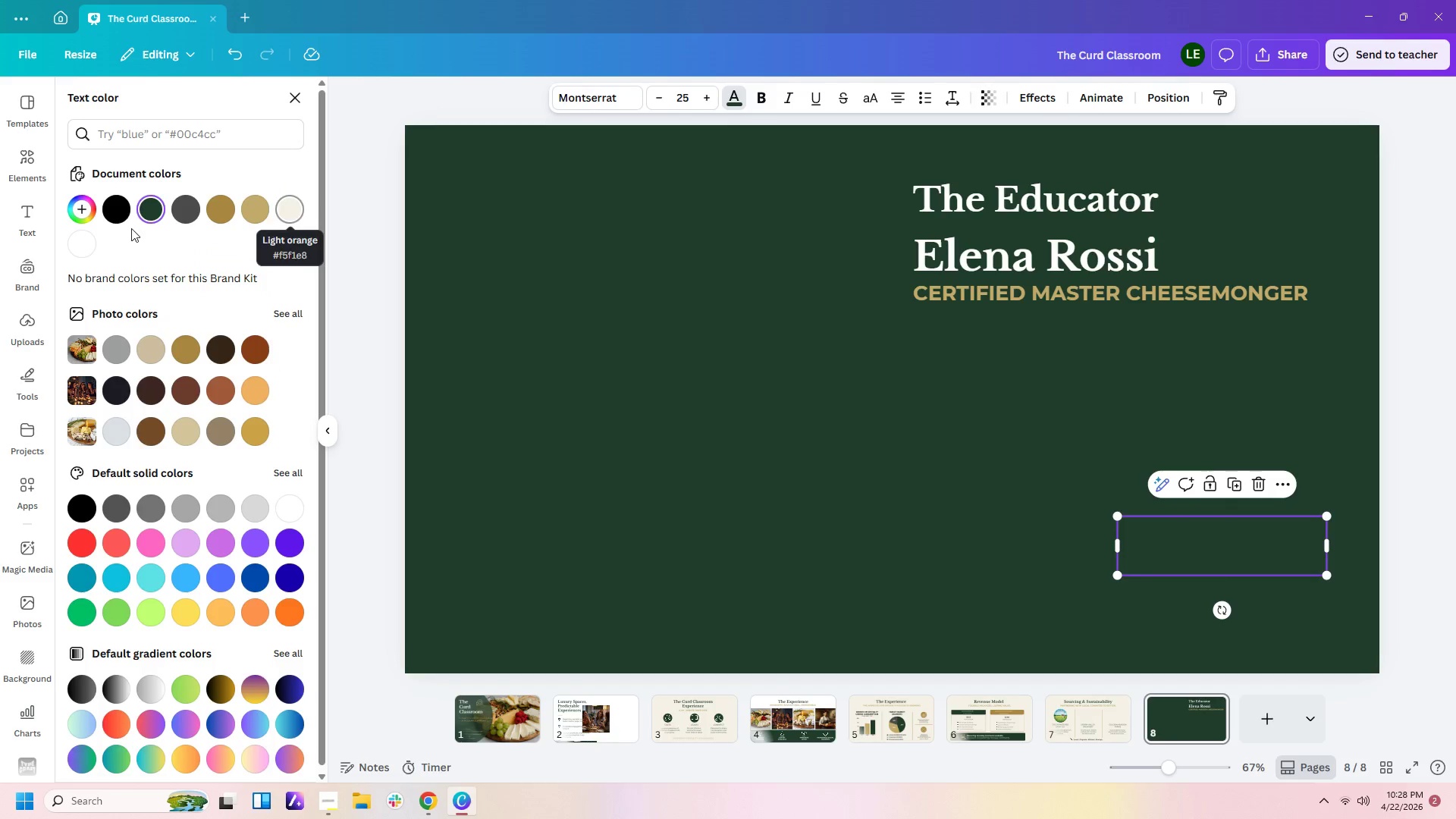 
left_click([81, 248])
 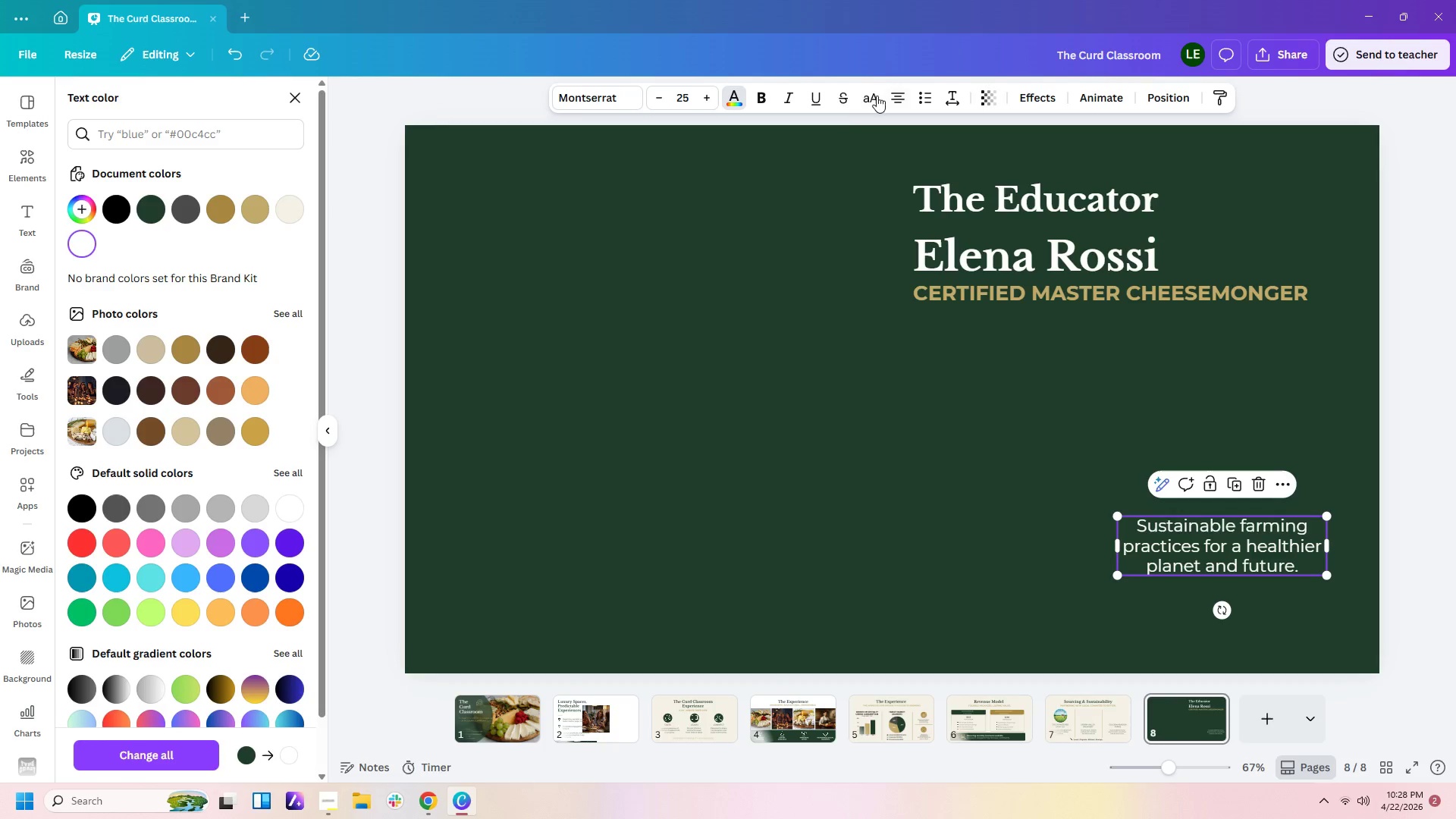 
left_click([893, 100])
 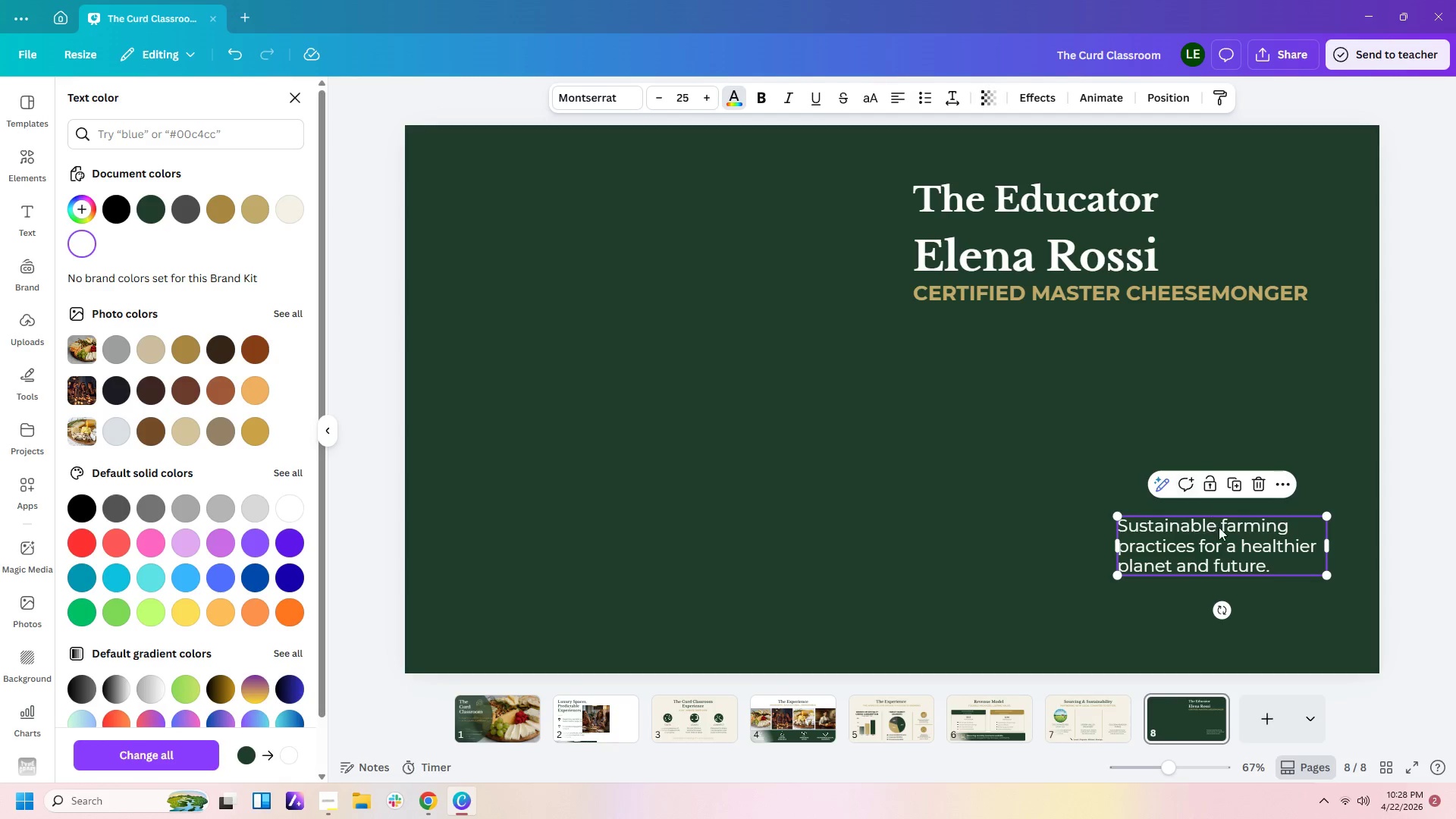 
left_click_drag(start_coordinate=[1230, 551], to_coordinate=[1037, 374])
 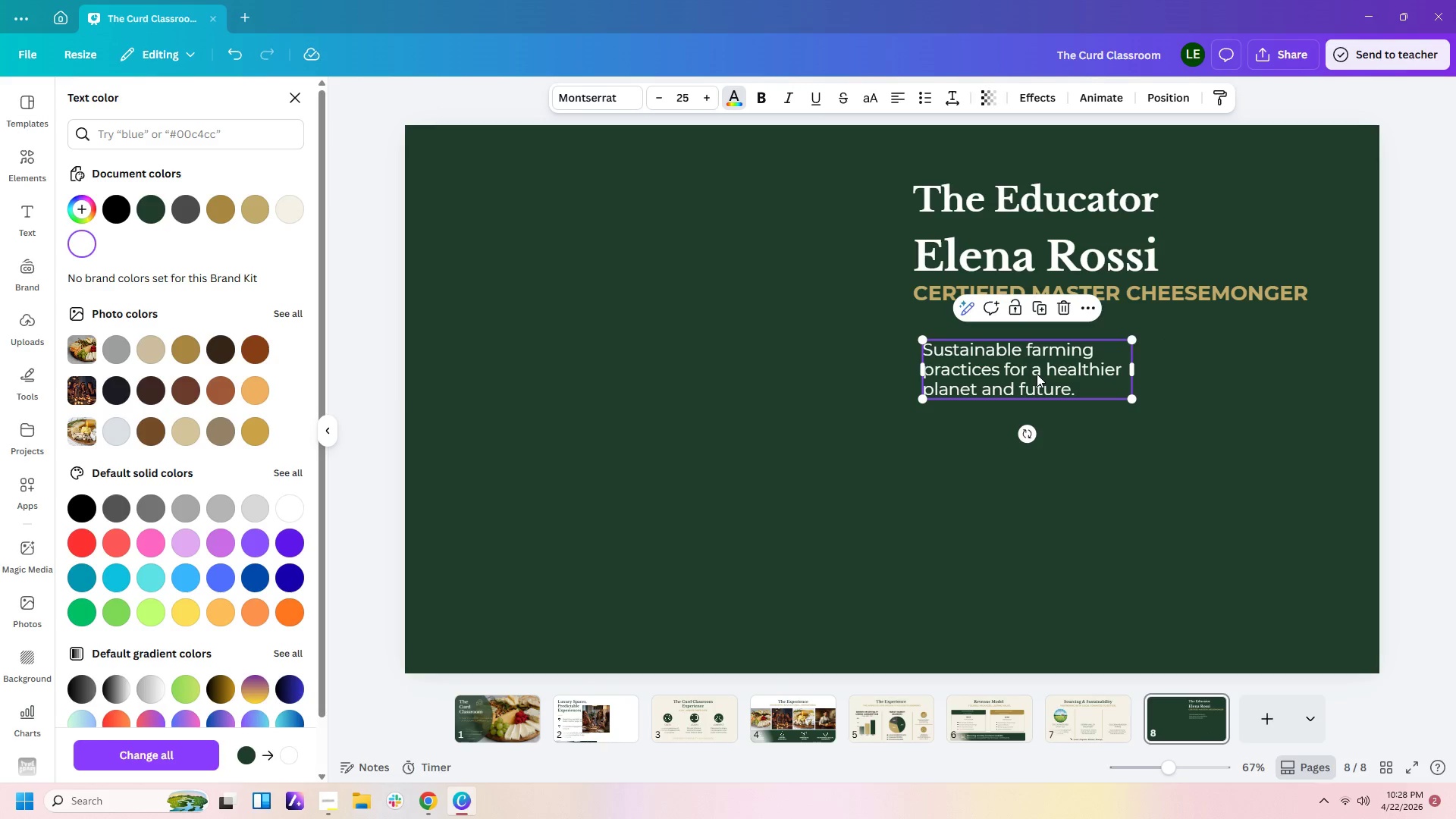 
double_click([1037, 374])
 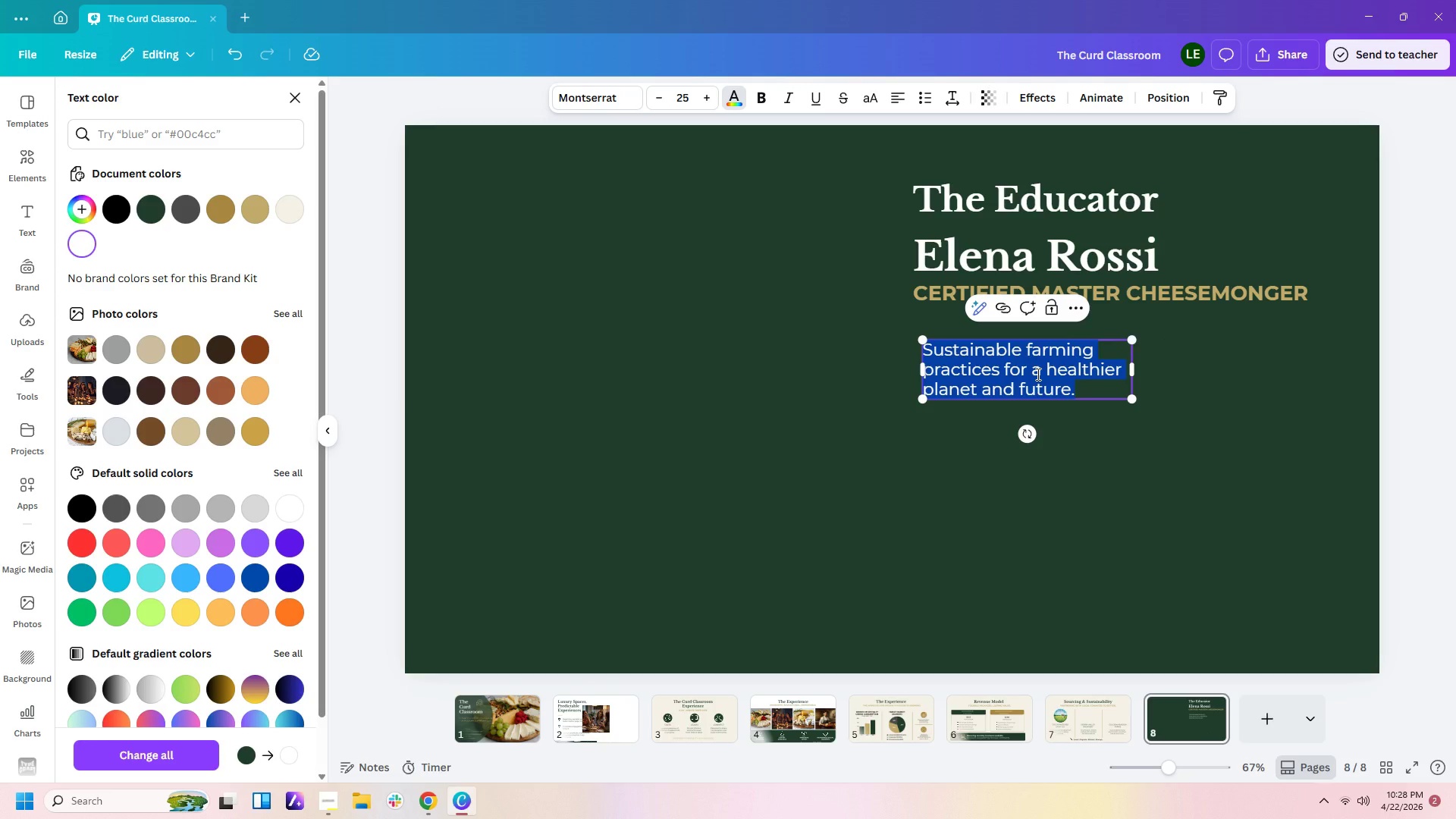 
type(8+ years in spev)
key(Backspace)
type(ic)
key(Backspace)
key(Backspace)
type(cialty foods & cheese educatin)
key(Backspace)
type(on)
 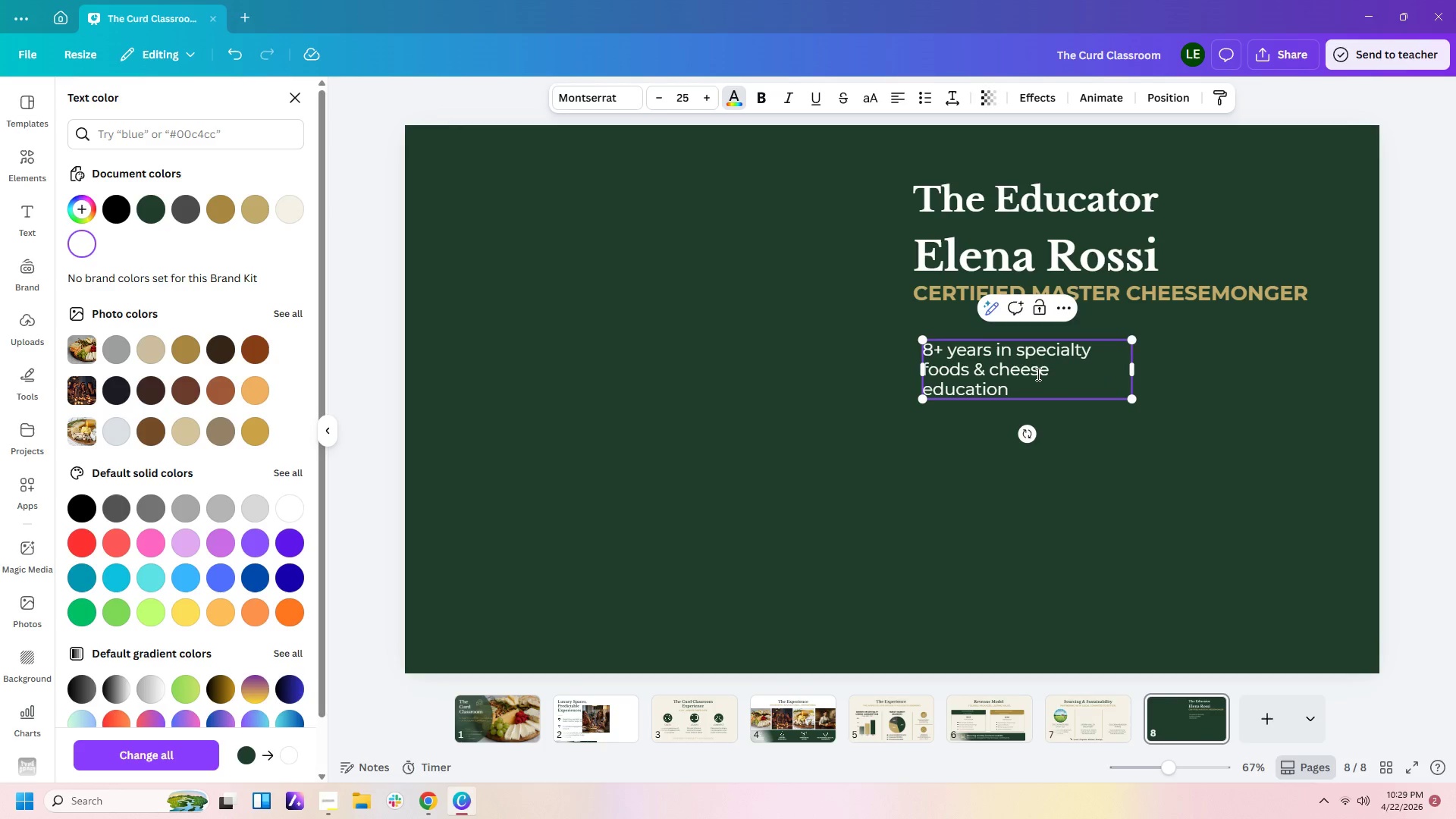 
key(Backspace)
 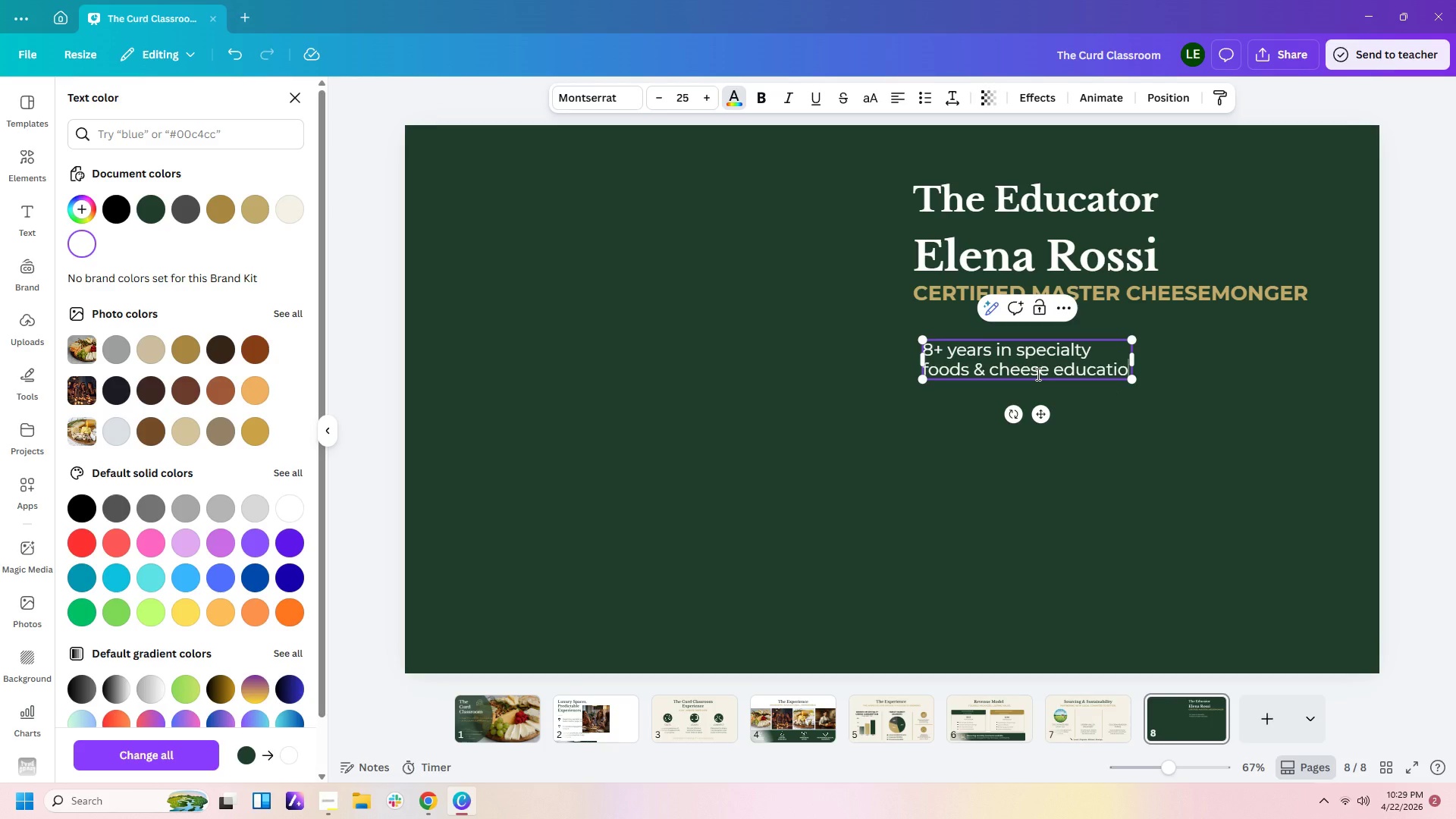 
key(N)
 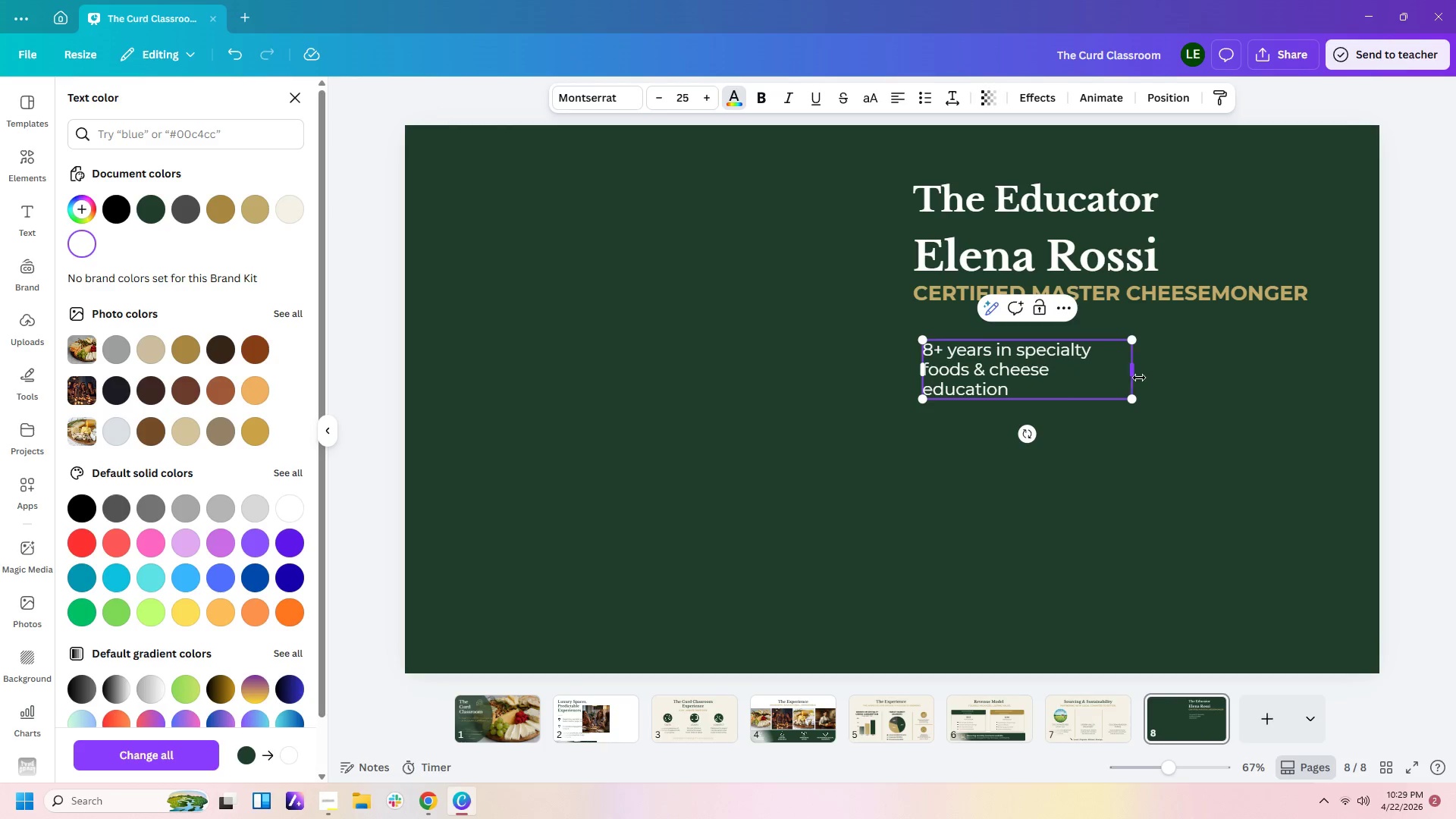 
left_click_drag(start_coordinate=[1131, 376], to_coordinate=[1155, 376])
 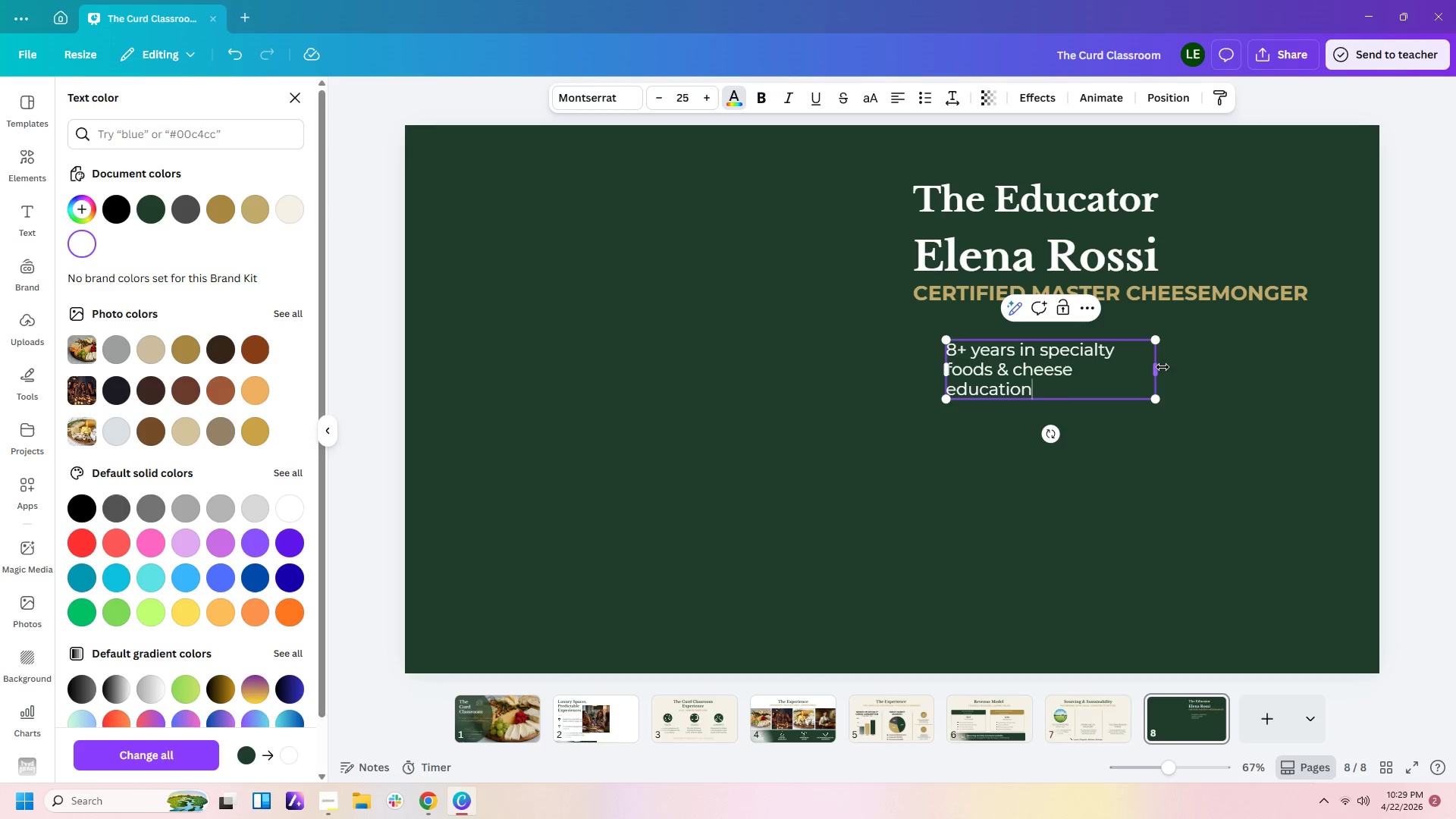 
left_click_drag(start_coordinate=[1157, 366], to_coordinate=[1183, 366])
 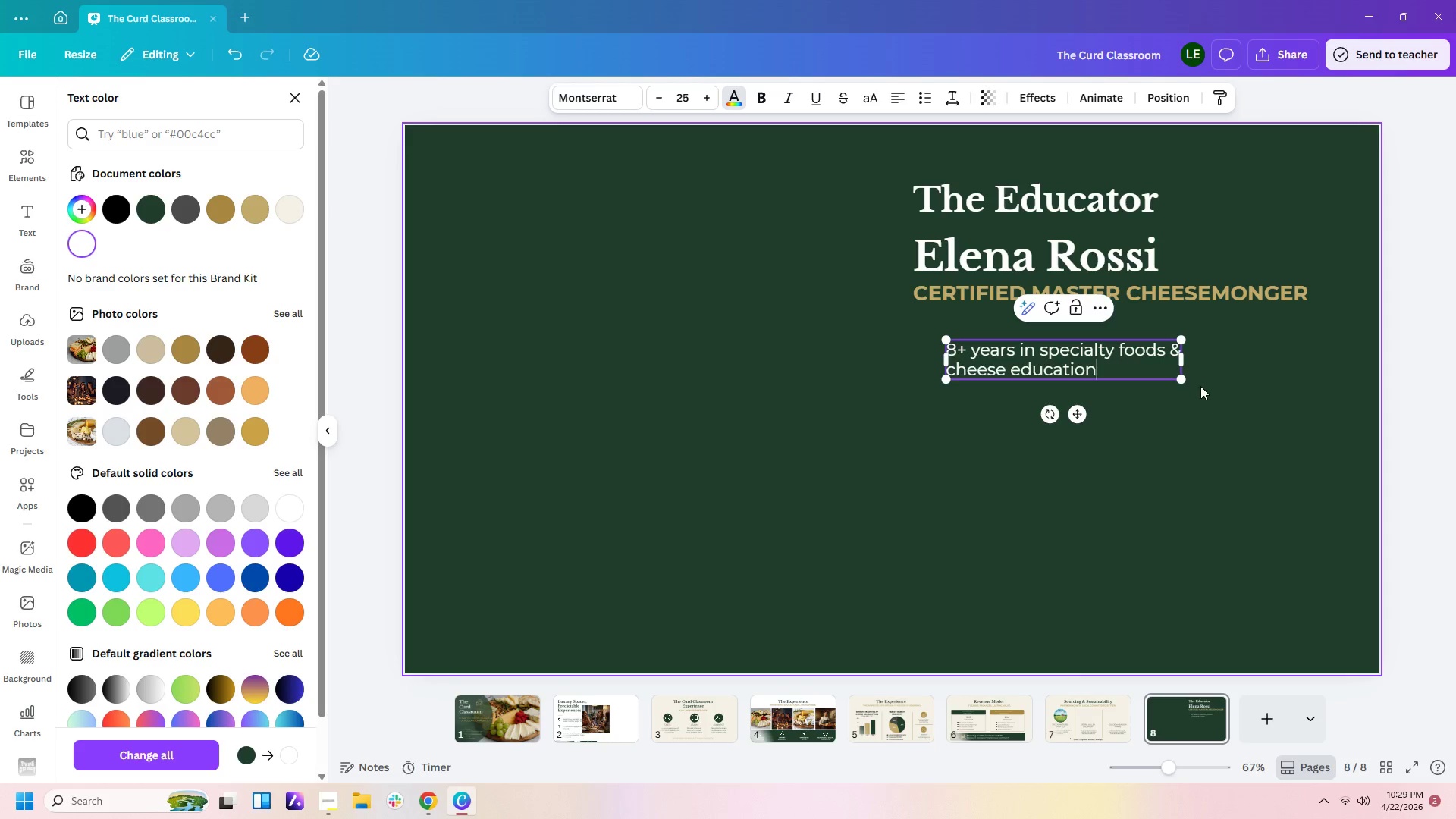 
left_click_drag(start_coordinate=[1181, 365], to_coordinate=[1175, 365])
 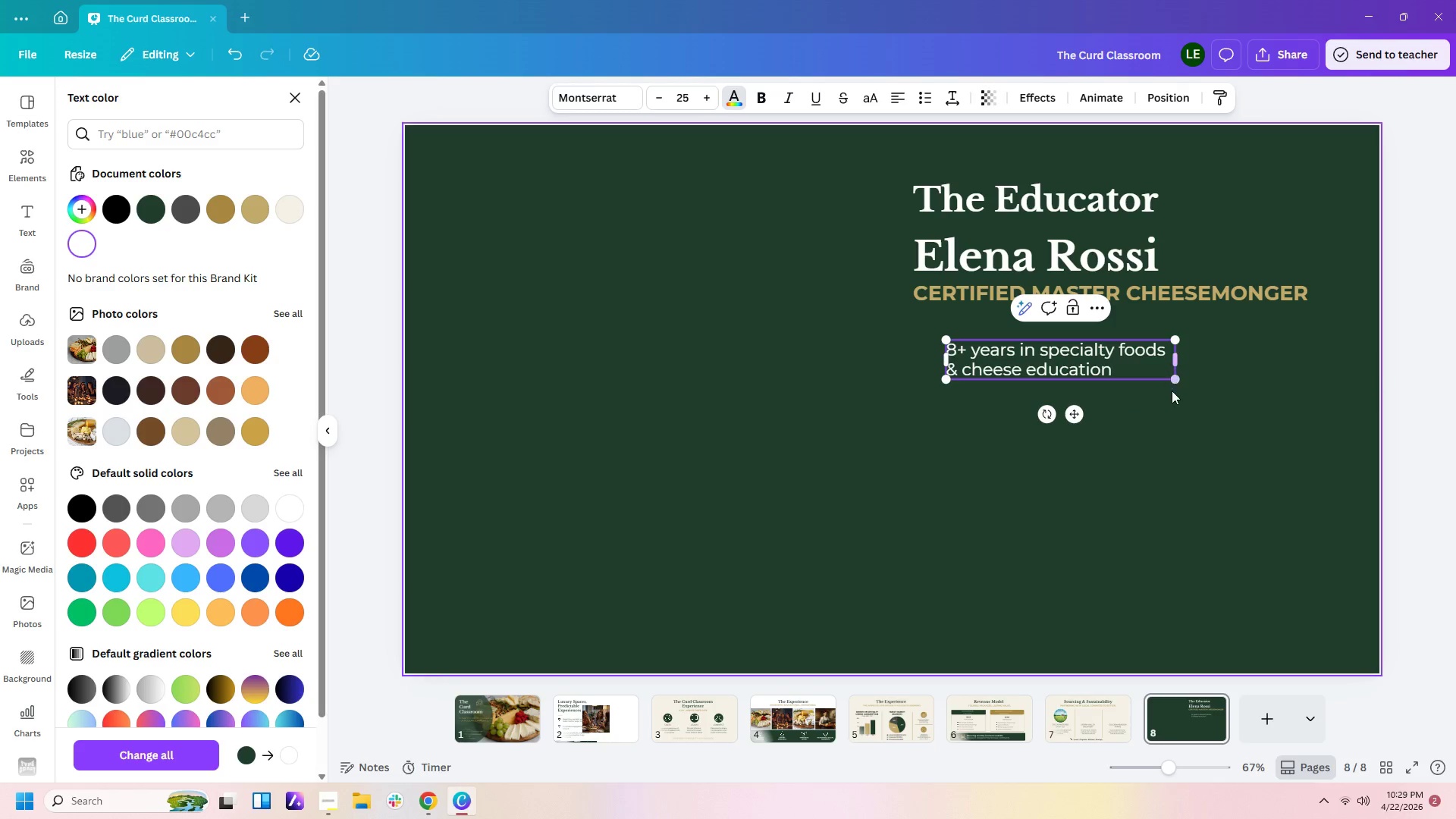 
left_click([1172, 391])
 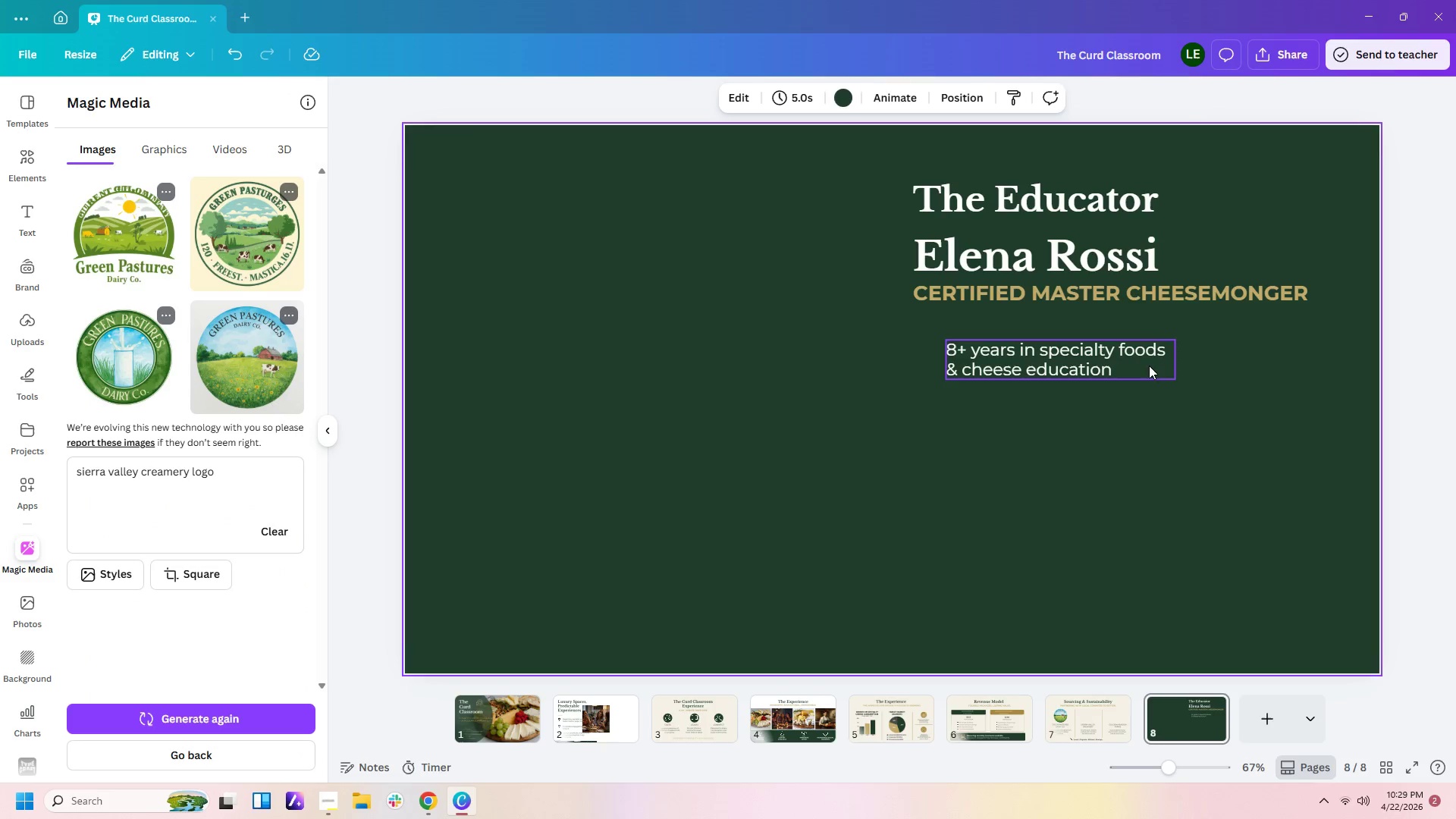 
left_click_drag(start_coordinate=[1149, 366], to_coordinate=[1184, 367])
 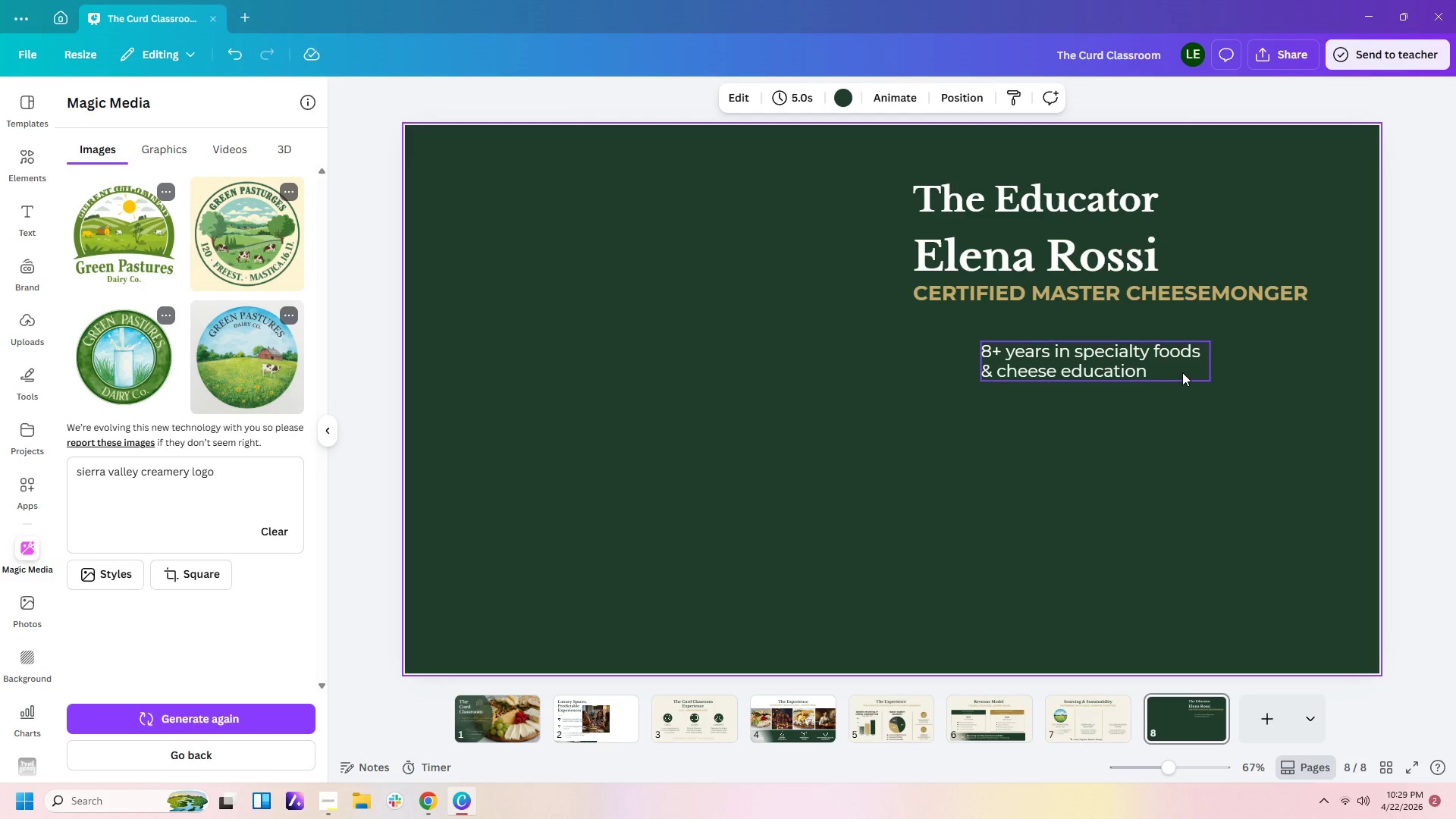 
double_click([1182, 371])
 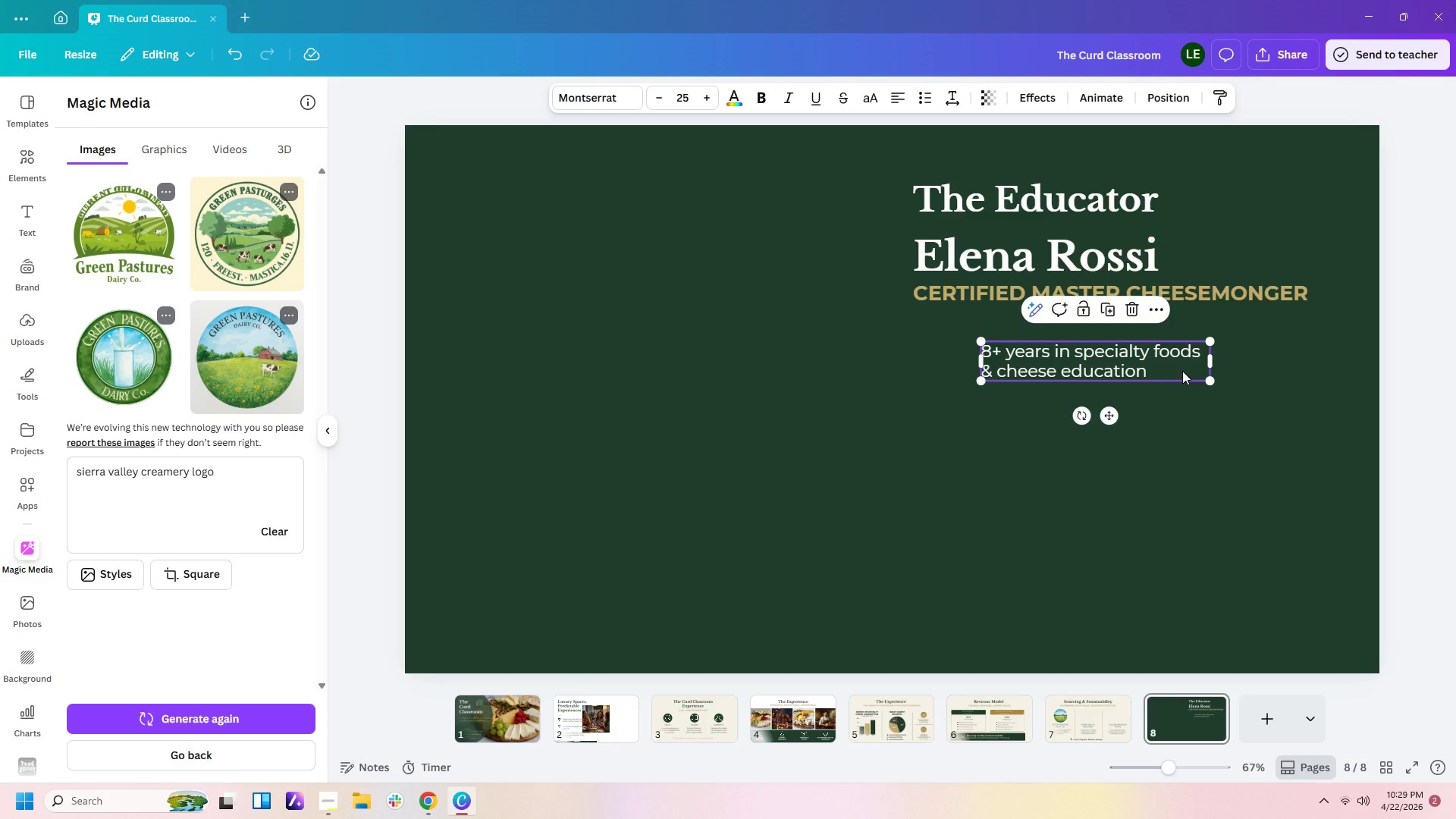 
key(Control+C)
 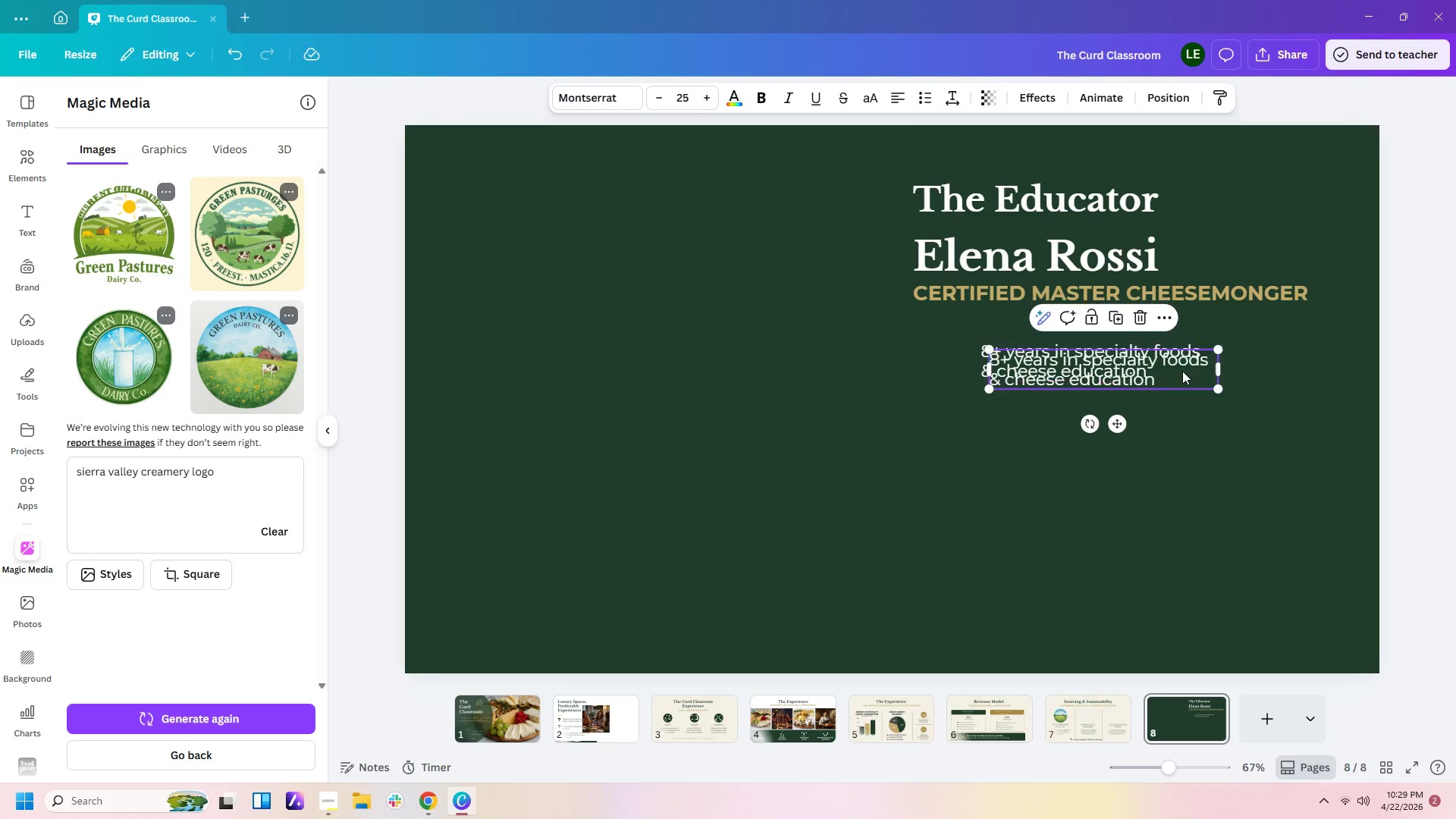 
key(Control+V)
 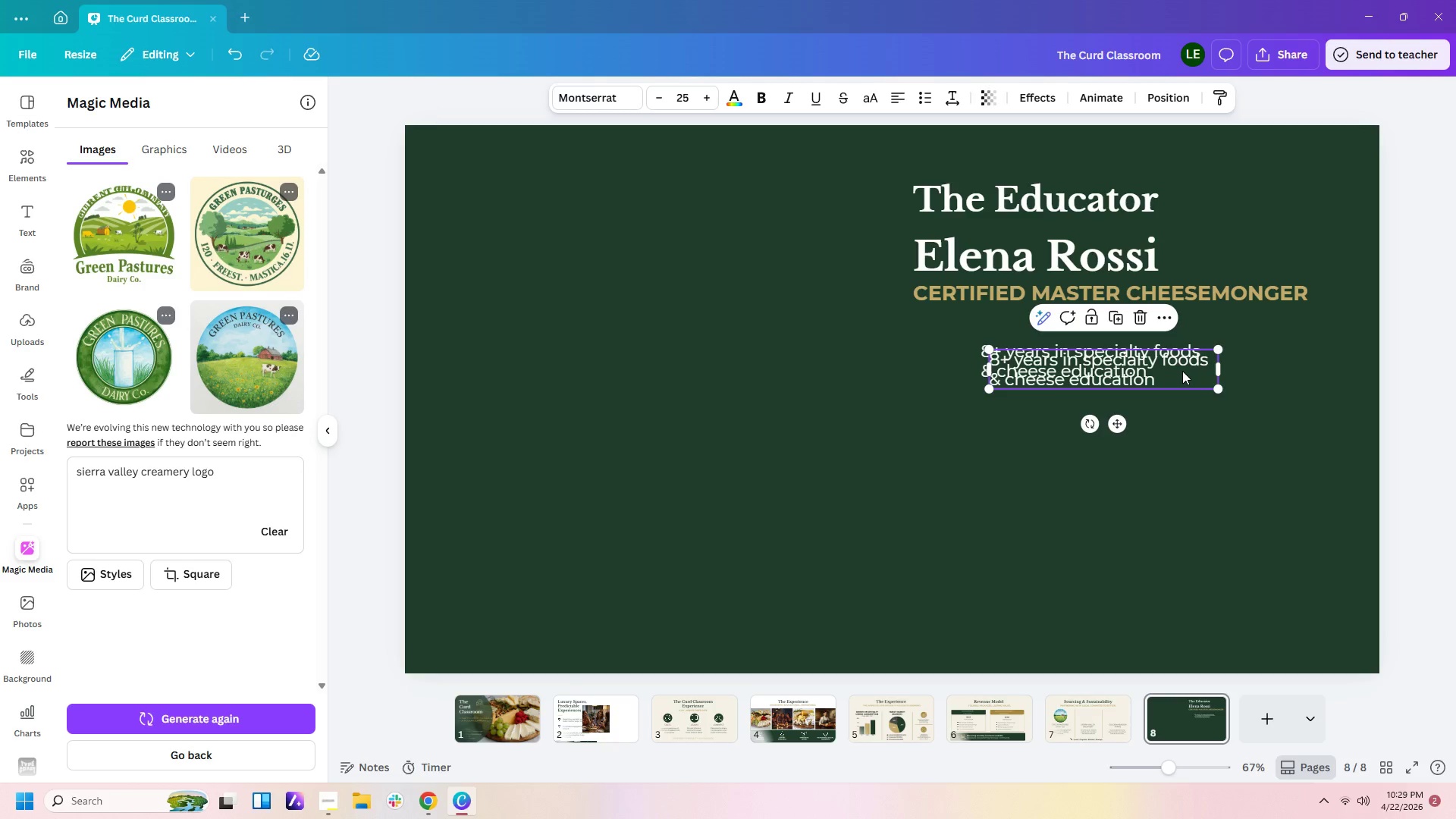 
left_click_drag(start_coordinate=[1182, 371], to_coordinate=[1178, 428])
 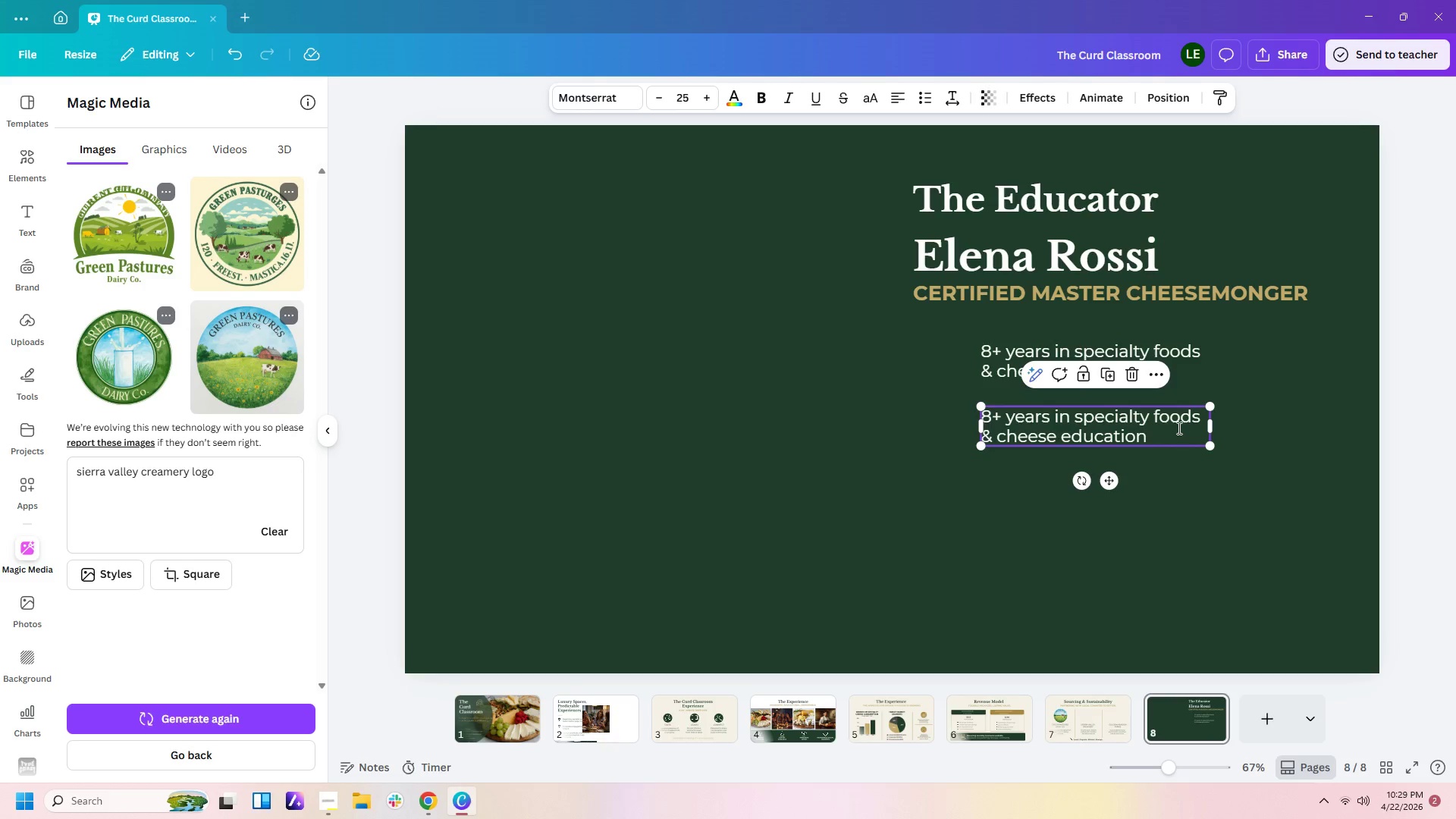 
double_click([1178, 428])
 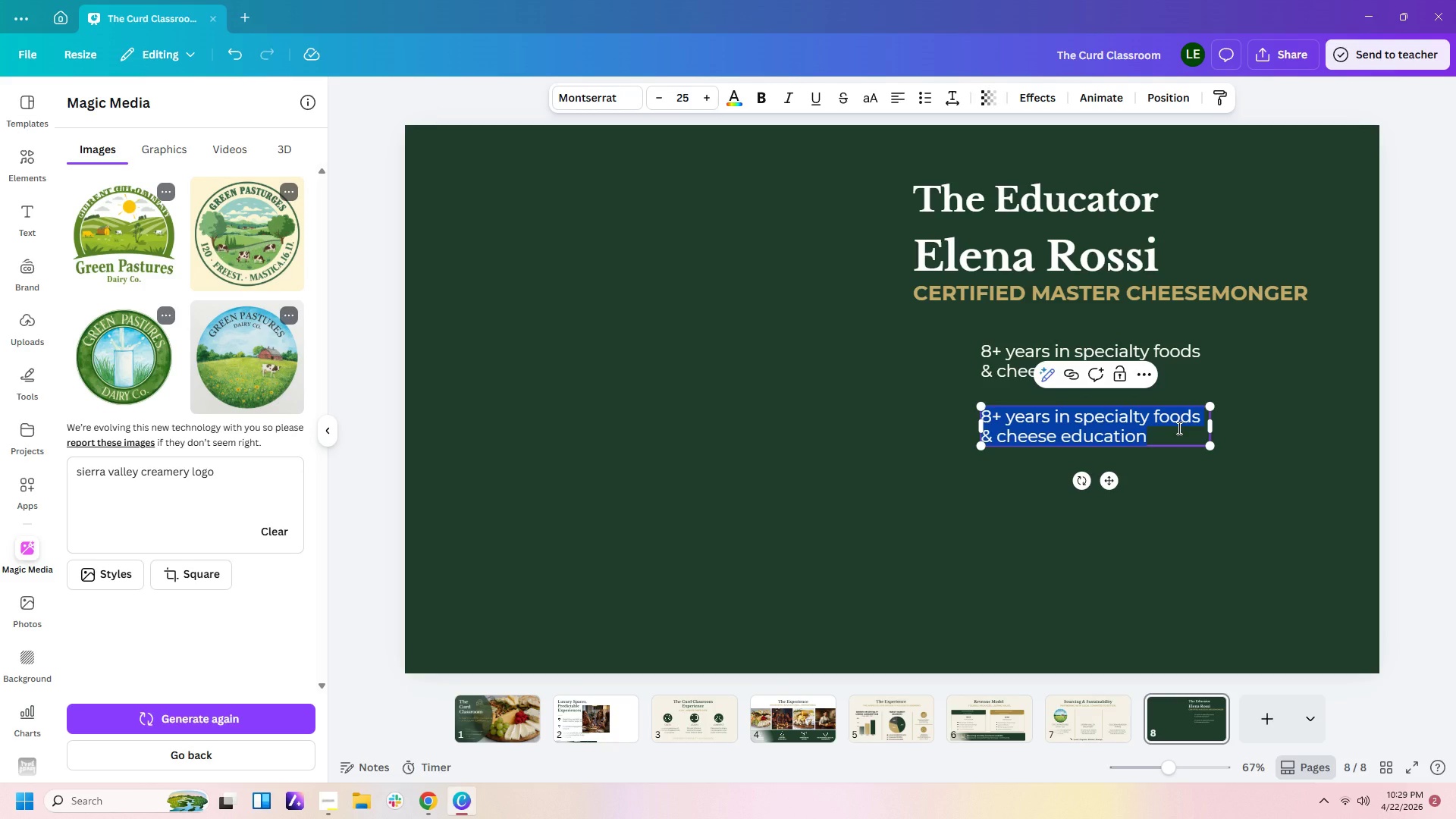 
type(Fore)
key(Backspace)
type(mer educator )
 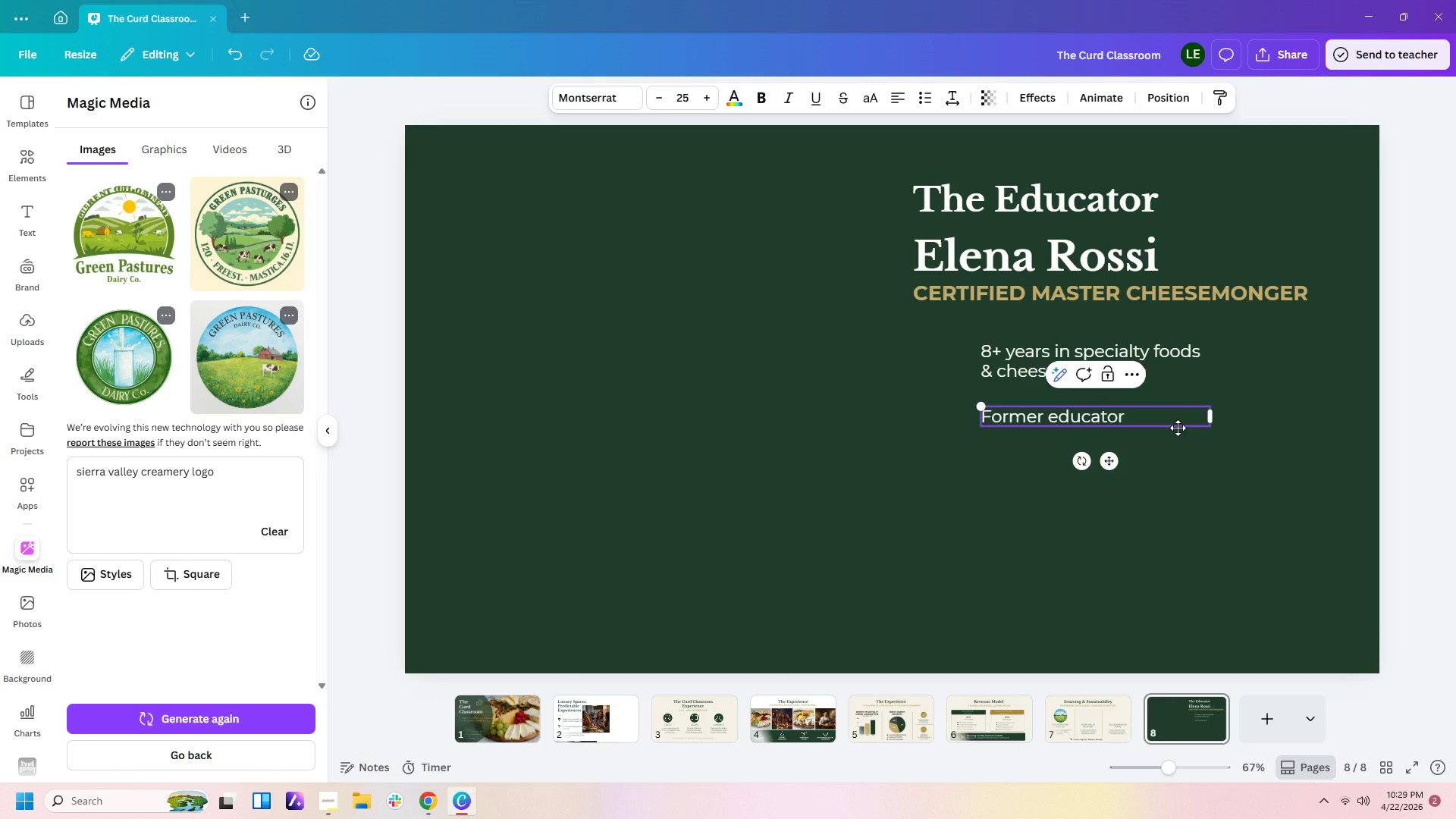 
type(& workshop facilitatr)
key(Backspace)
type(or )
 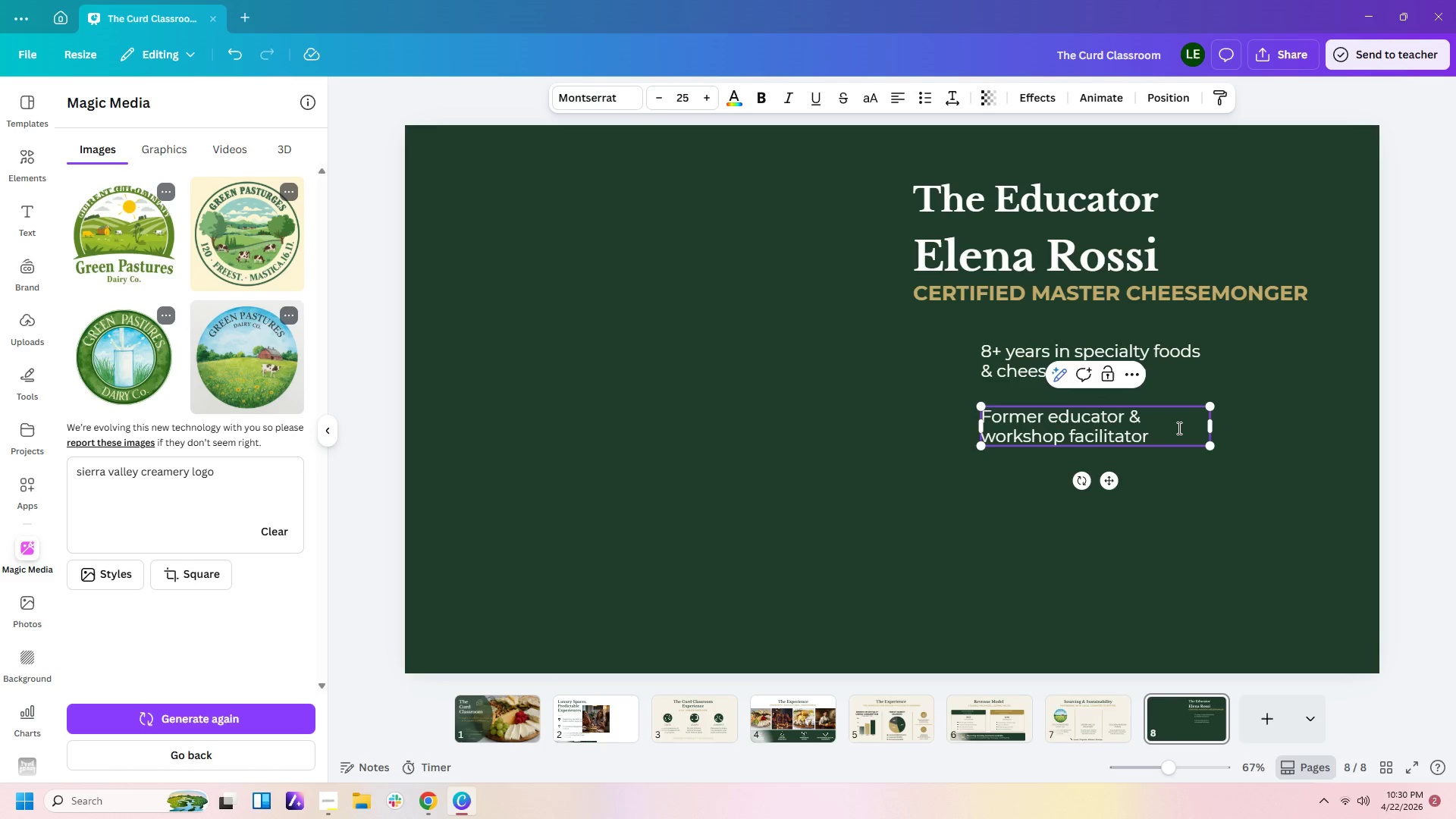 
wait(6.34)
 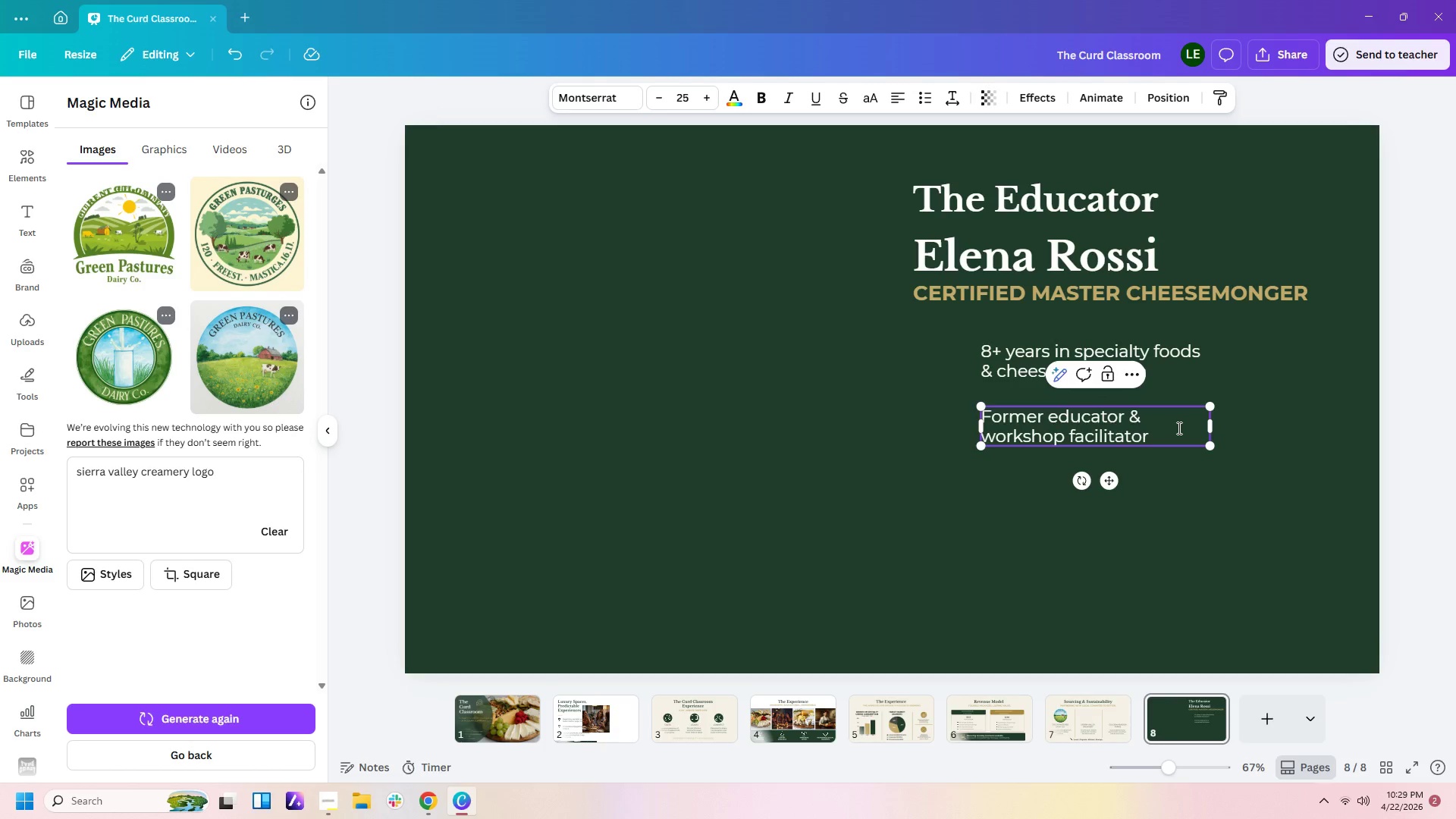 
left_click_drag(start_coordinate=[1213, 428], to_coordinate=[1187, 430])
 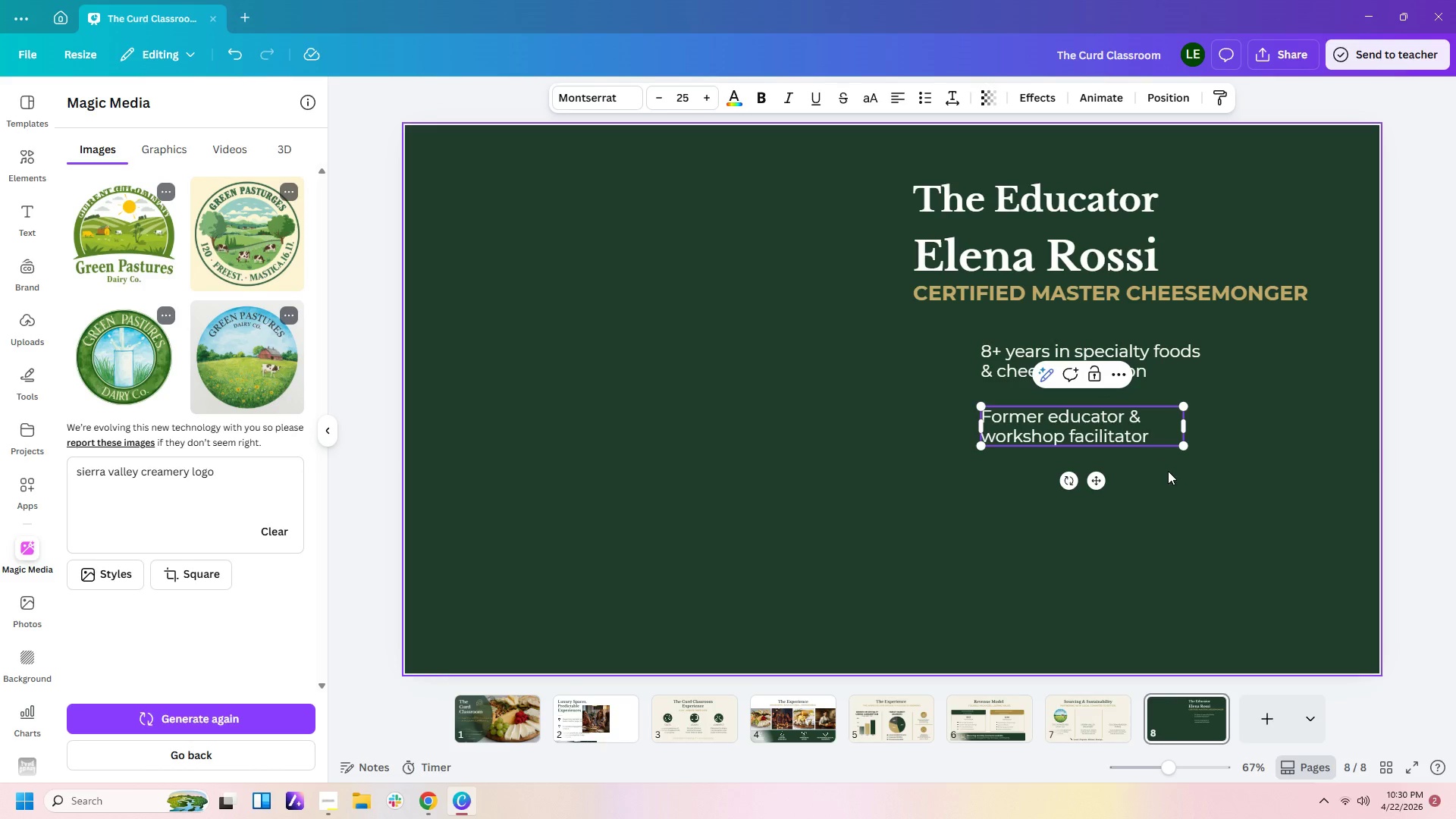 
left_click([1169, 472])
 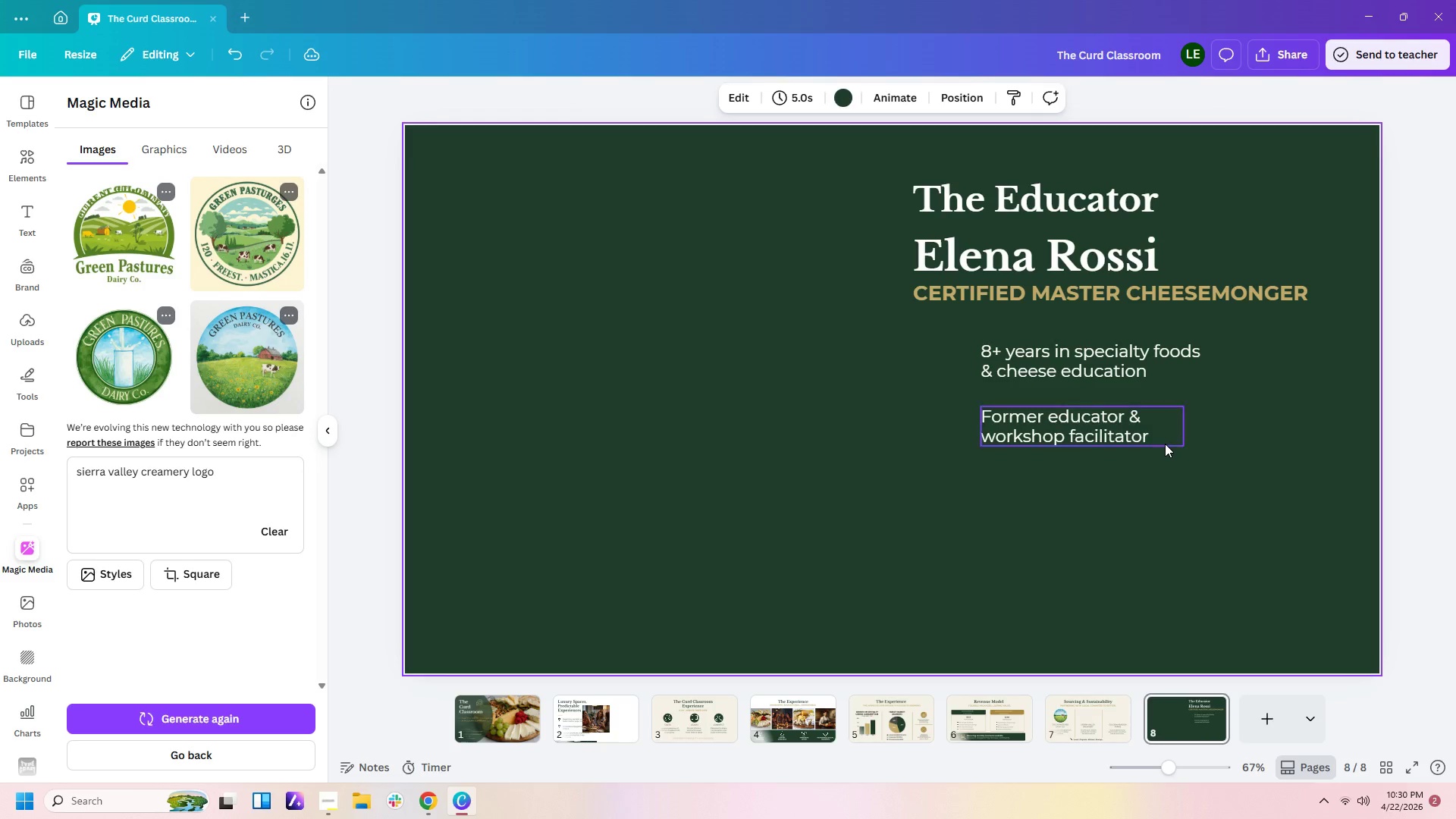 
left_click([1165, 443])
 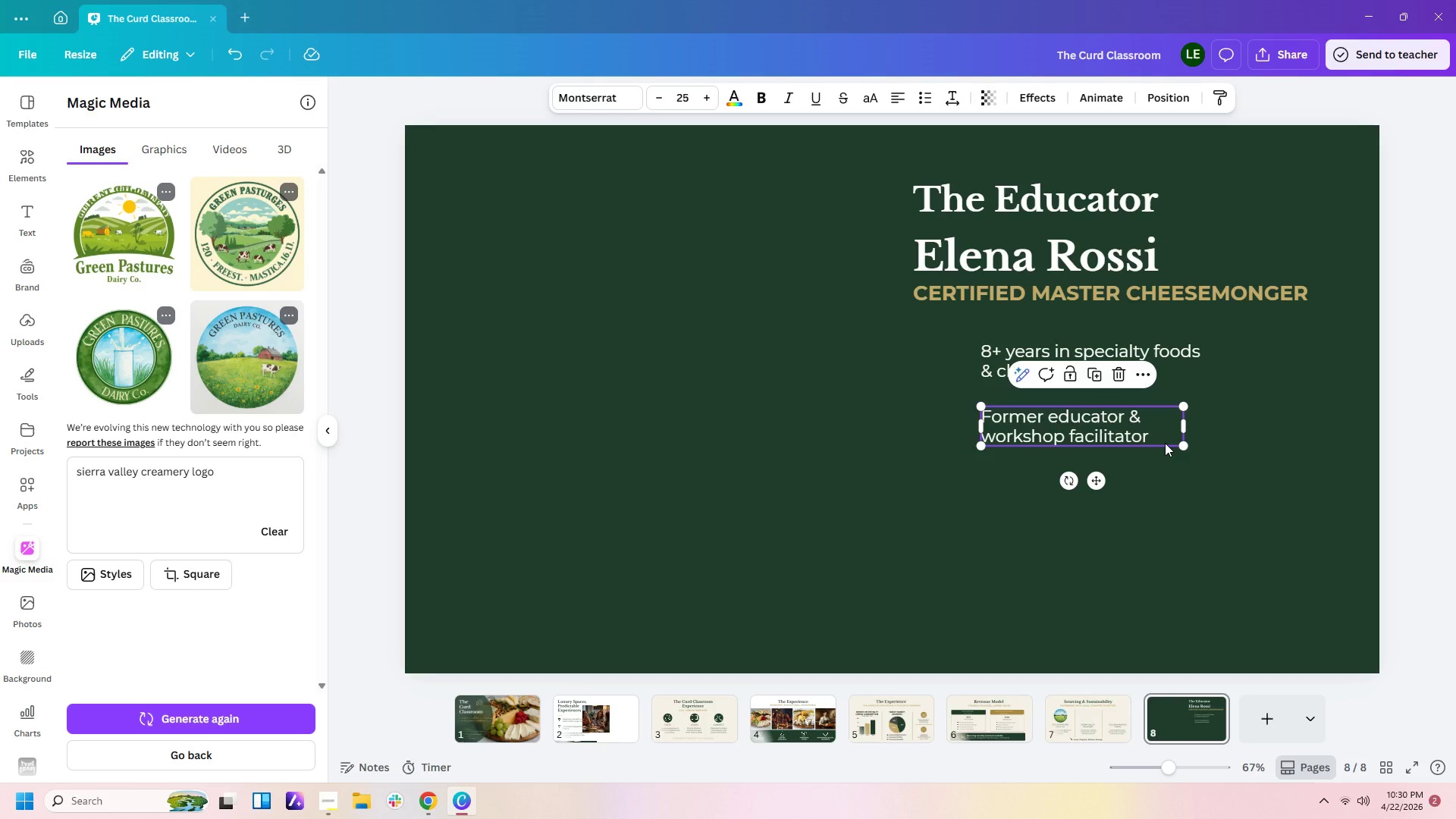 
key(Control+C)
 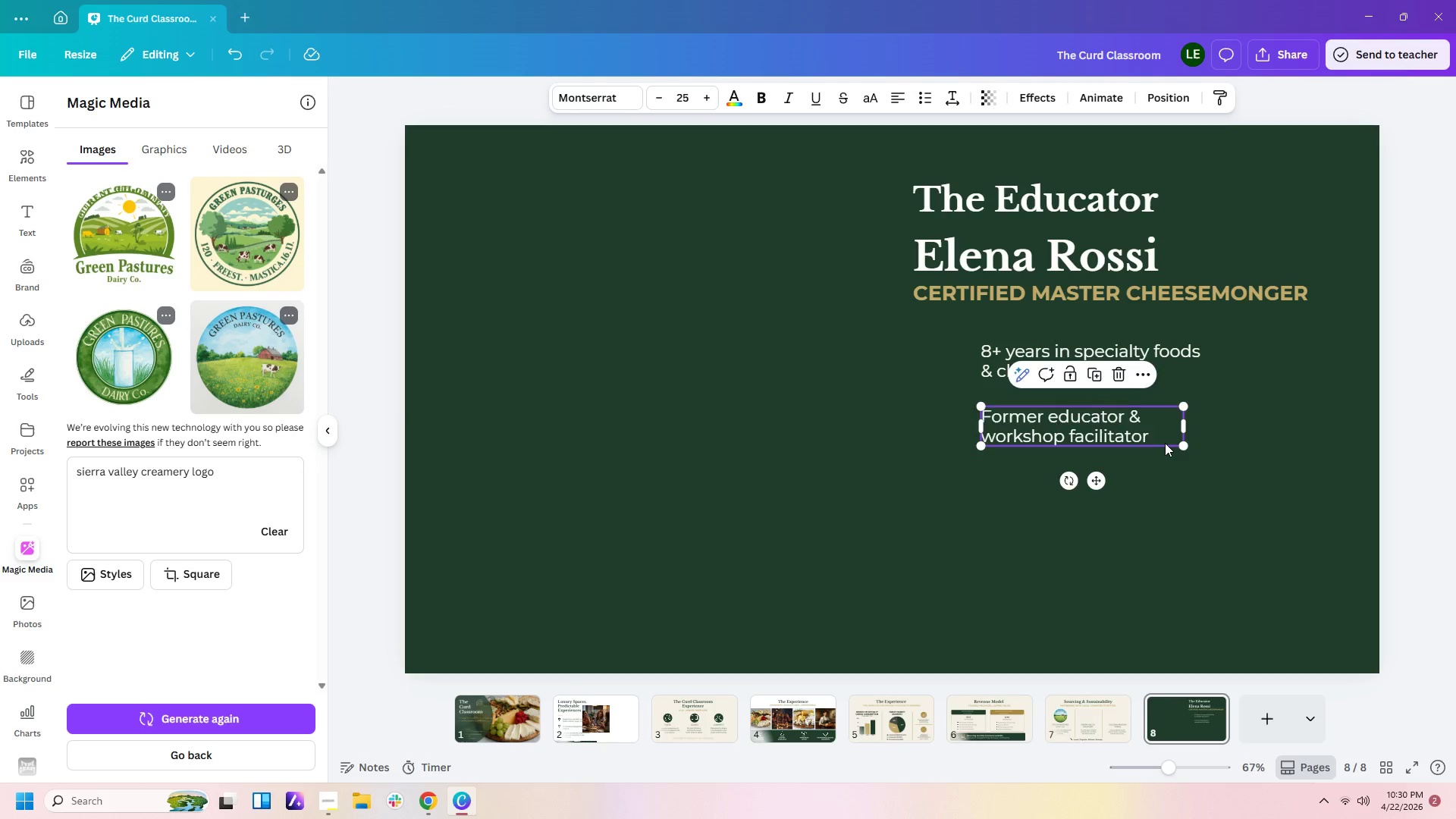 
key(Control+V)
 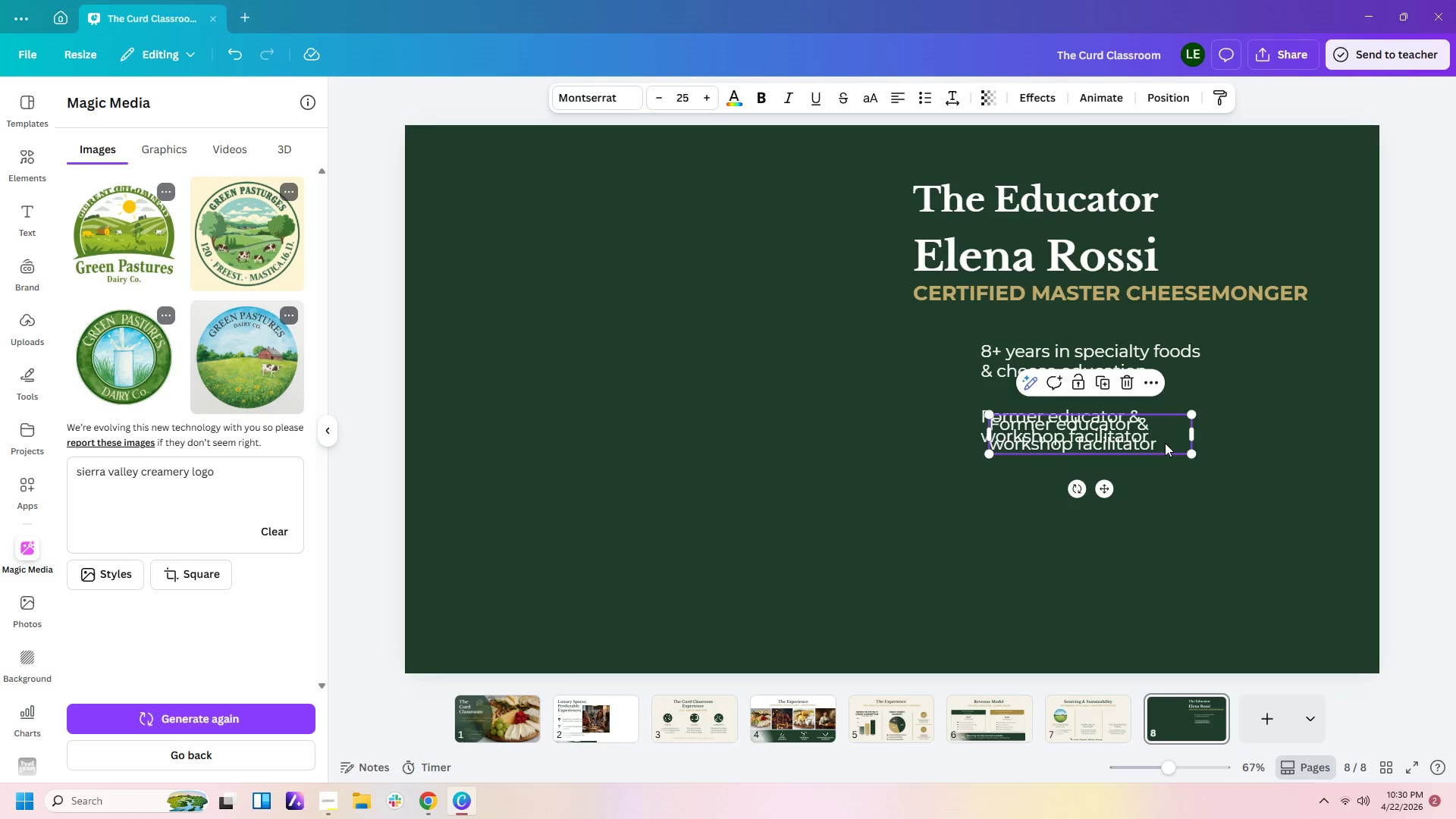 
left_click_drag(start_coordinate=[1165, 443], to_coordinate=[1155, 500])
 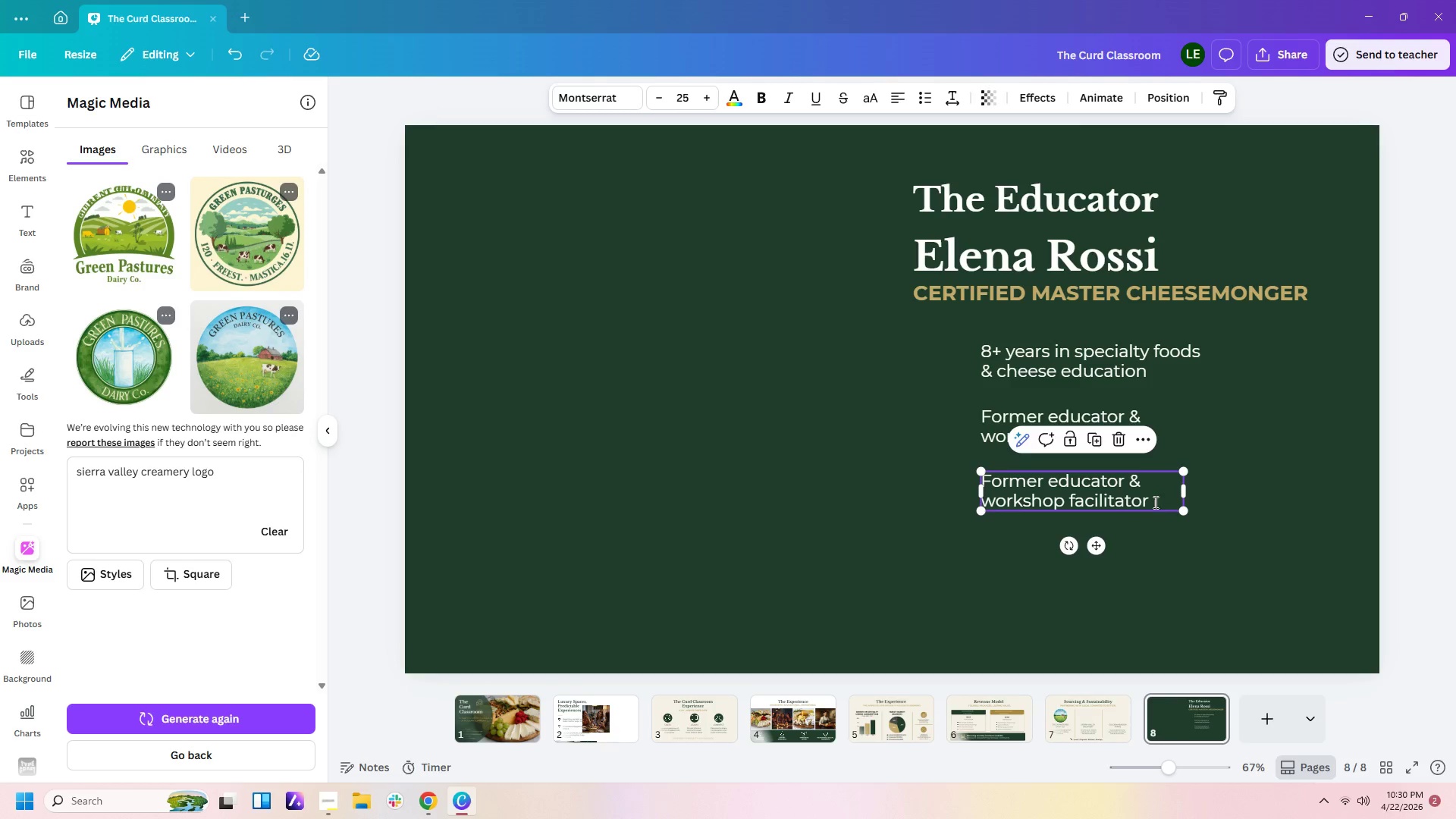 
double_click([1154, 502])
 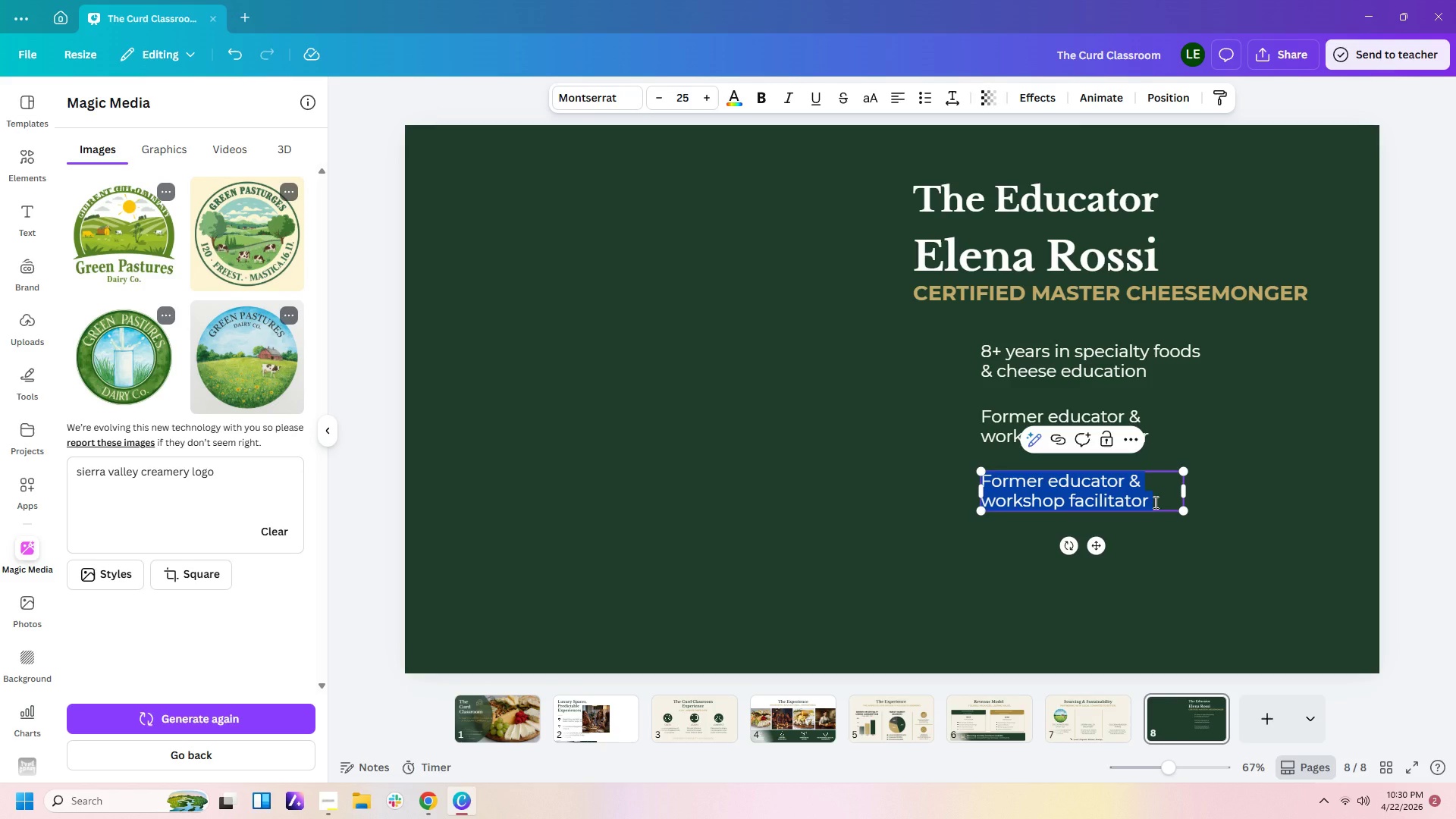 
type(Featured in local food )
 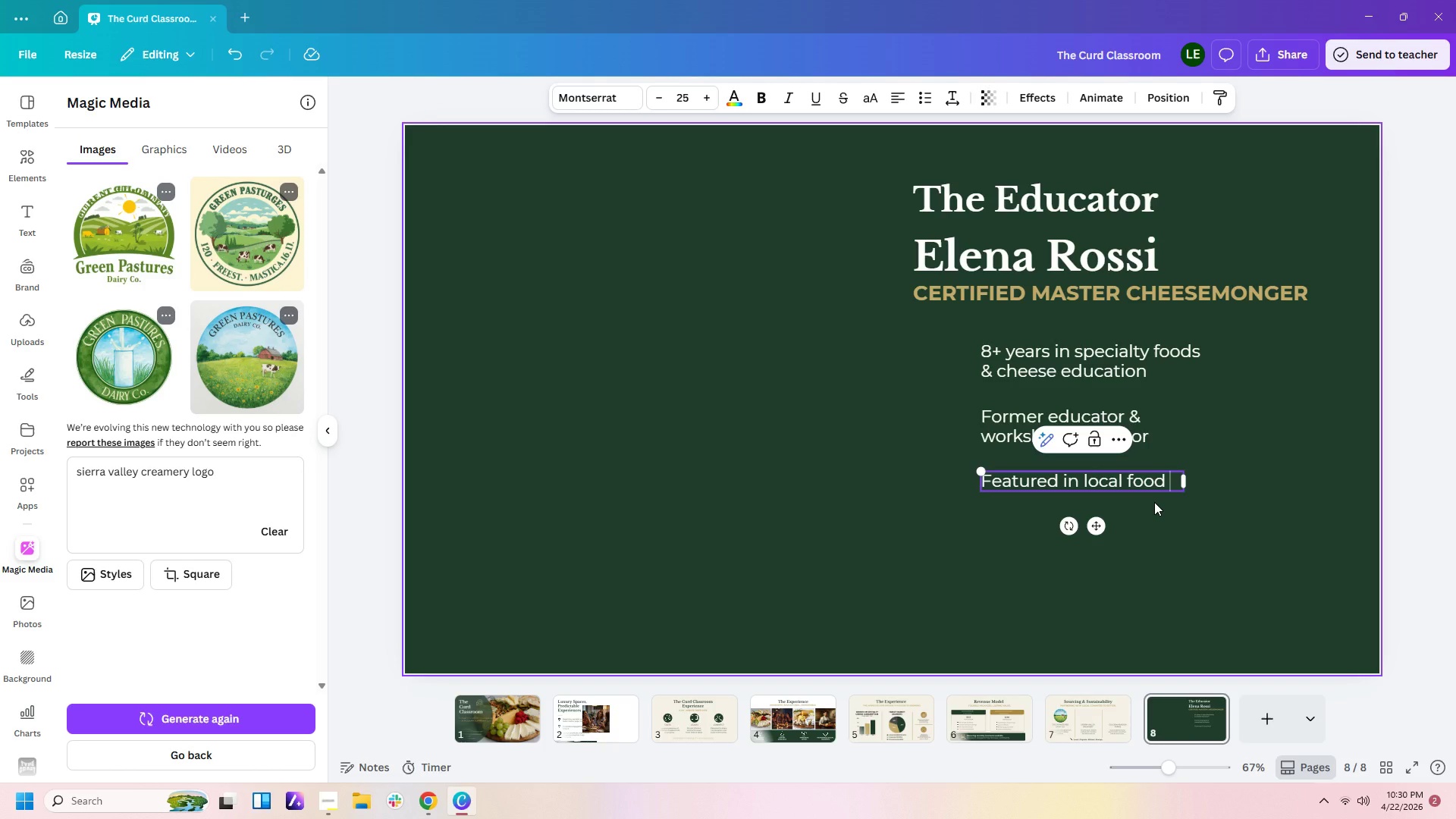 
type(publications %&)
key(Backspace)
key(Backspace)
type(& events)
 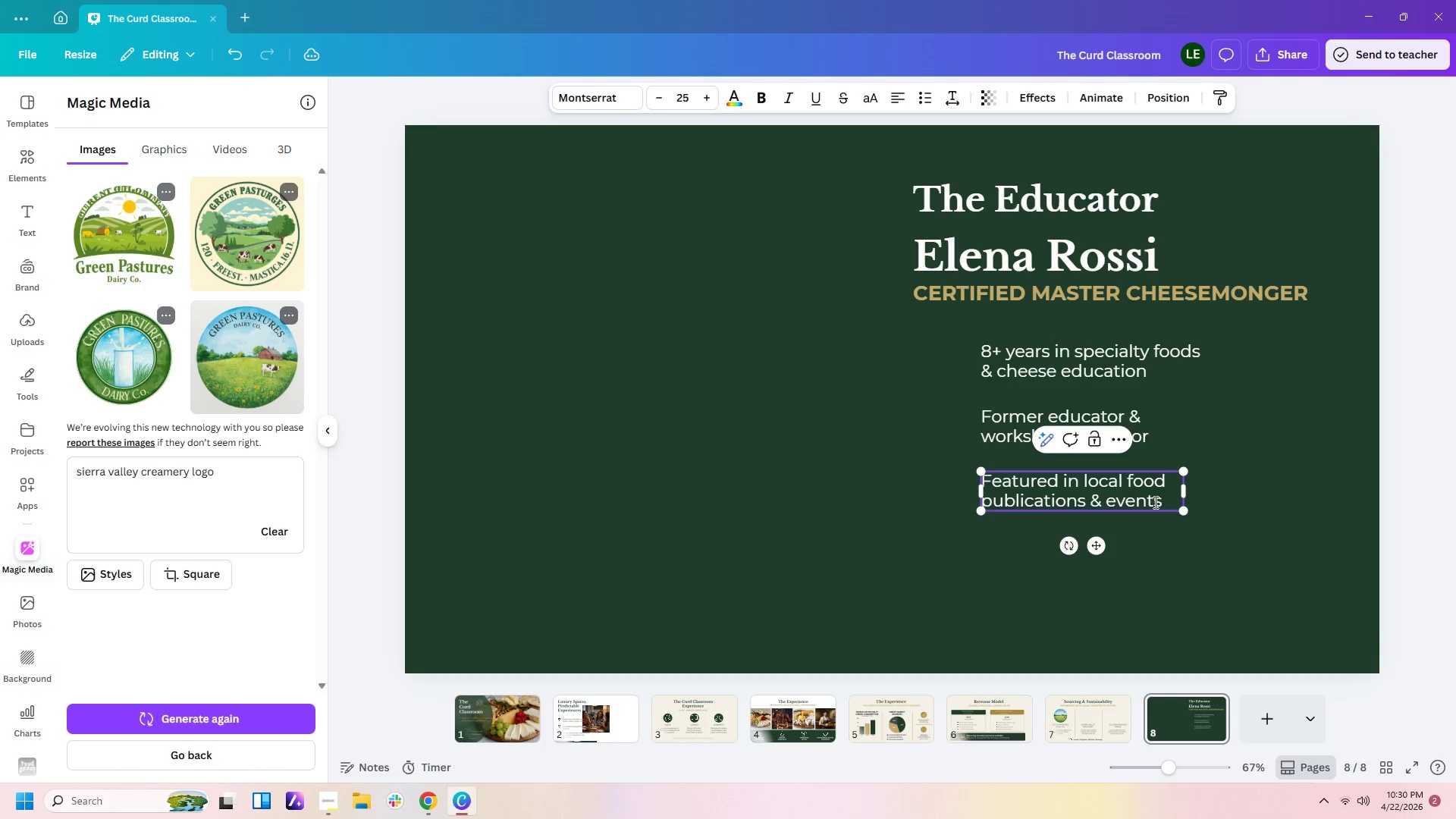 
left_click([1263, 594])
 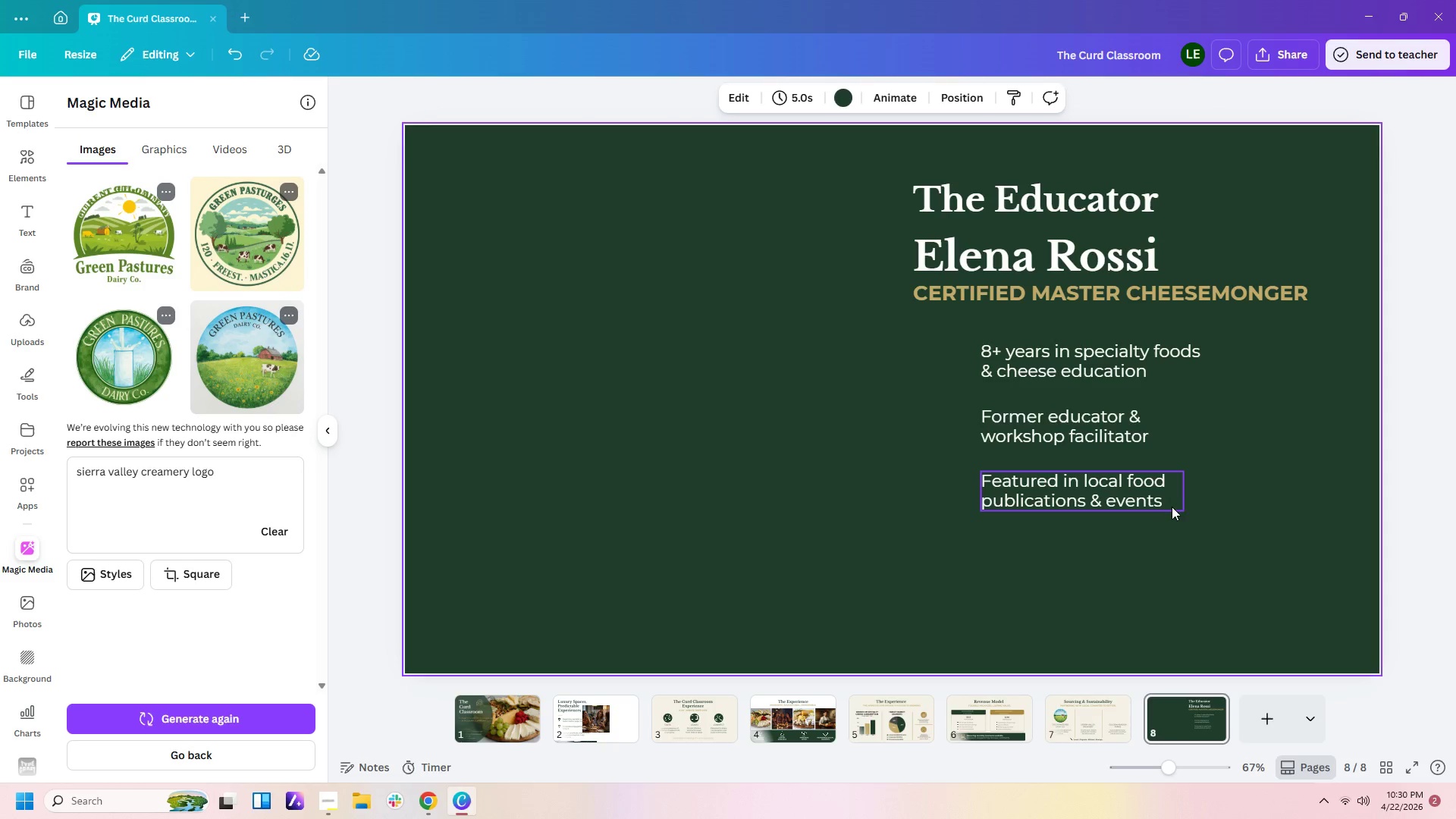 
left_click([1169, 502])
 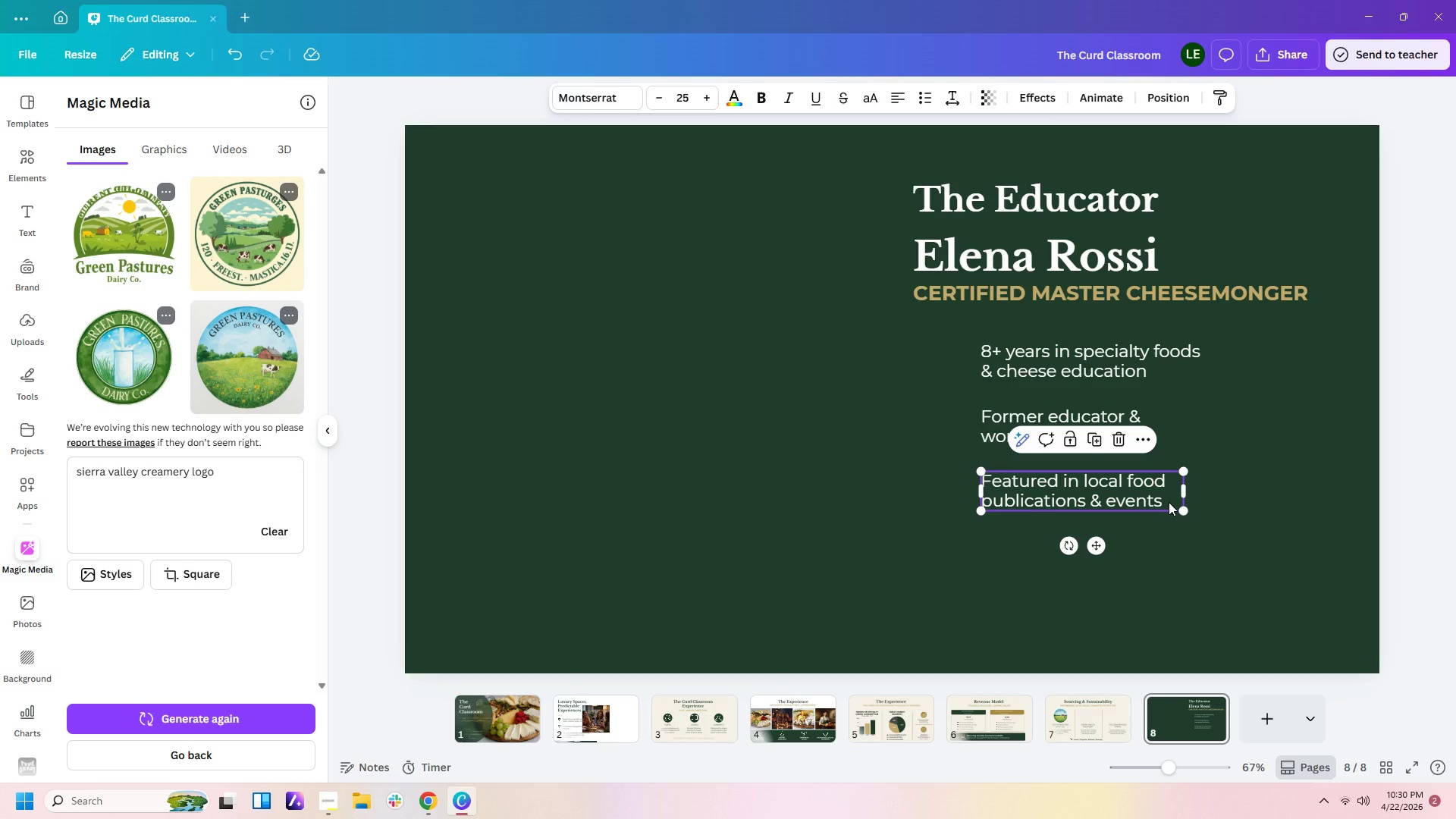 
key(Control+C)
 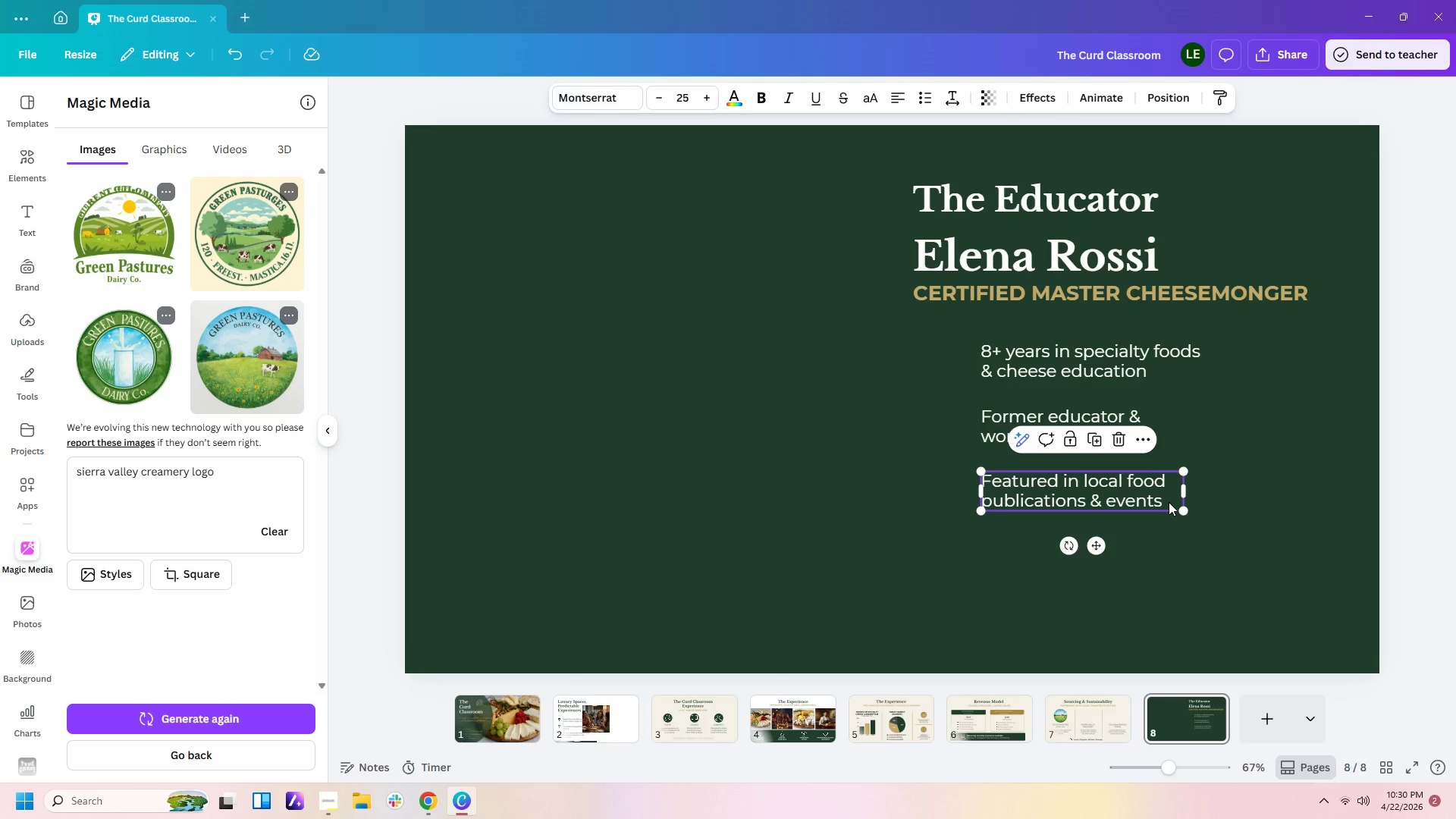 
key(Control+V)
 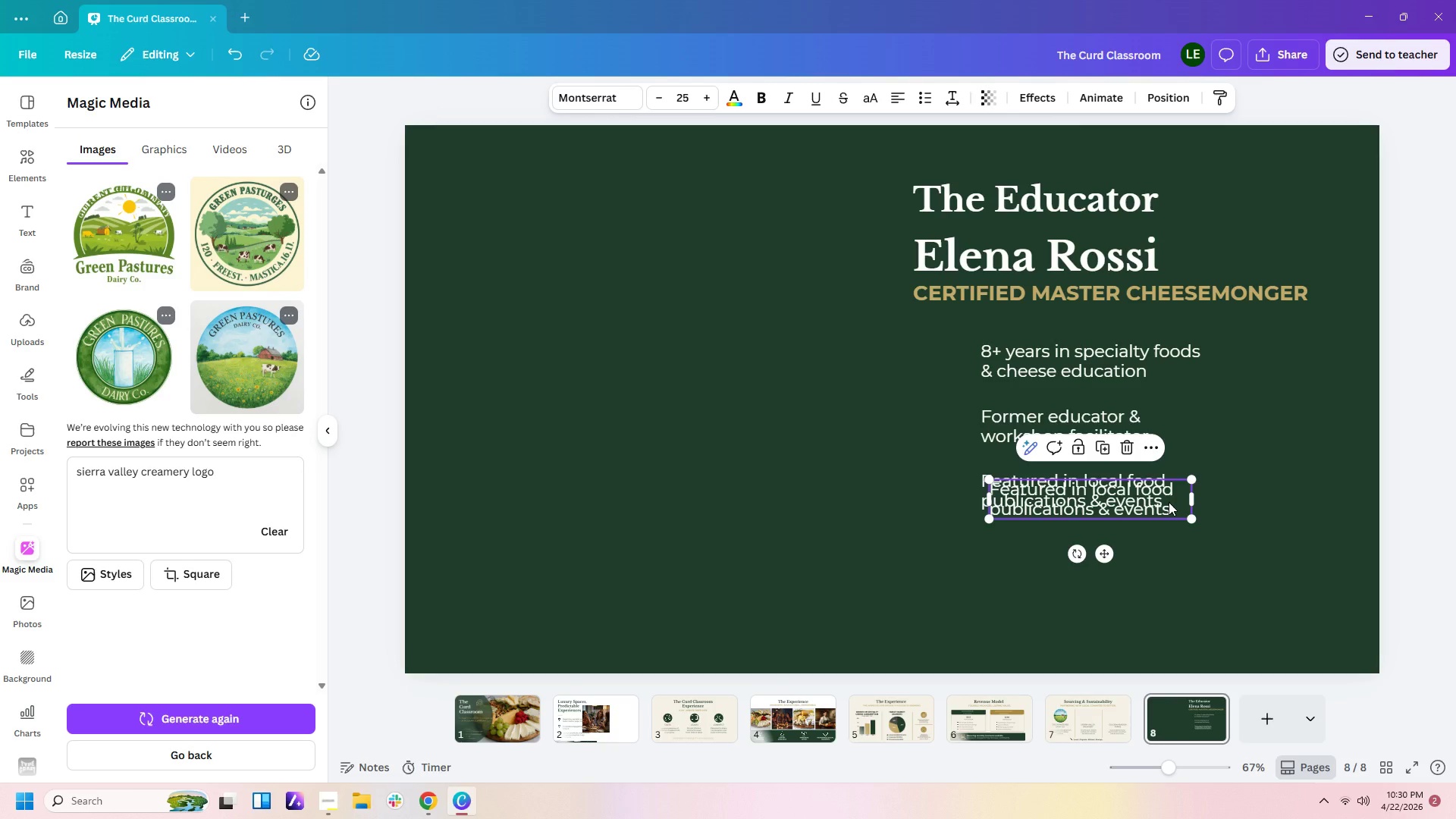 
left_click_drag(start_coordinate=[1169, 502], to_coordinate=[1163, 565])
 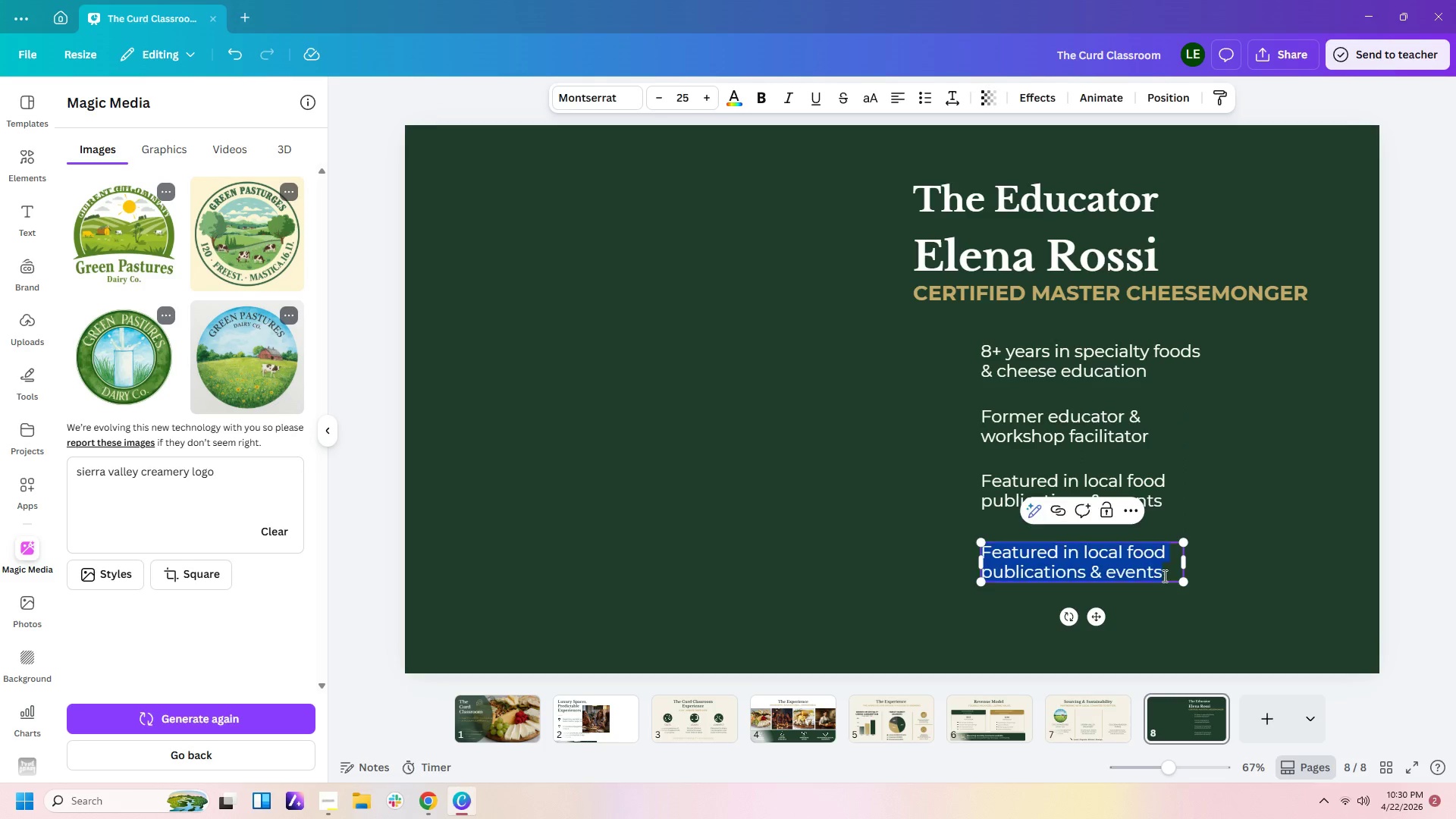 
double_click([1163, 576])
 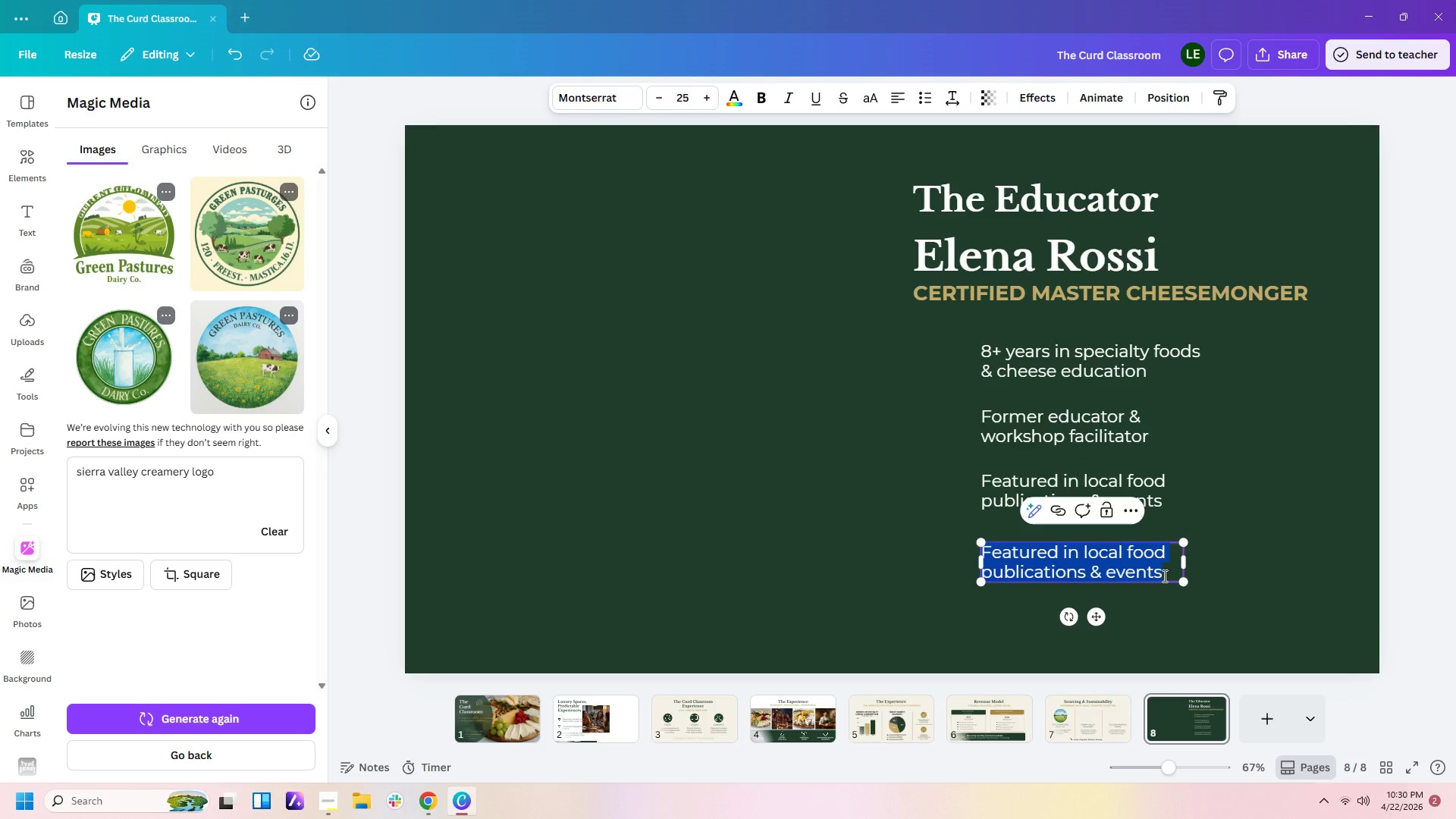 
type(Passionate about cultures)
key(Backspace)
type(, sustainability )
 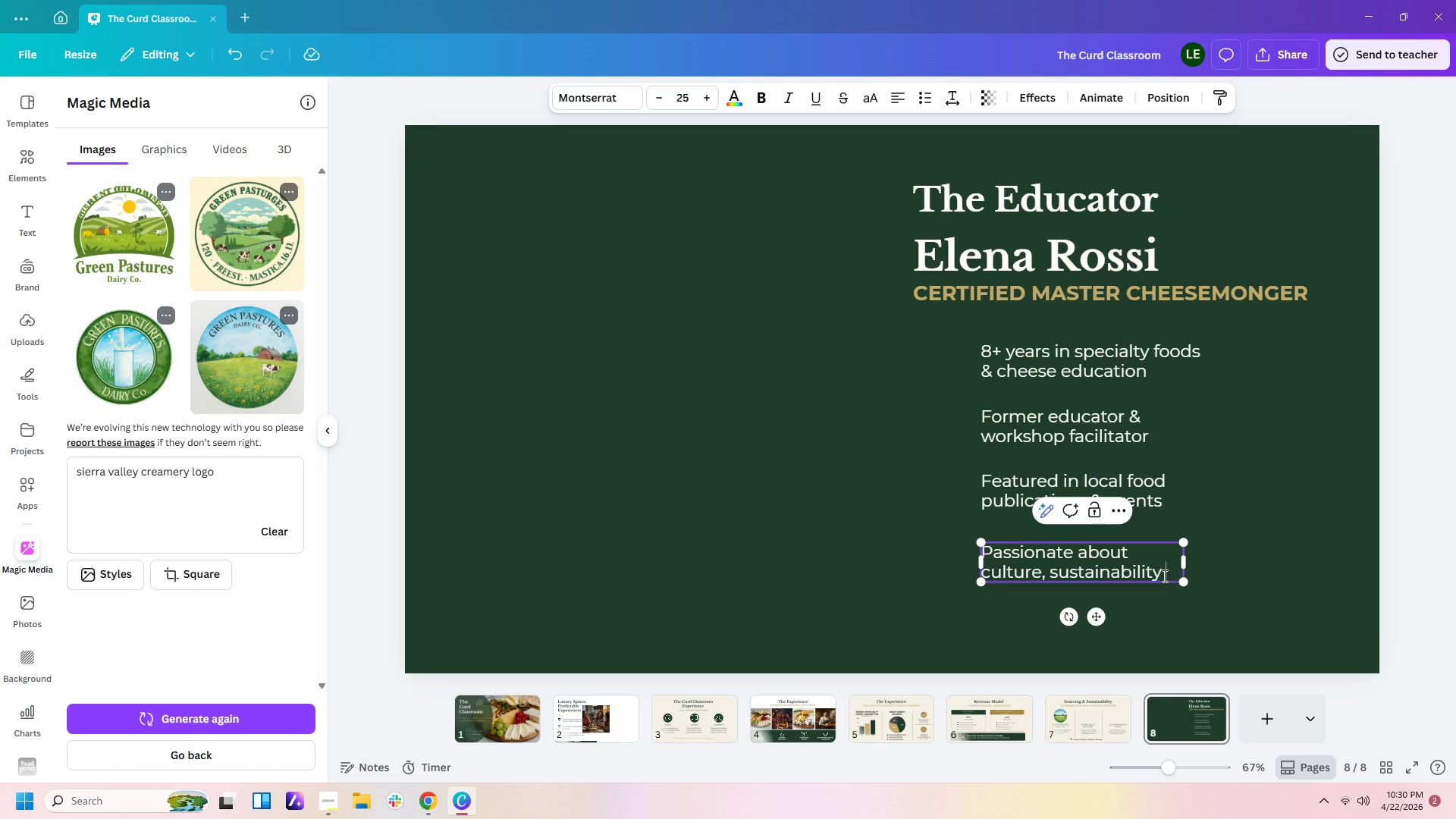 
type(& connection.)
 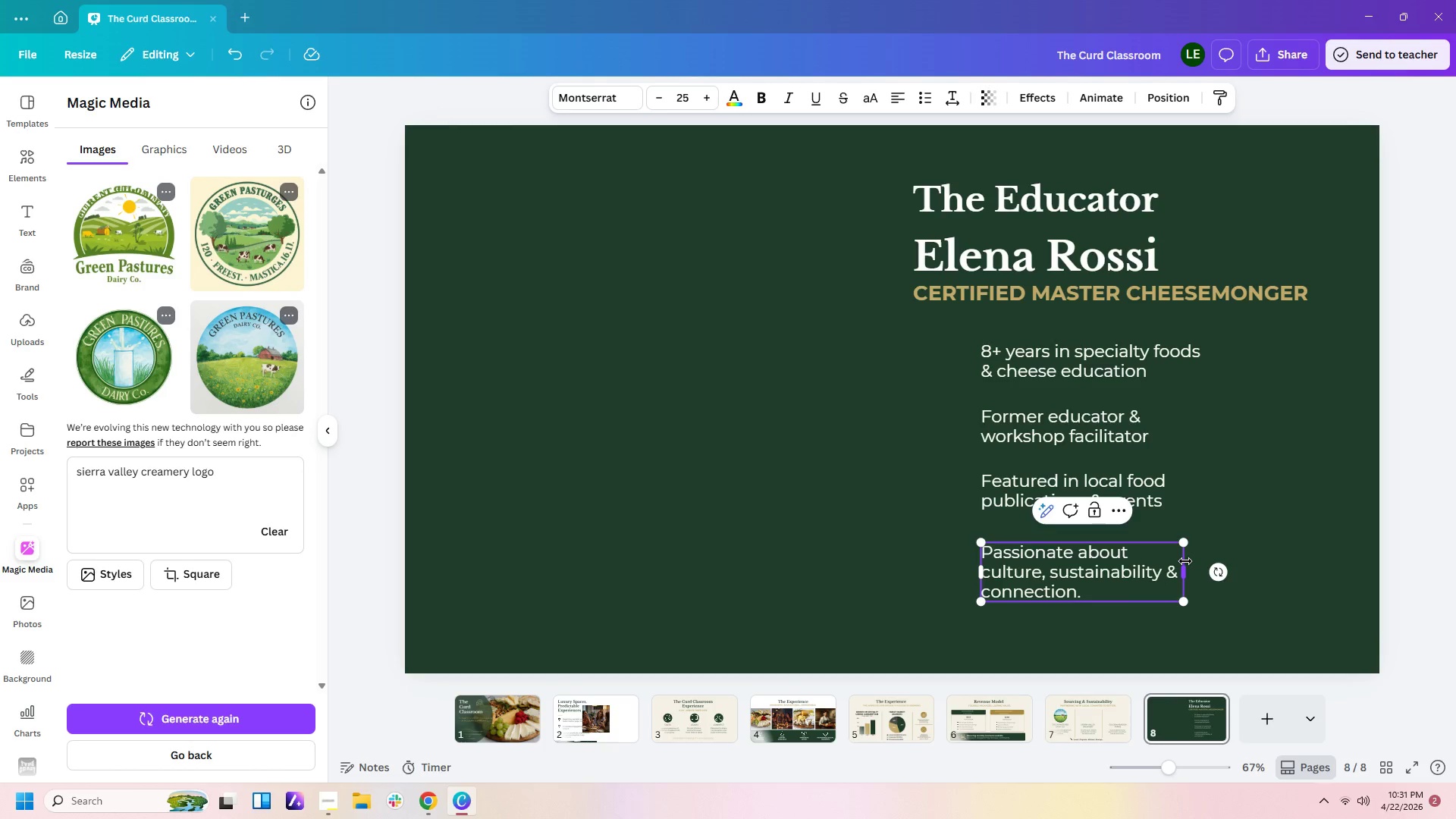 
wait(7.95)
 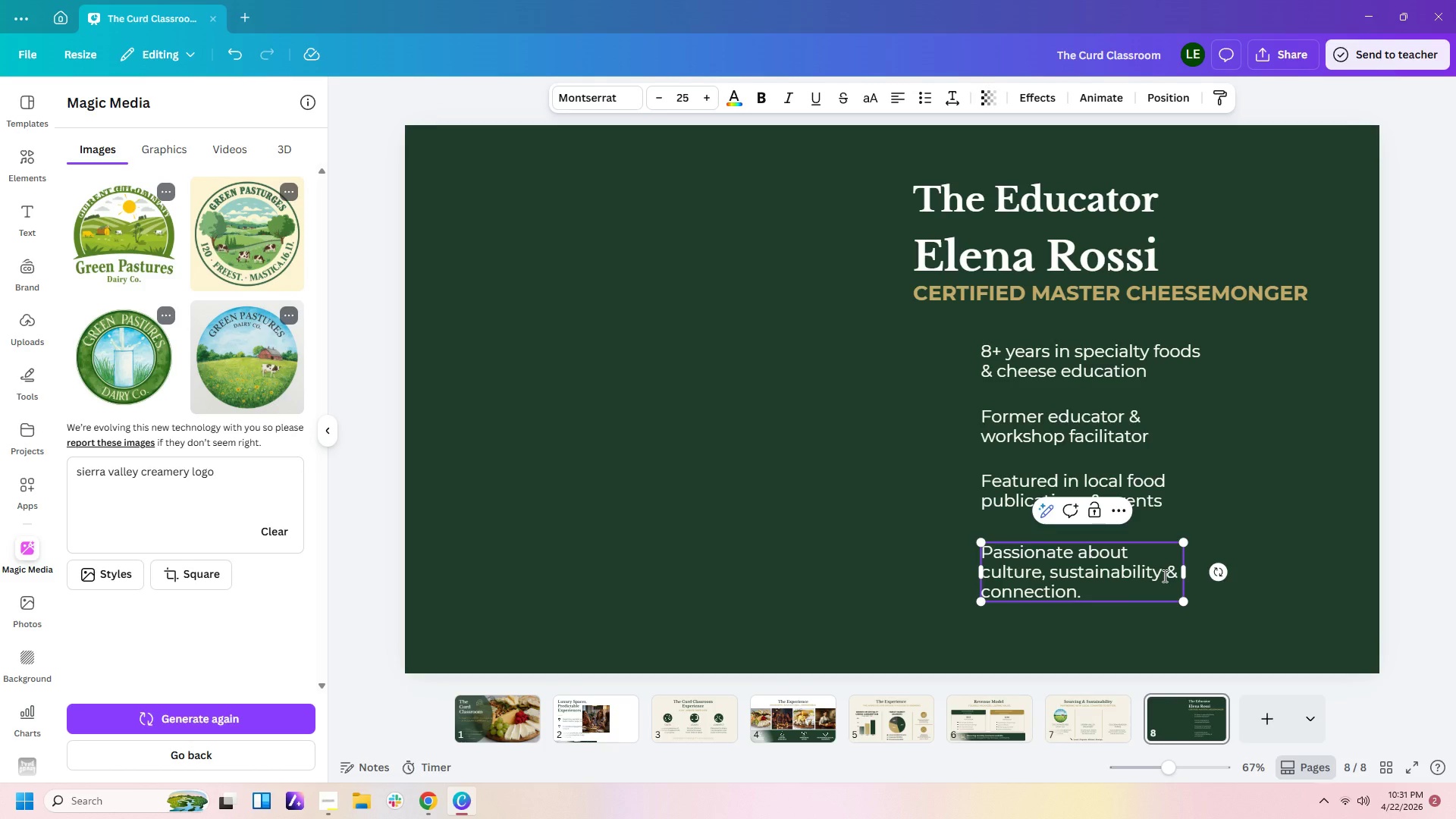 
left_click_drag(start_coordinate=[1185, 576], to_coordinate=[1220, 576])
 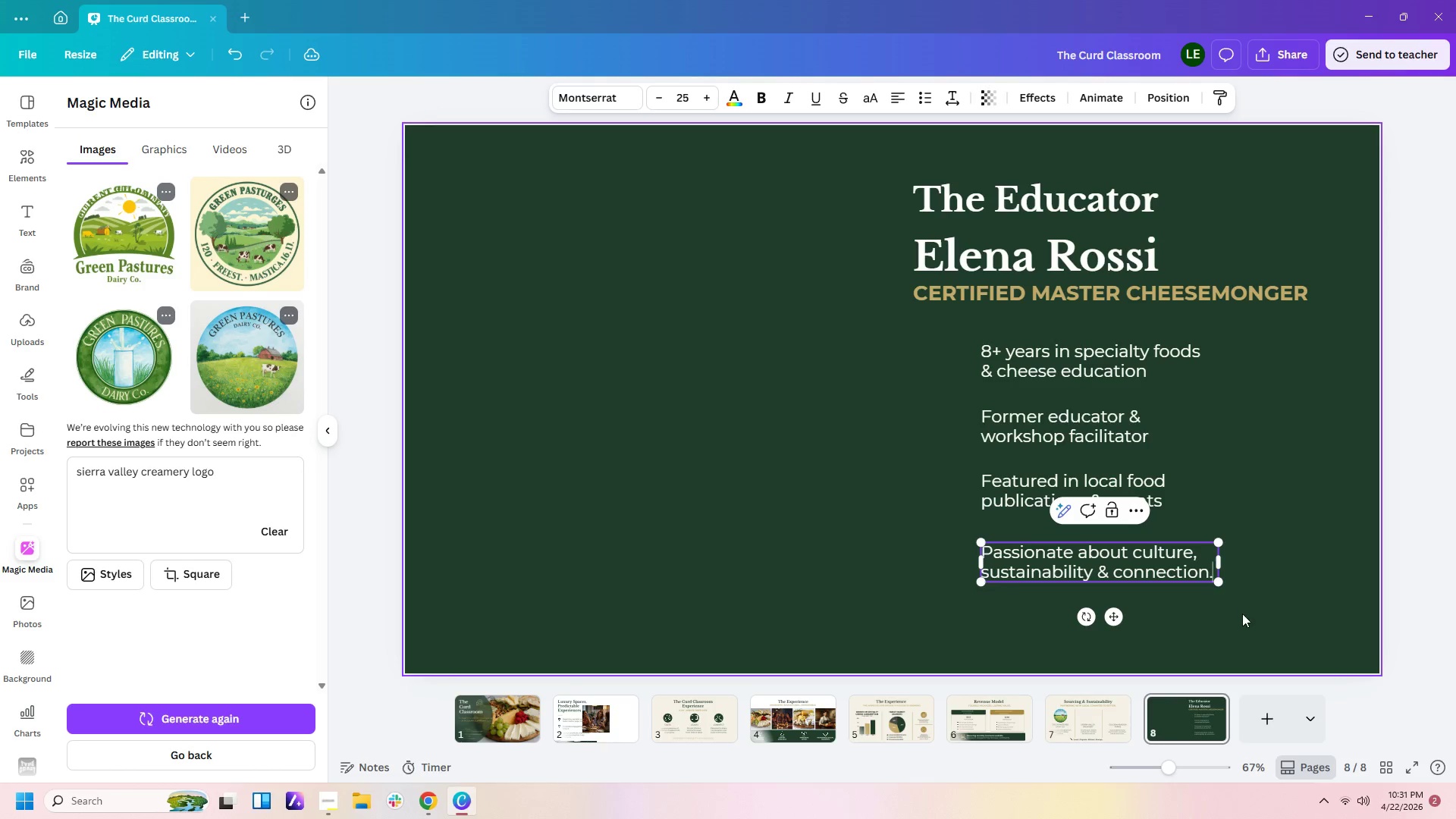 
left_click([1242, 614])
 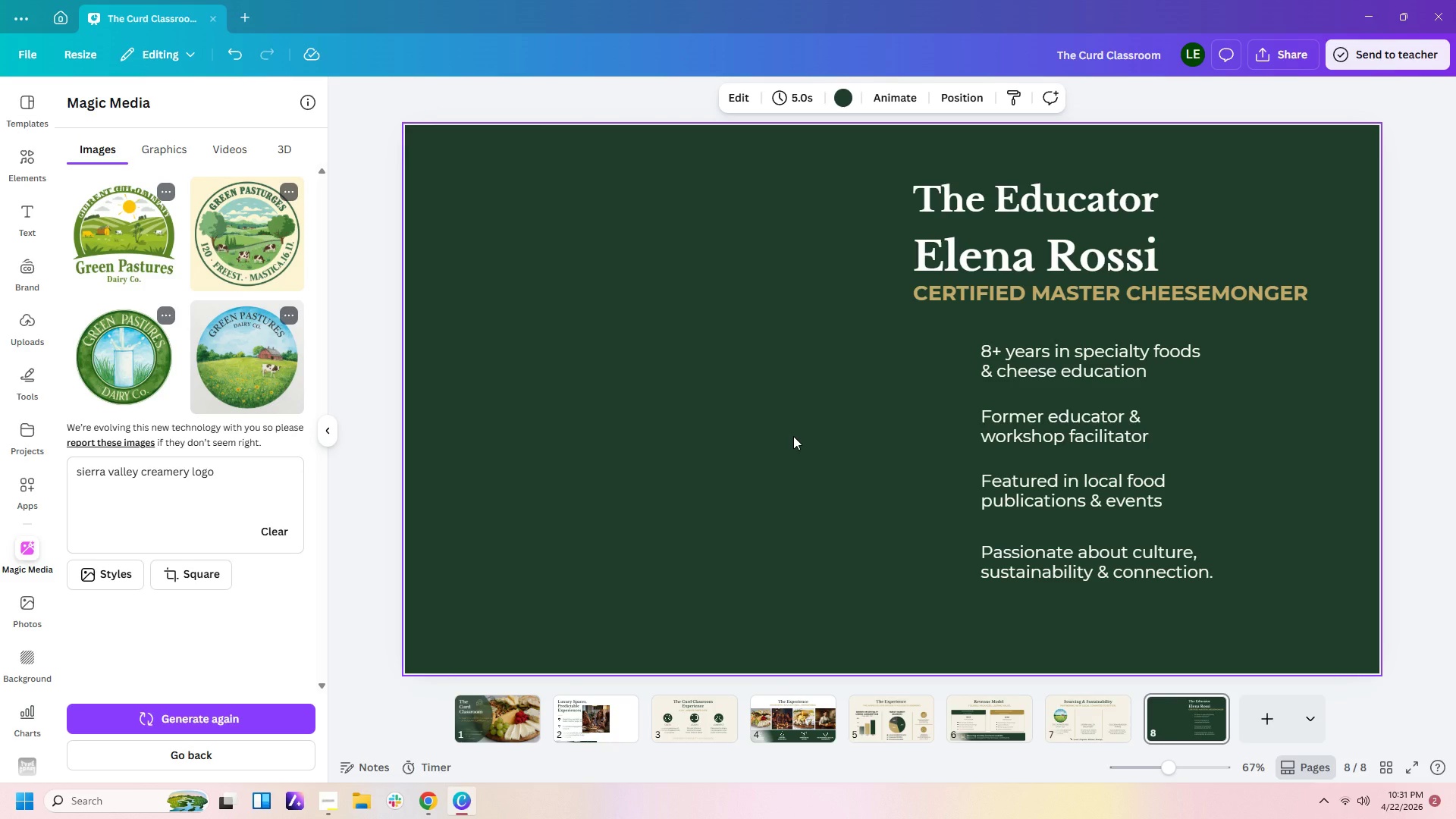 
wait(9.47)
 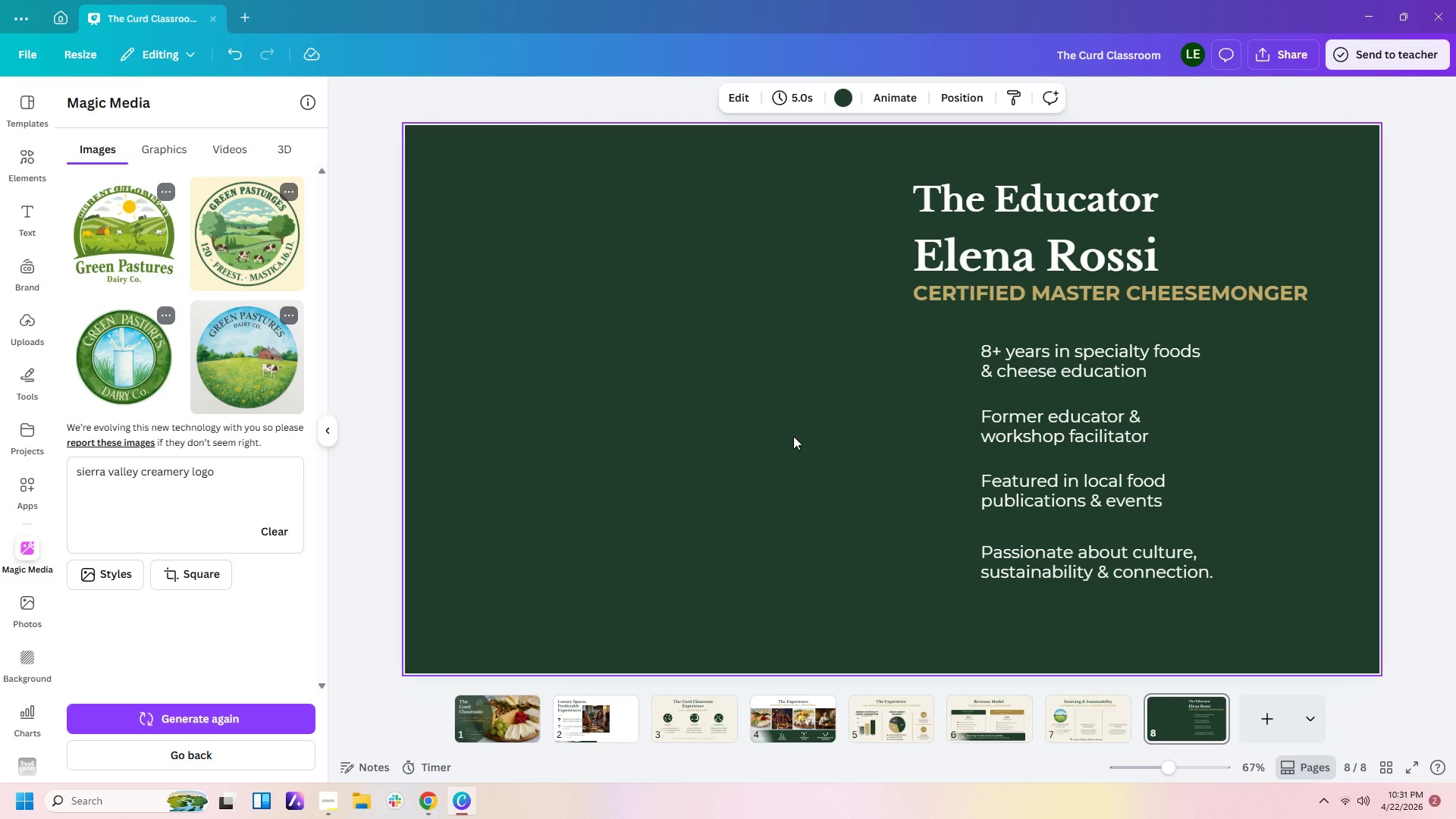 
left_click([713, 725])
 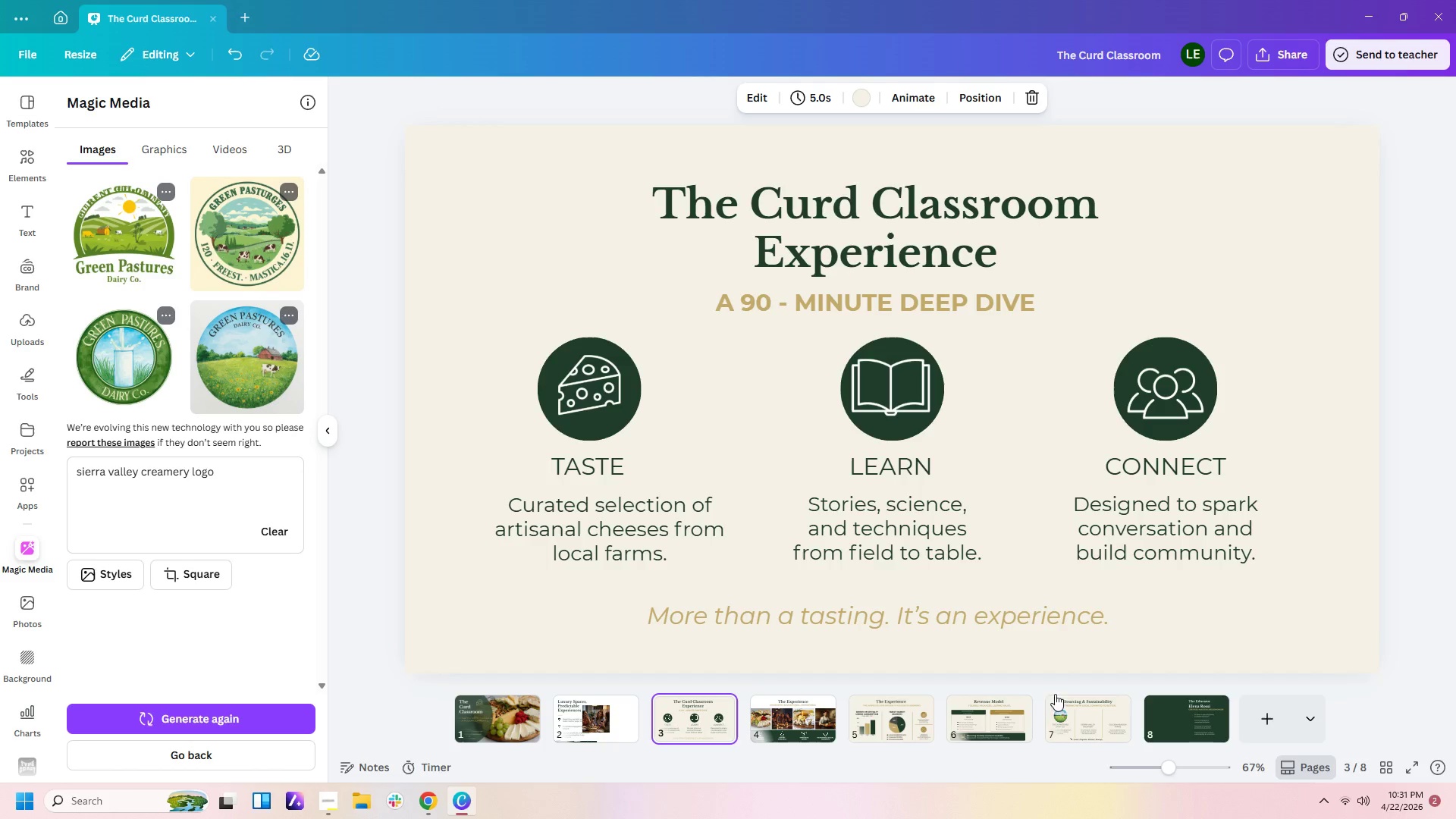 
left_click([802, 723])
 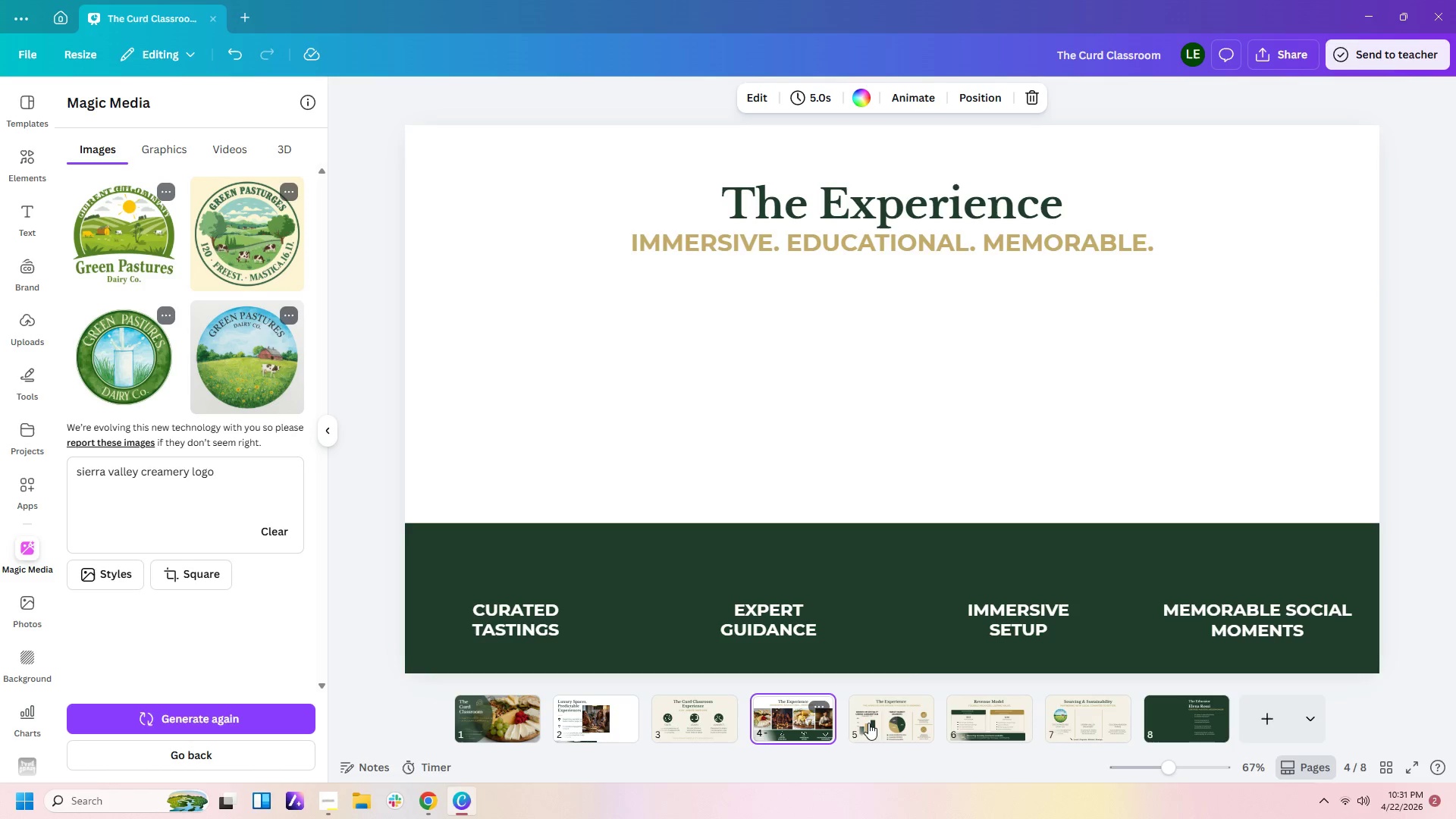 
left_click([873, 723])
 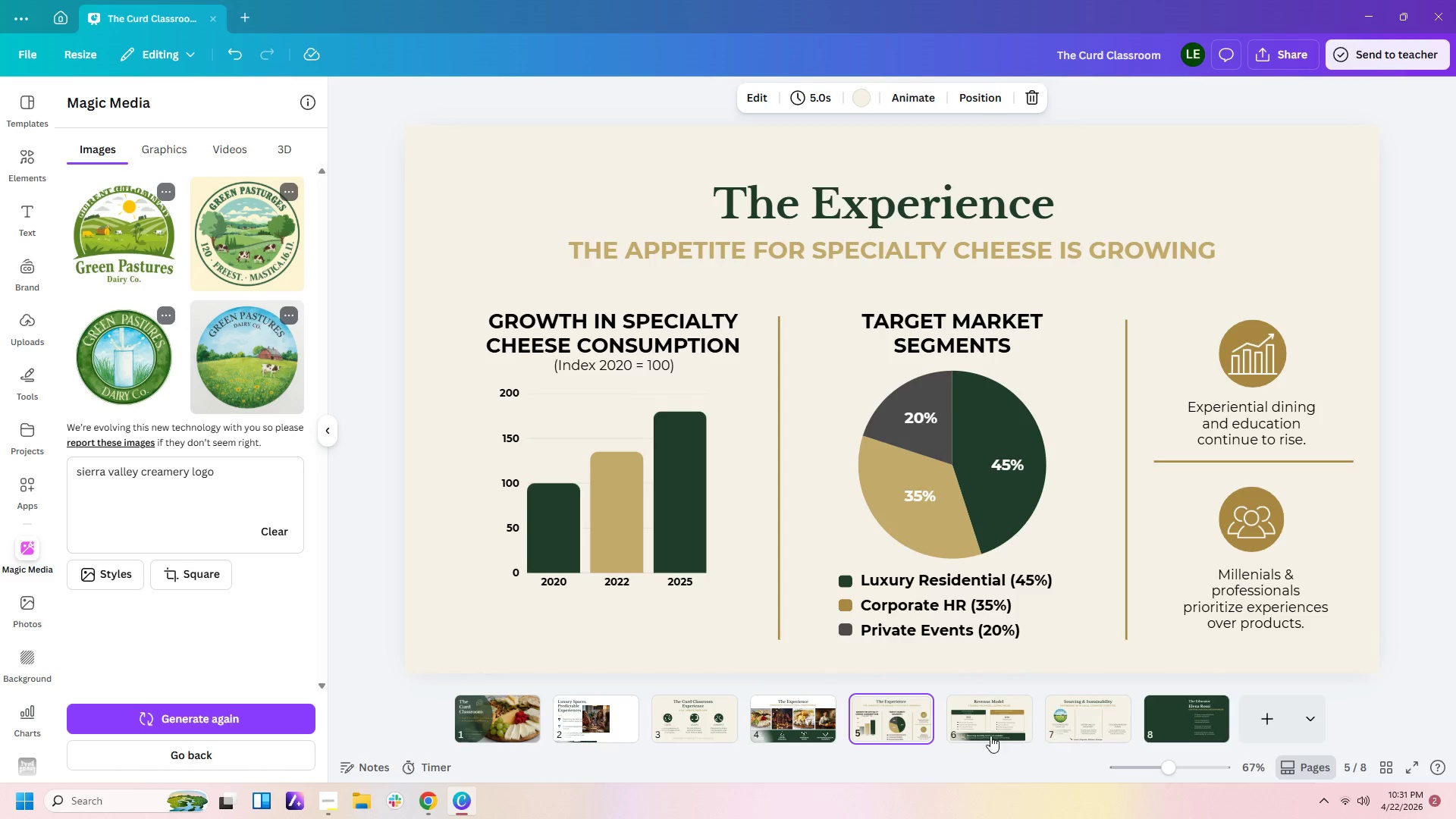 
left_click([989, 726])
 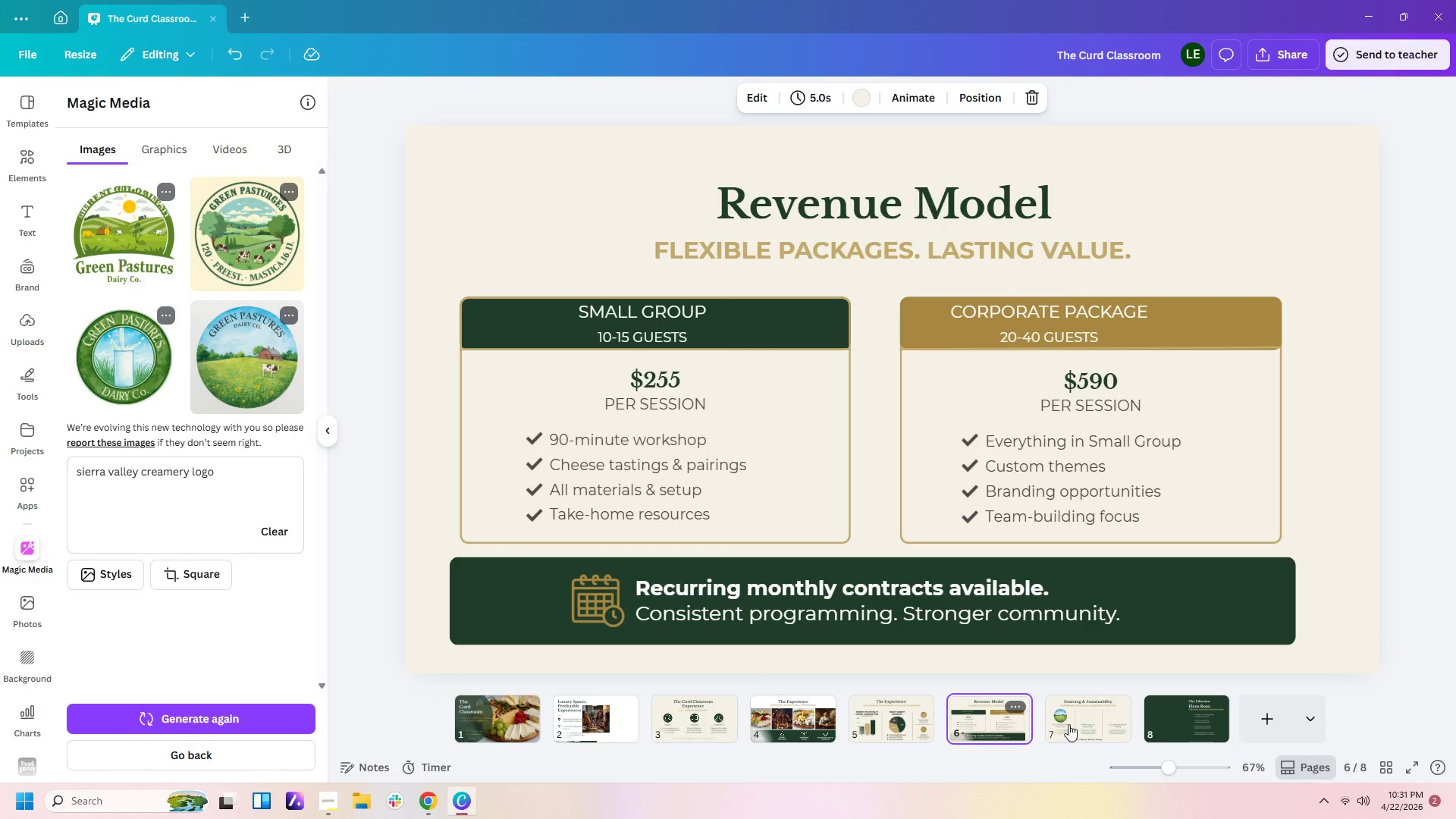 
left_click([1068, 724])
 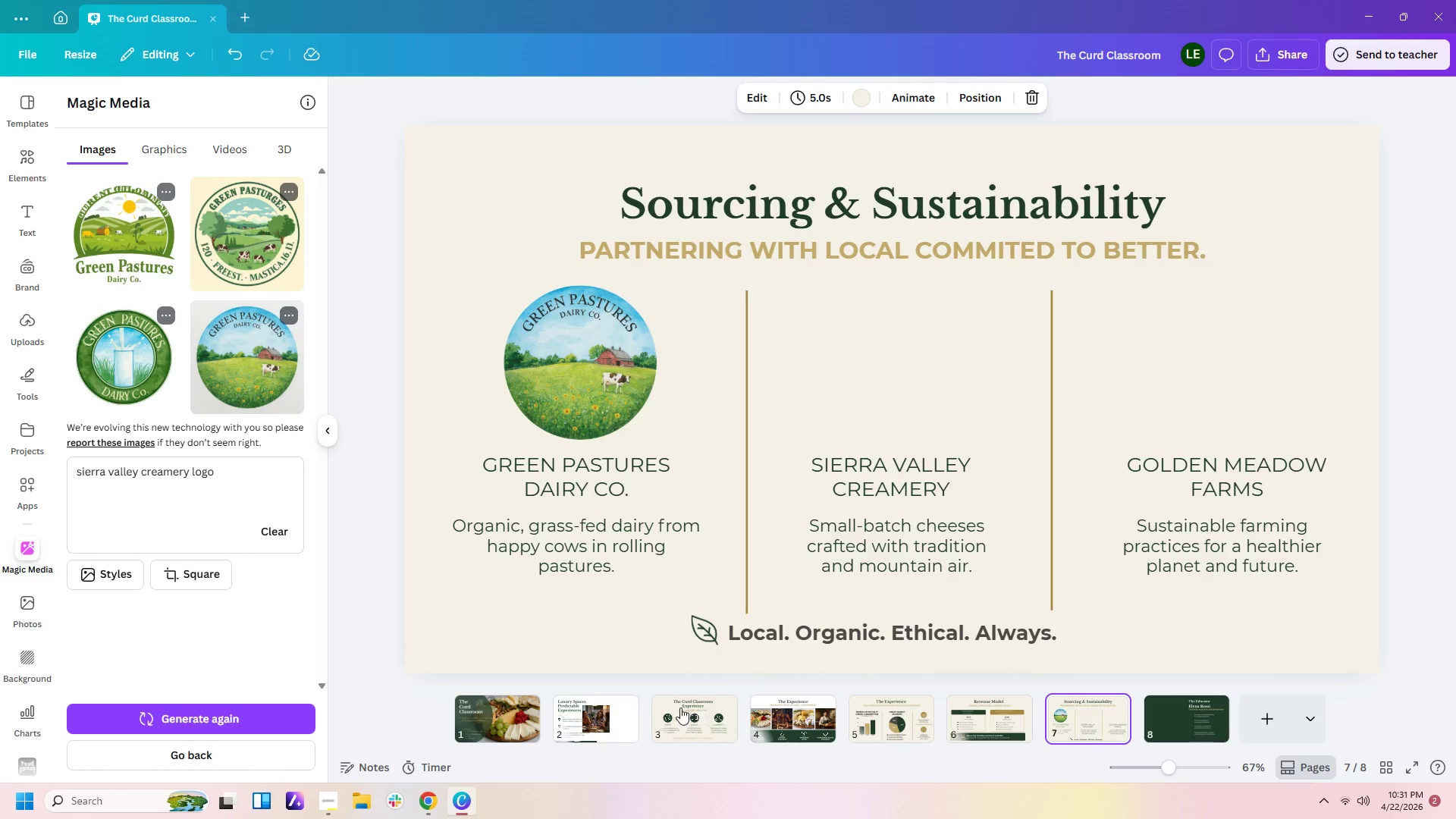 
left_click([780, 718])
 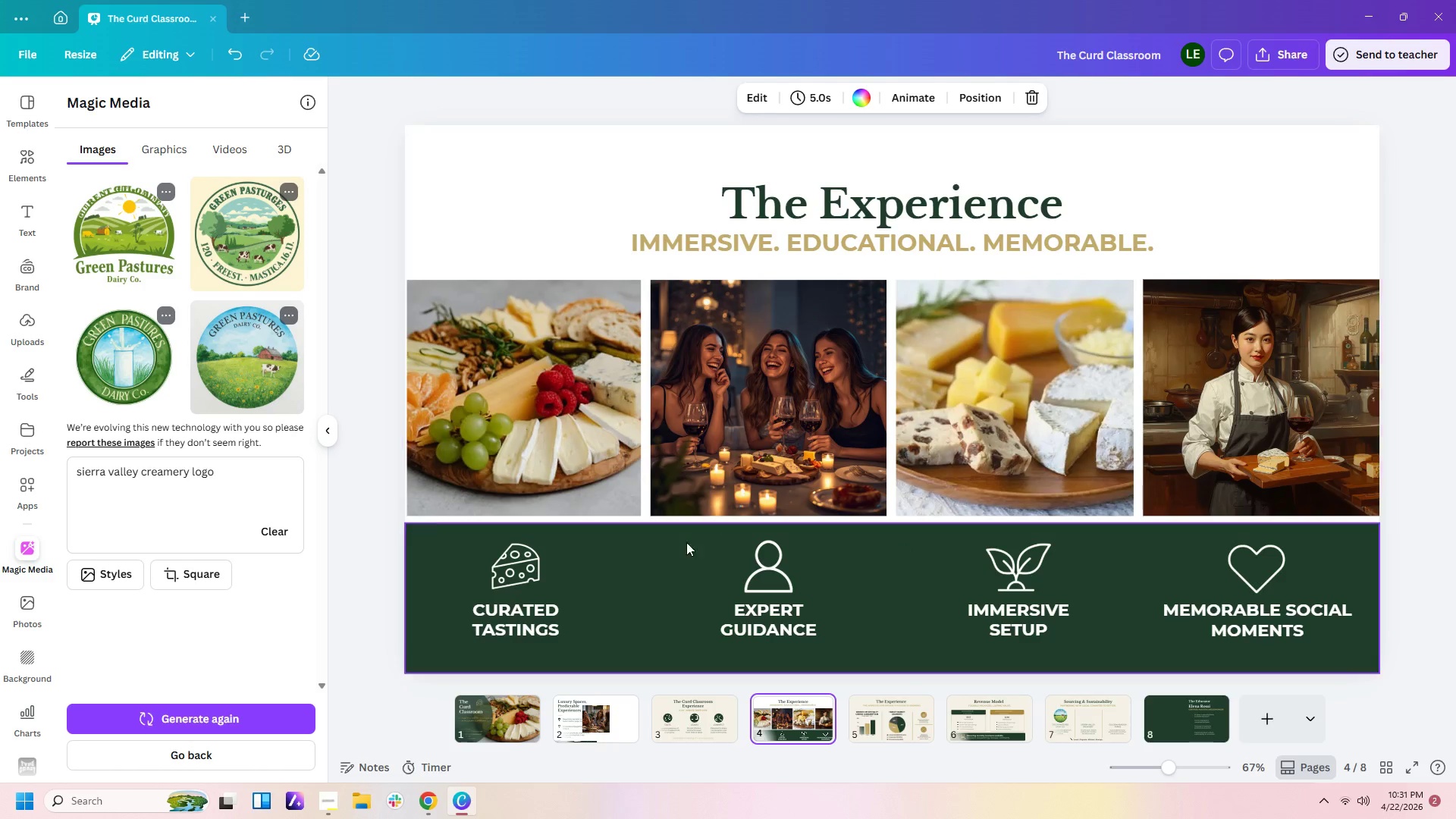 
left_click([774, 564])
 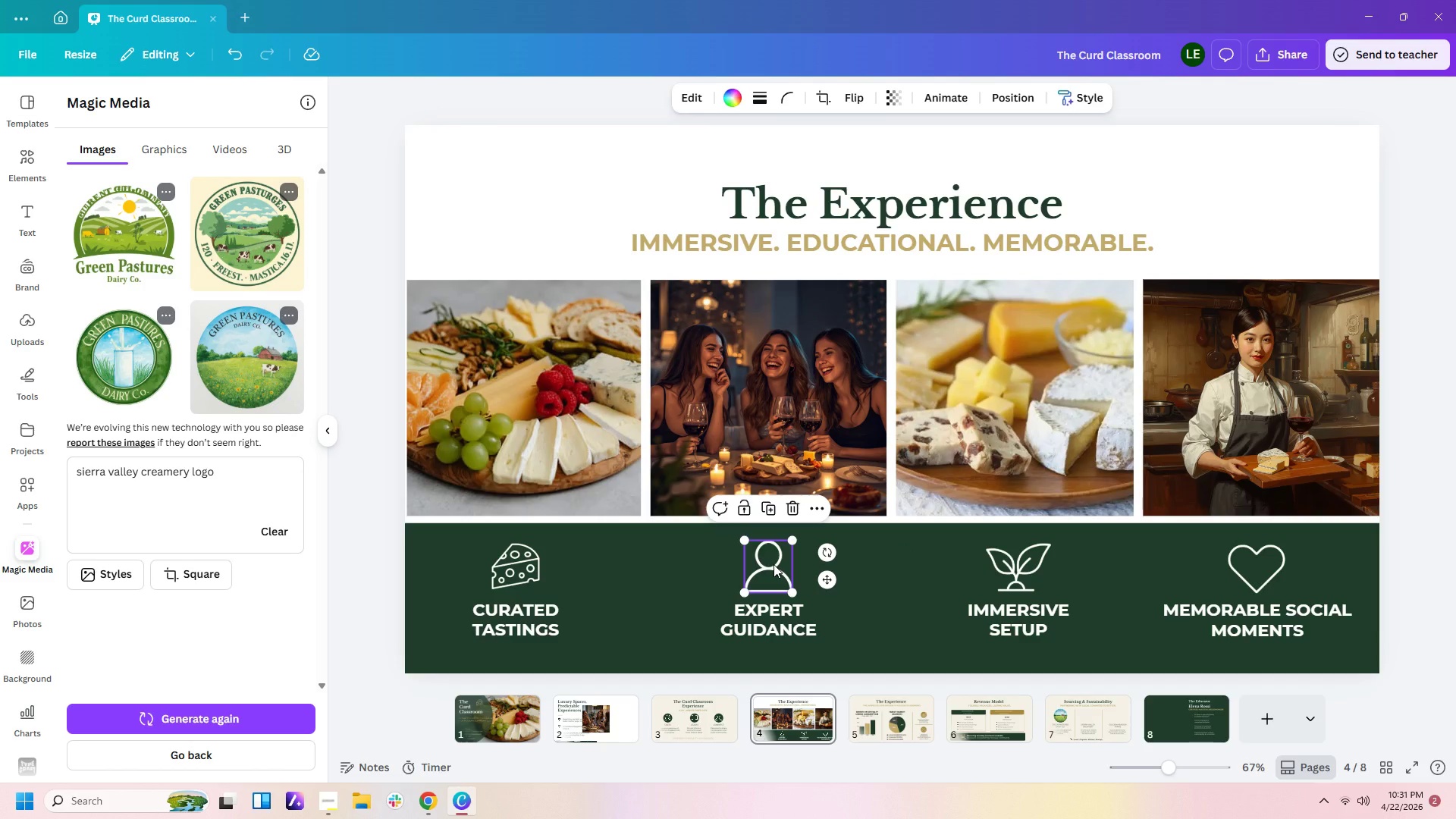 
key(Control+C)
 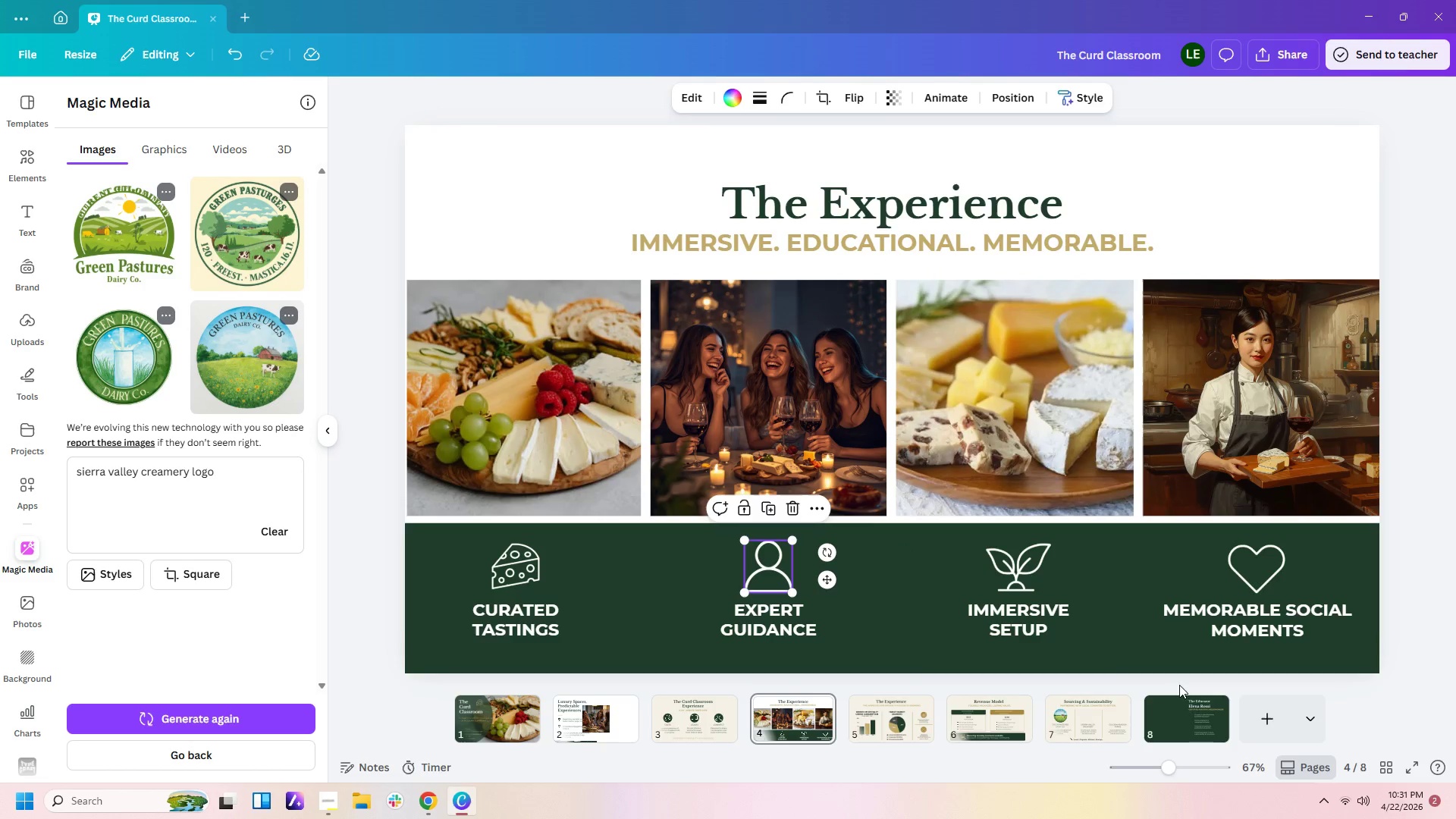 
left_click([1189, 715])
 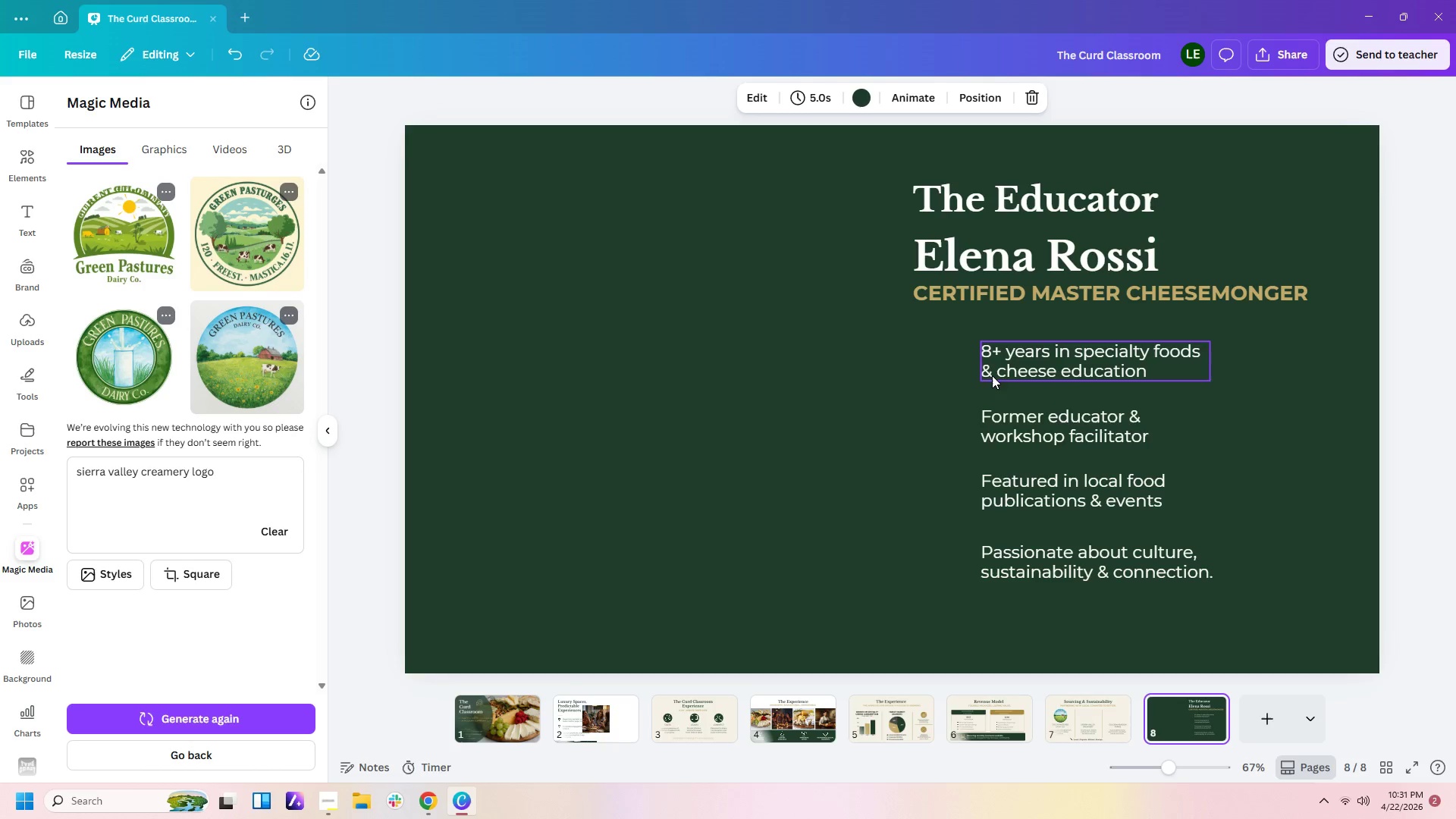 
left_click([969, 383])
 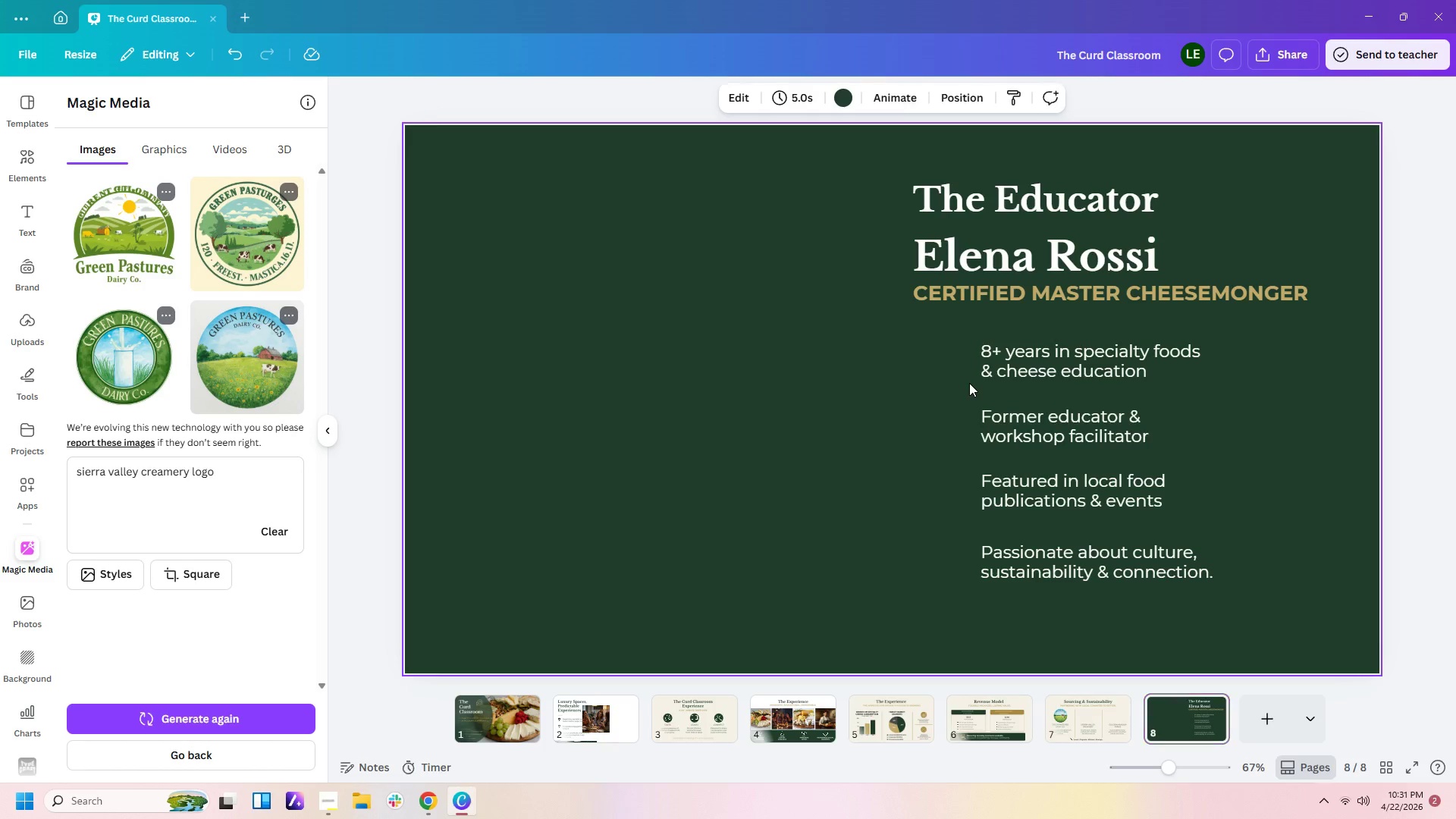 
key(Control+V)
 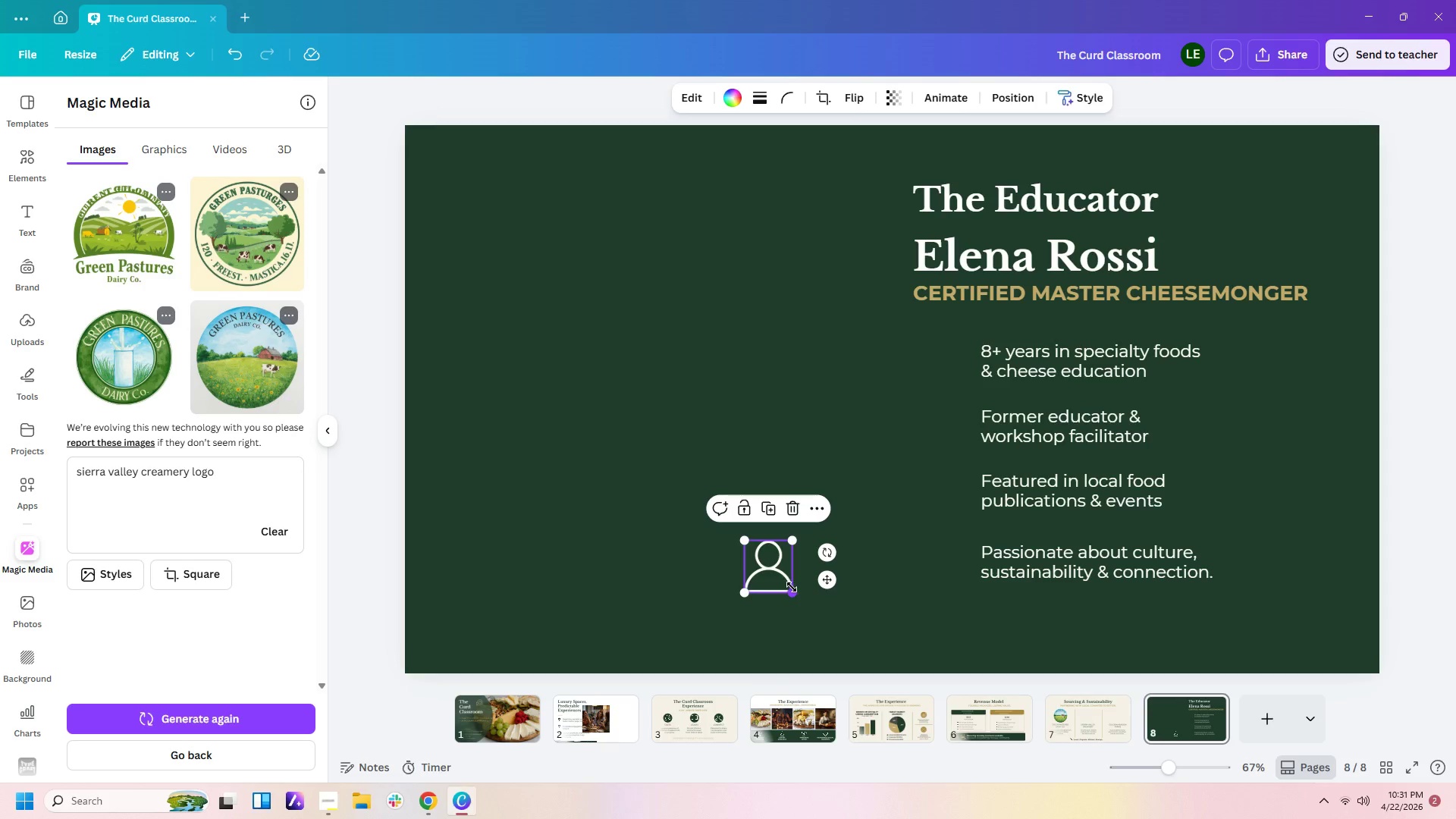 
left_click_drag(start_coordinate=[792, 587], to_coordinate=[766, 560])
 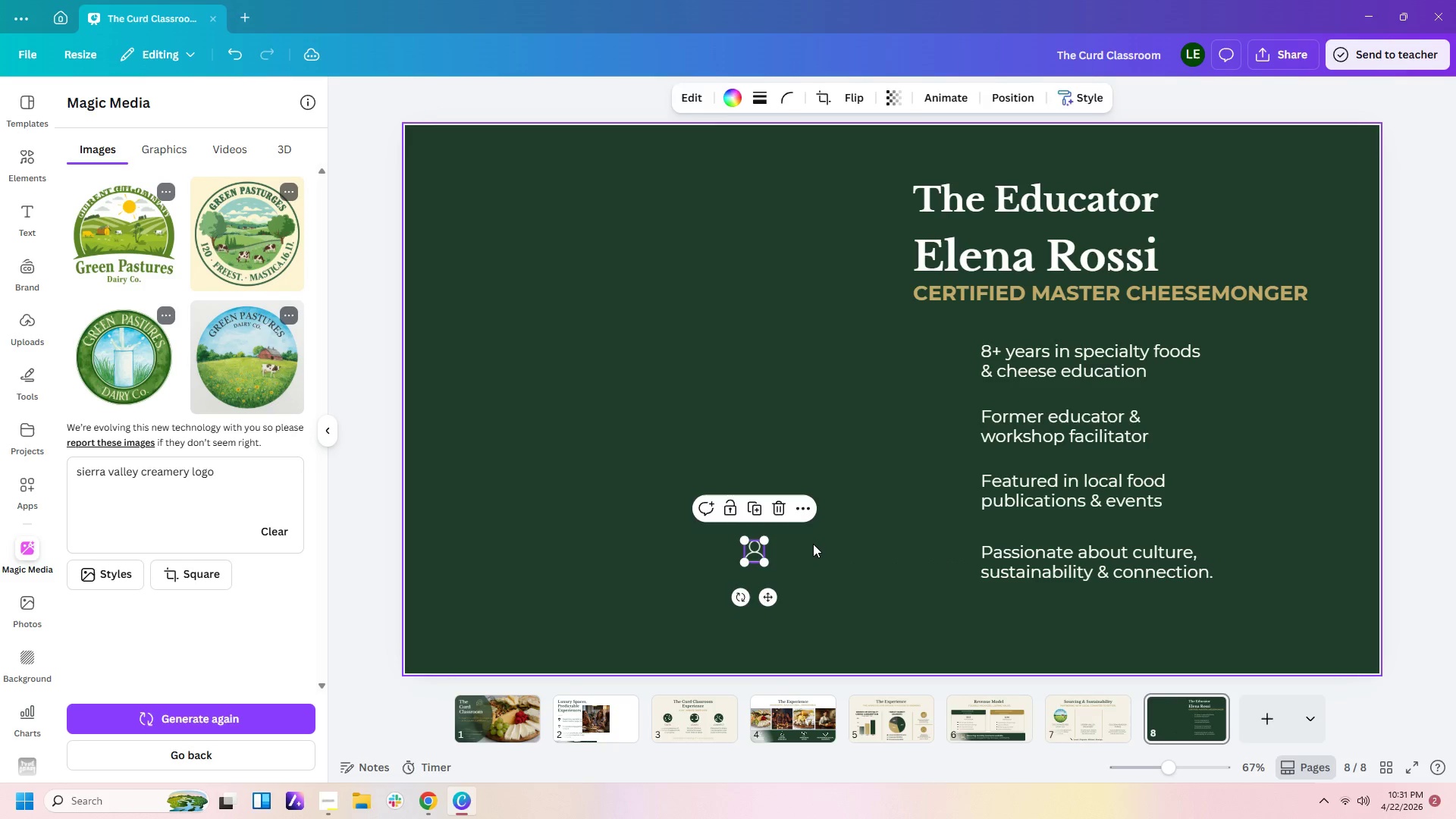 
left_click([813, 544])
 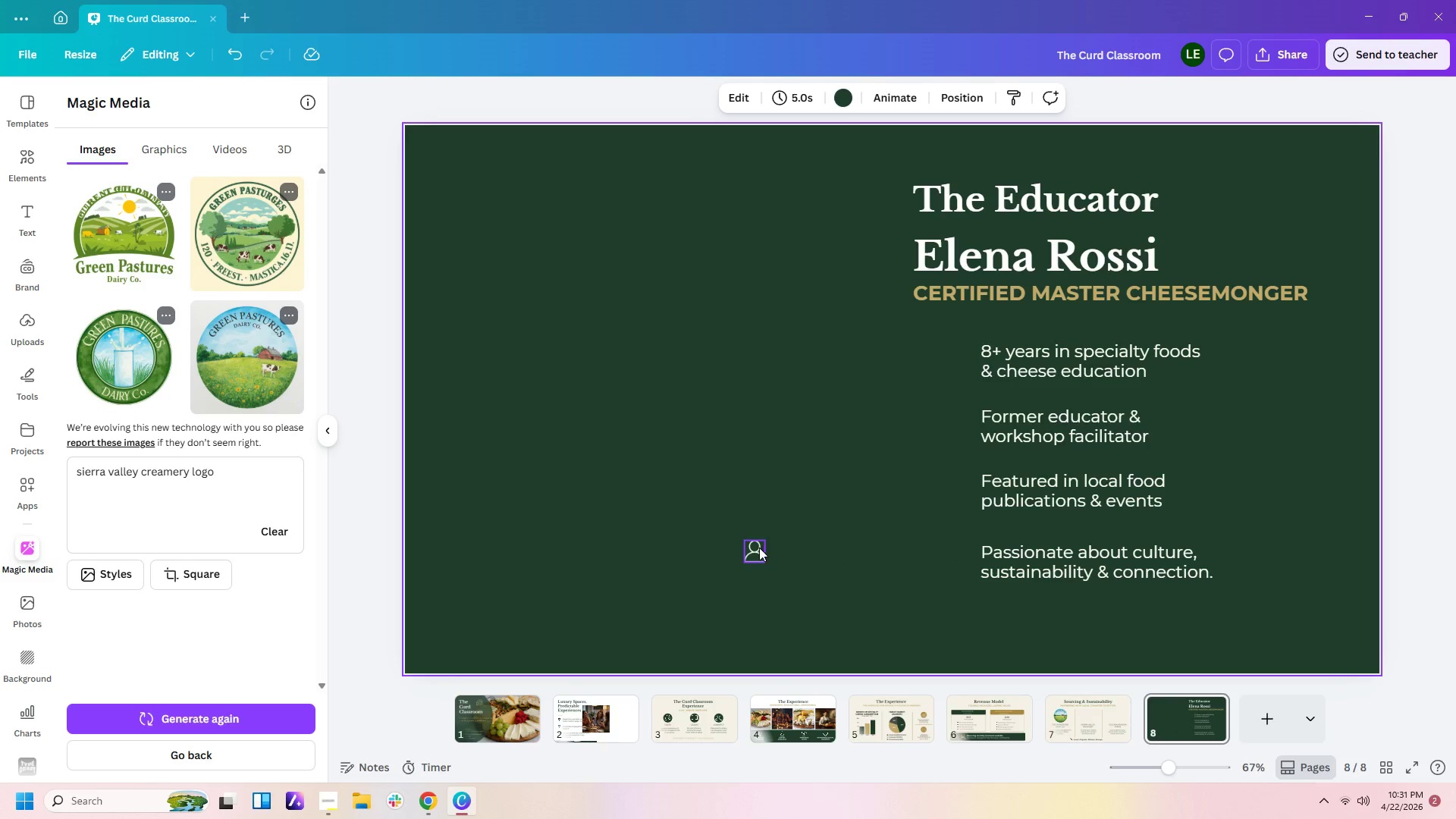 
left_click_drag(start_coordinate=[758, 548], to_coordinate=[949, 354])
 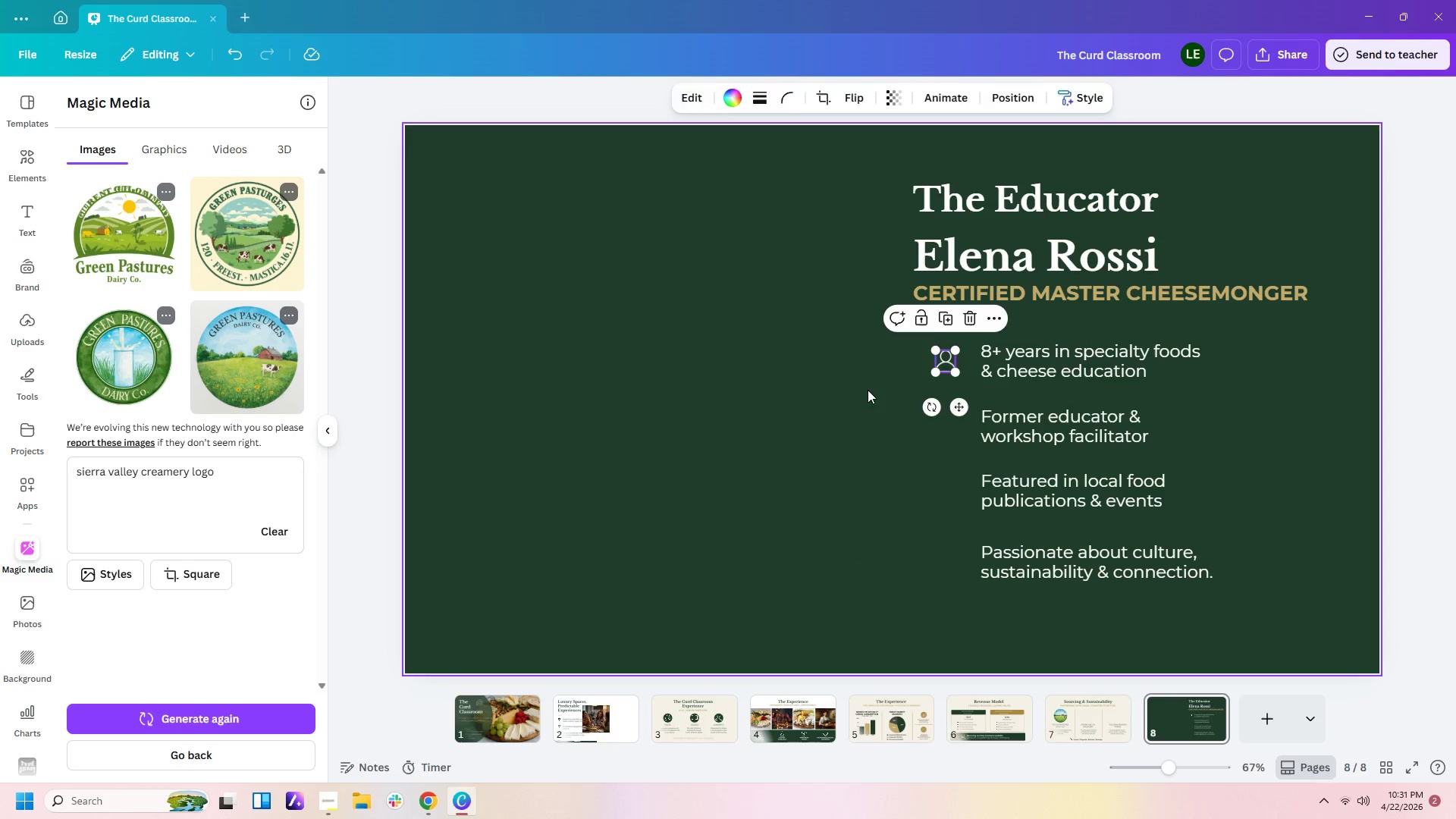 
left_click([868, 390])
 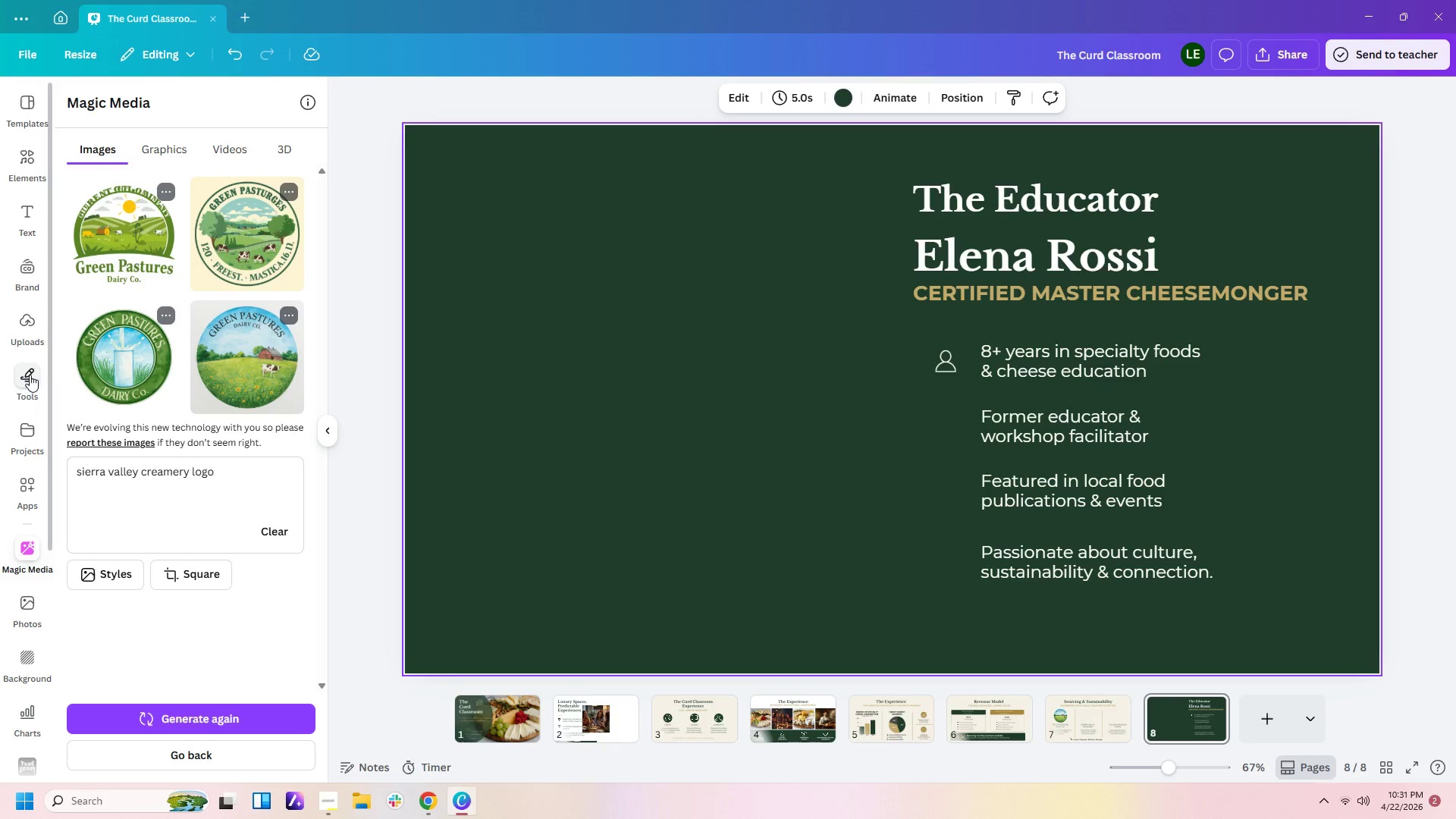 
left_click([30, 366])
 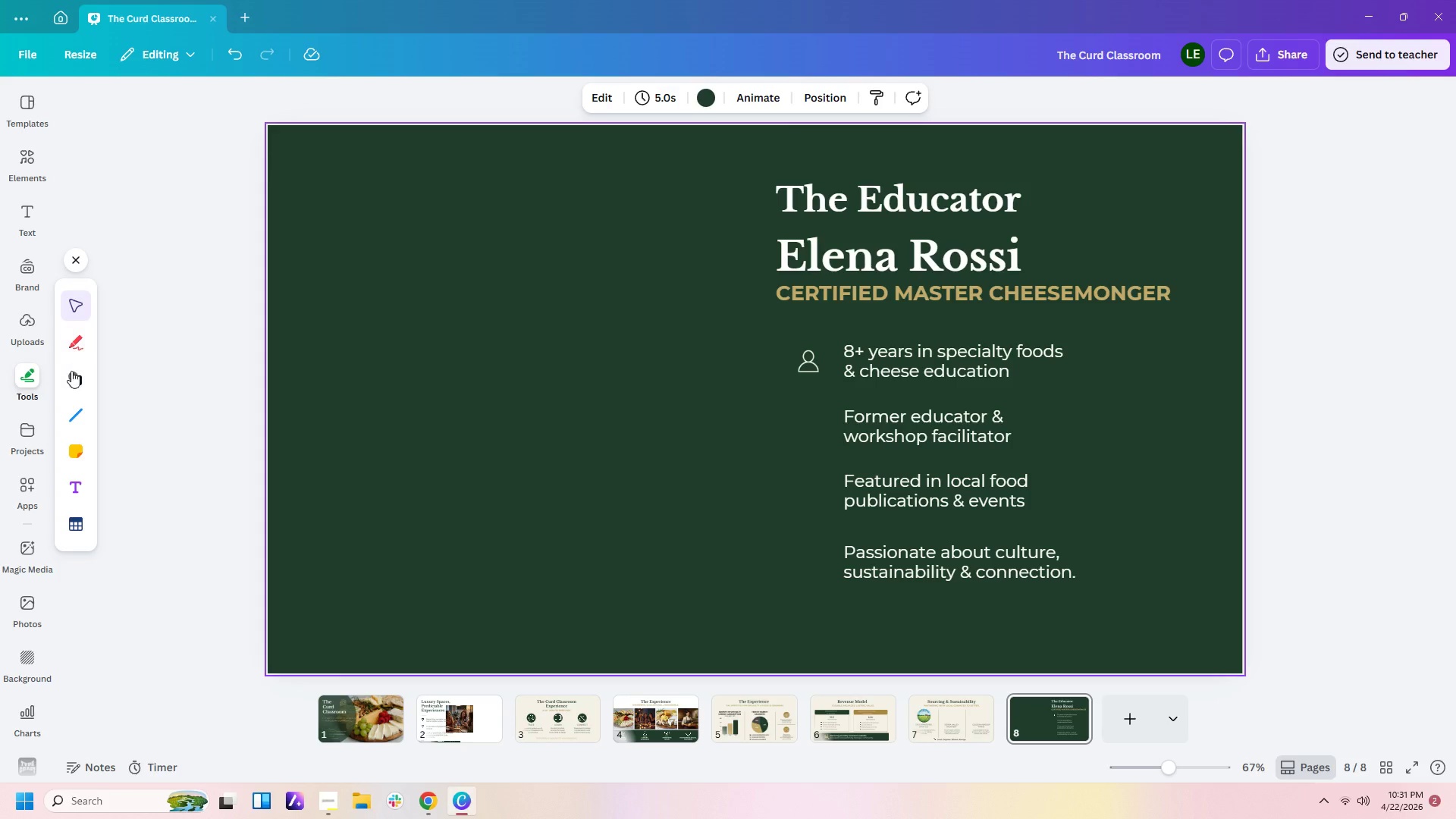 
left_click([71, 374])
 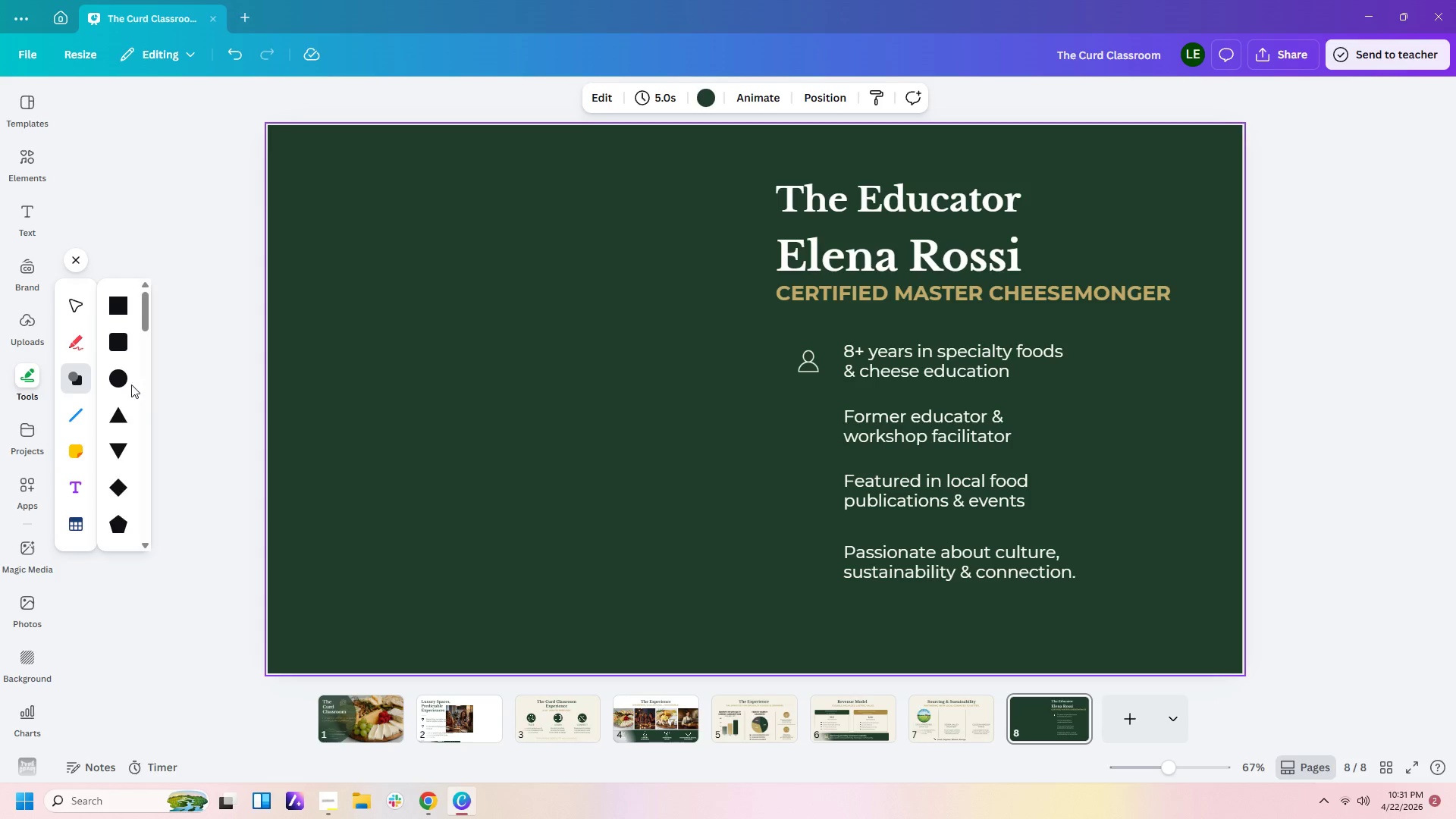 
left_click([119, 384])
 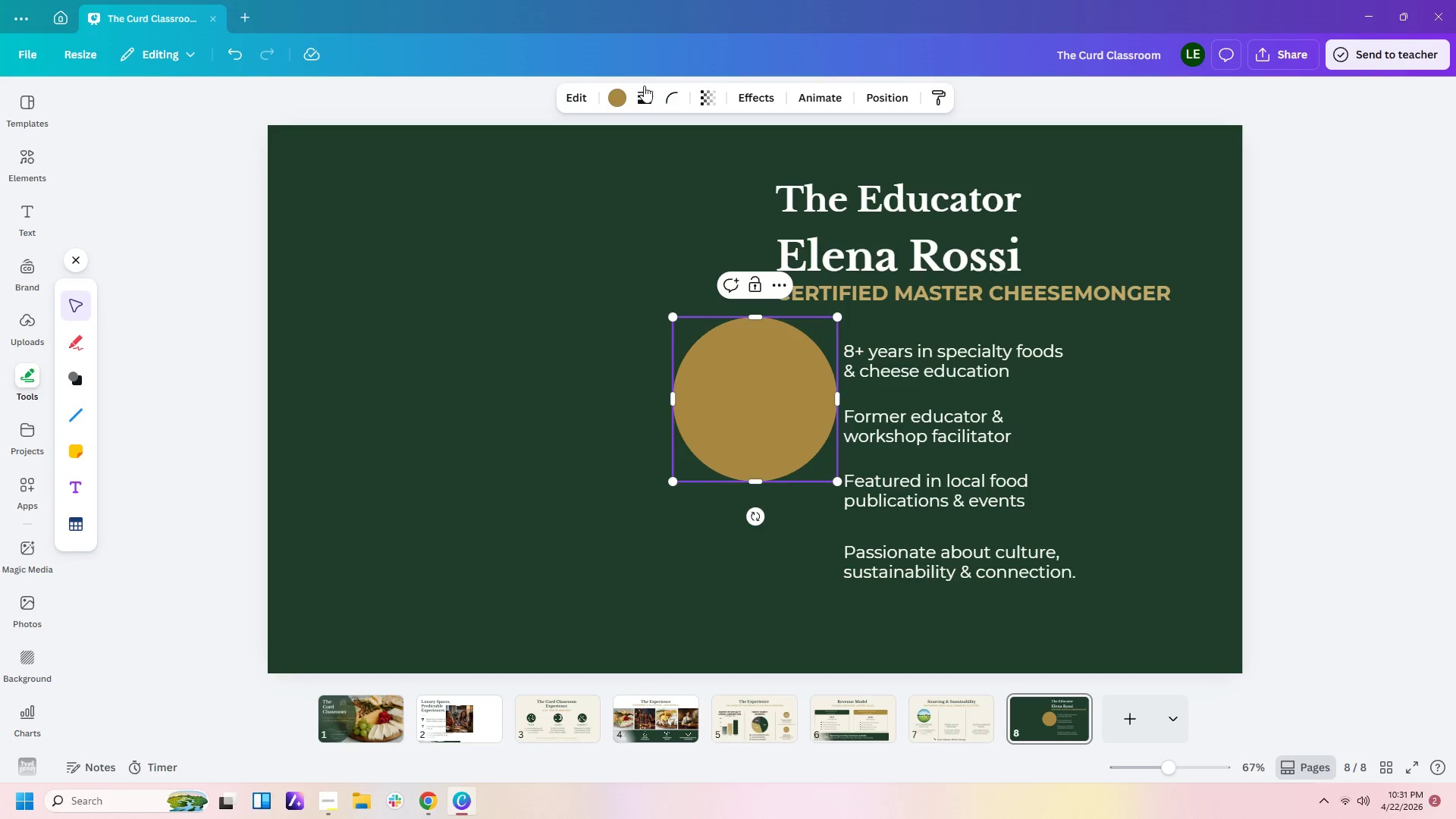 
left_click([617, 96])
 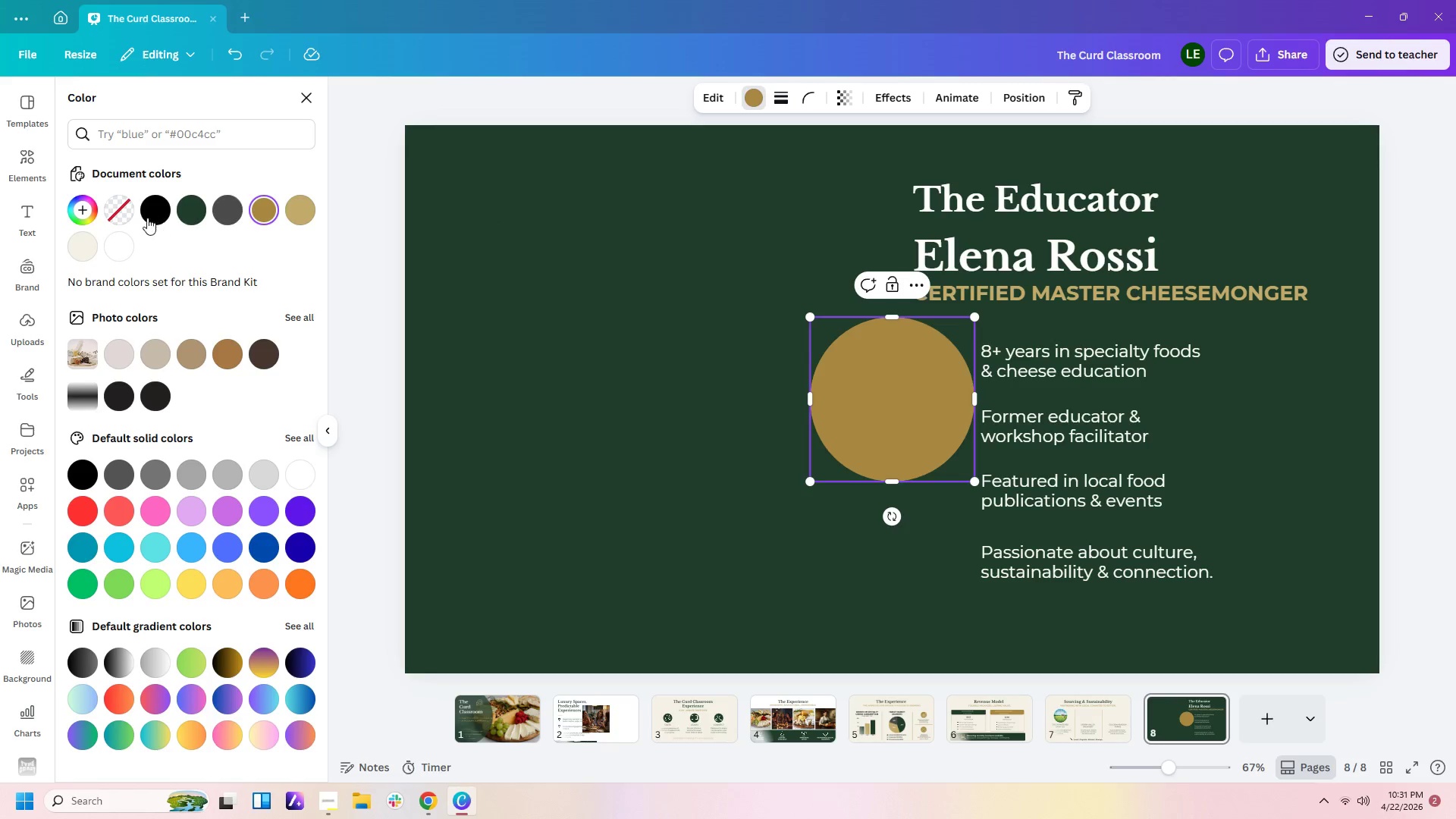 
left_click([121, 216])
 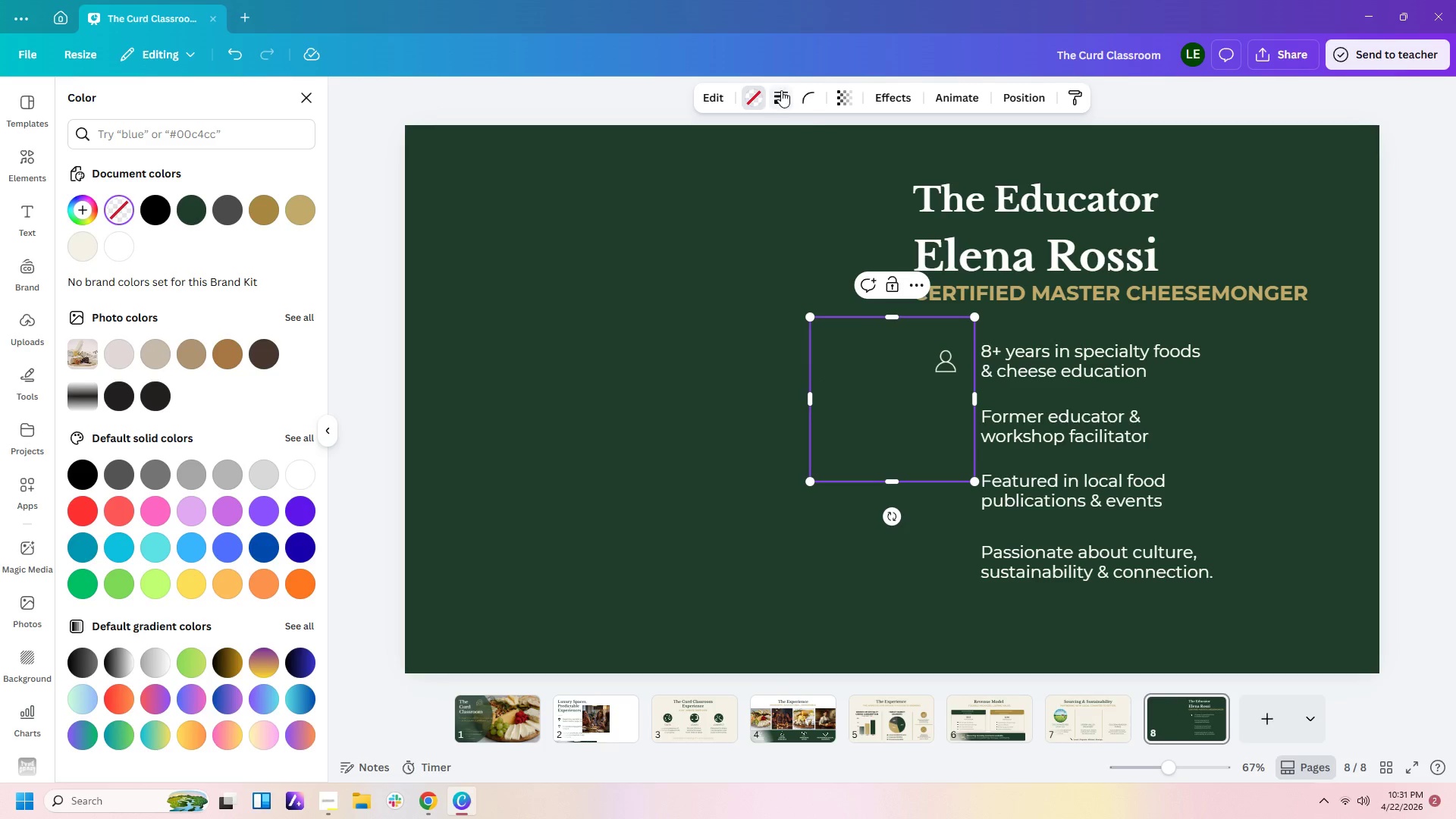 
left_click([781, 91])
 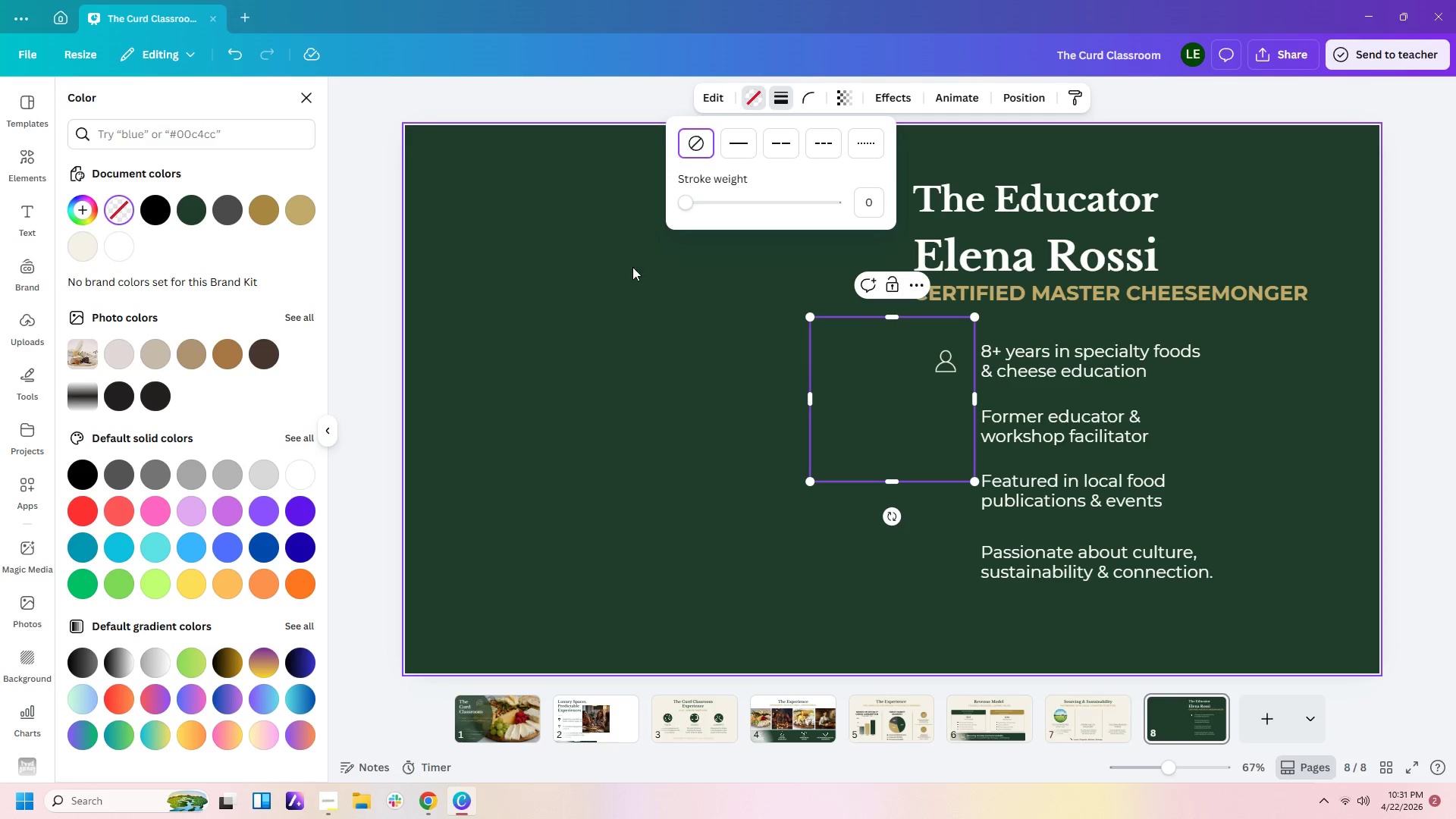 
wait(5.62)
 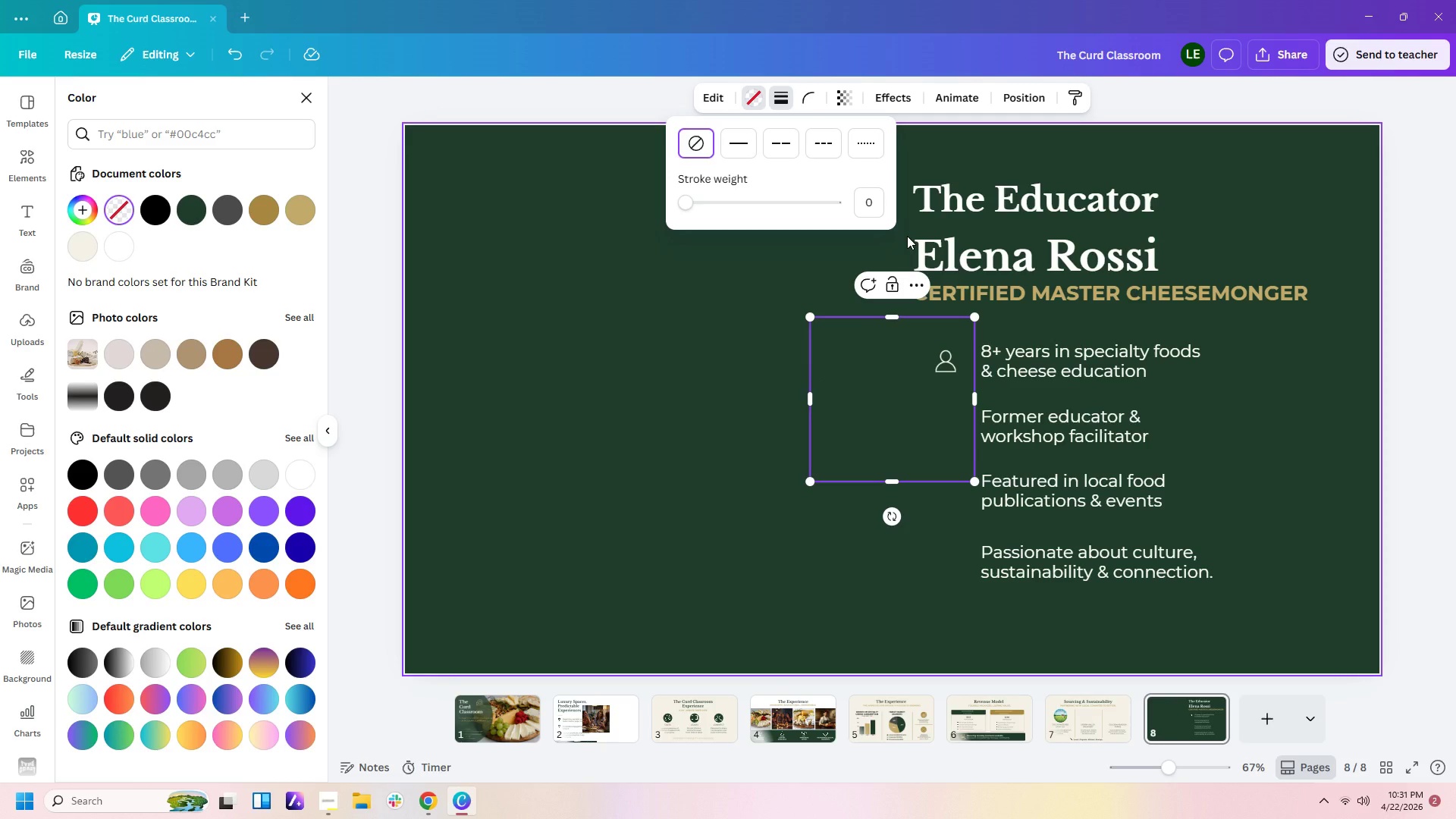 
left_click([915, 409])
 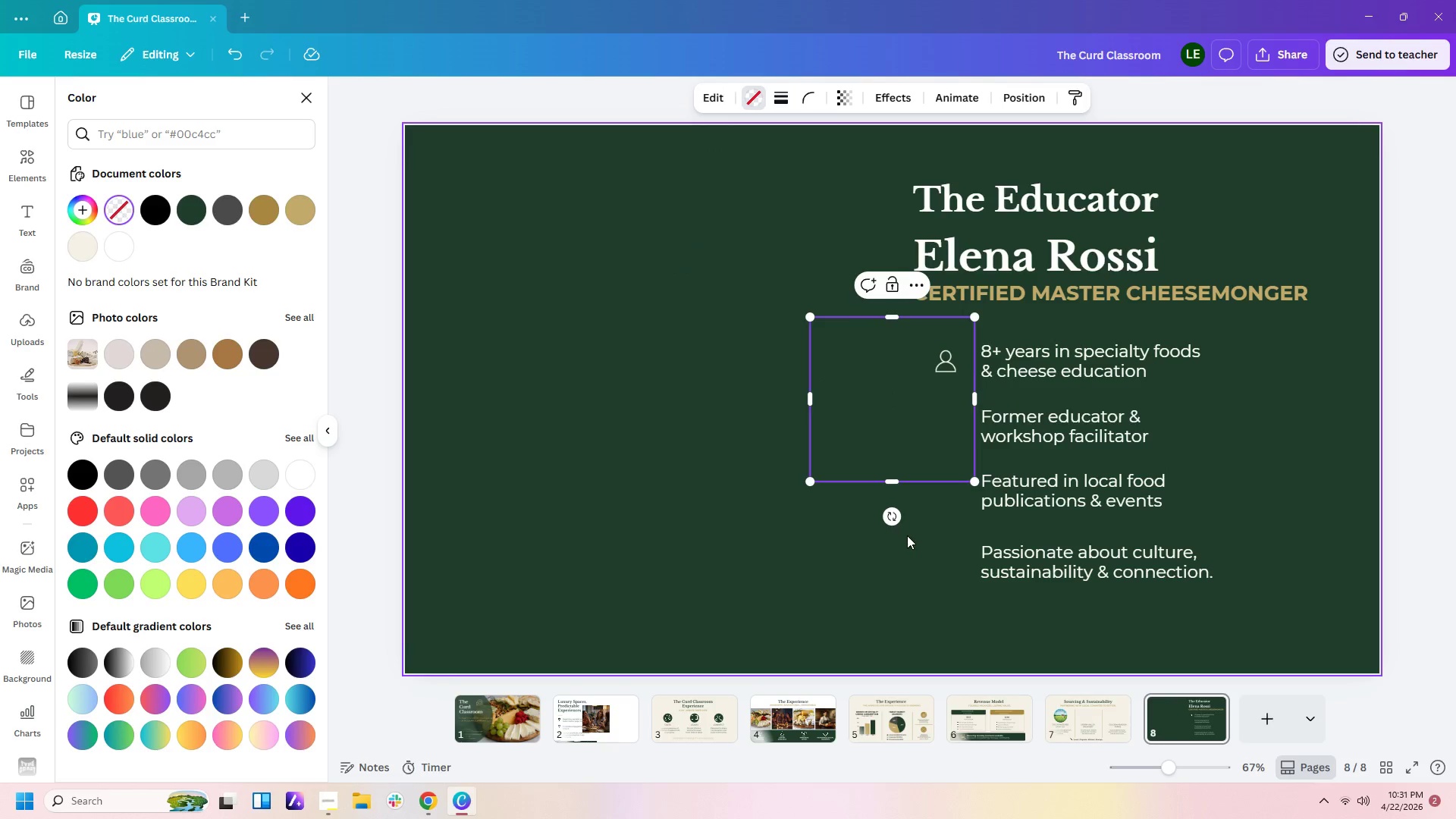 
double_click([896, 494])
 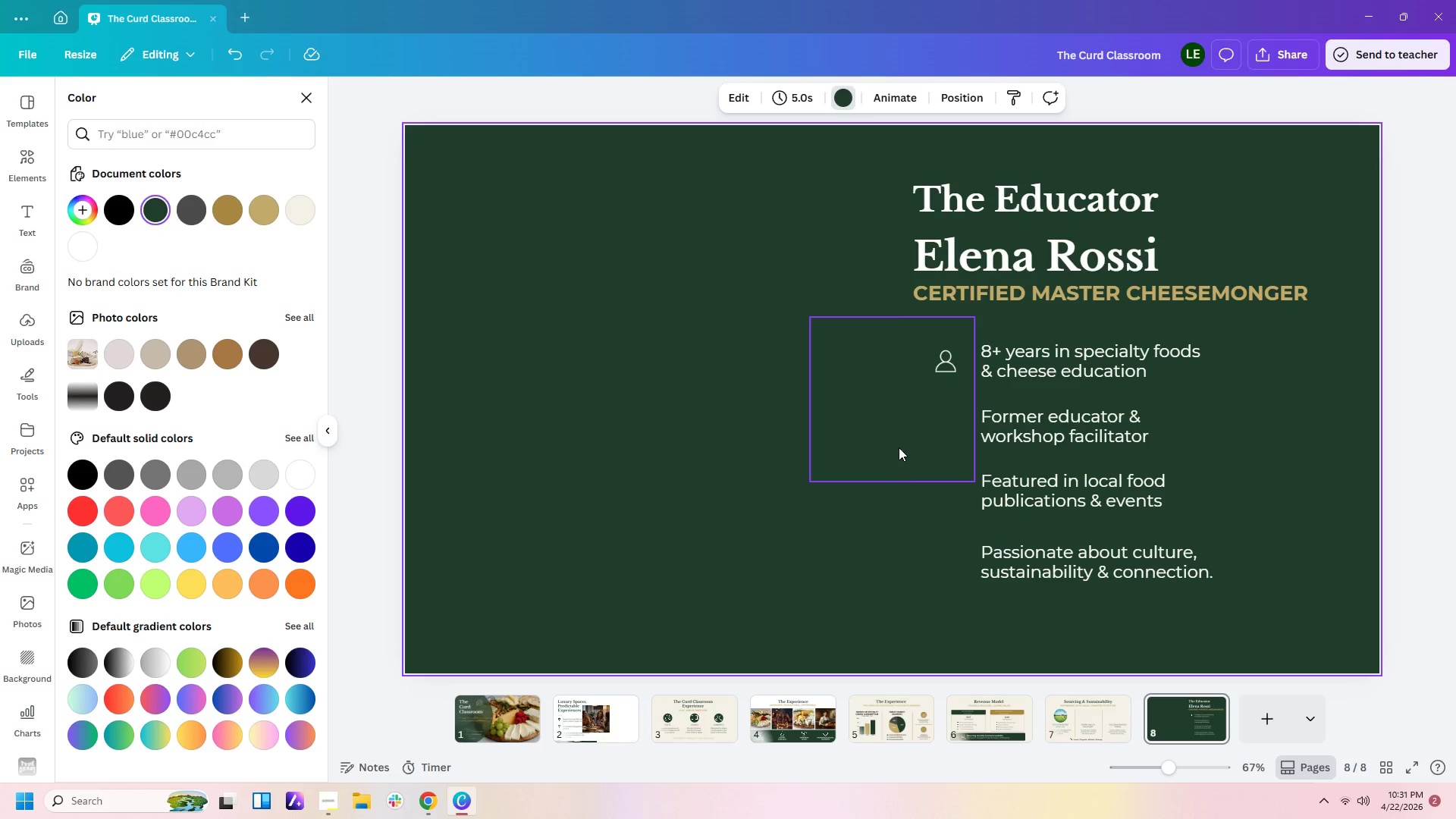 
triple_click([899, 447])
 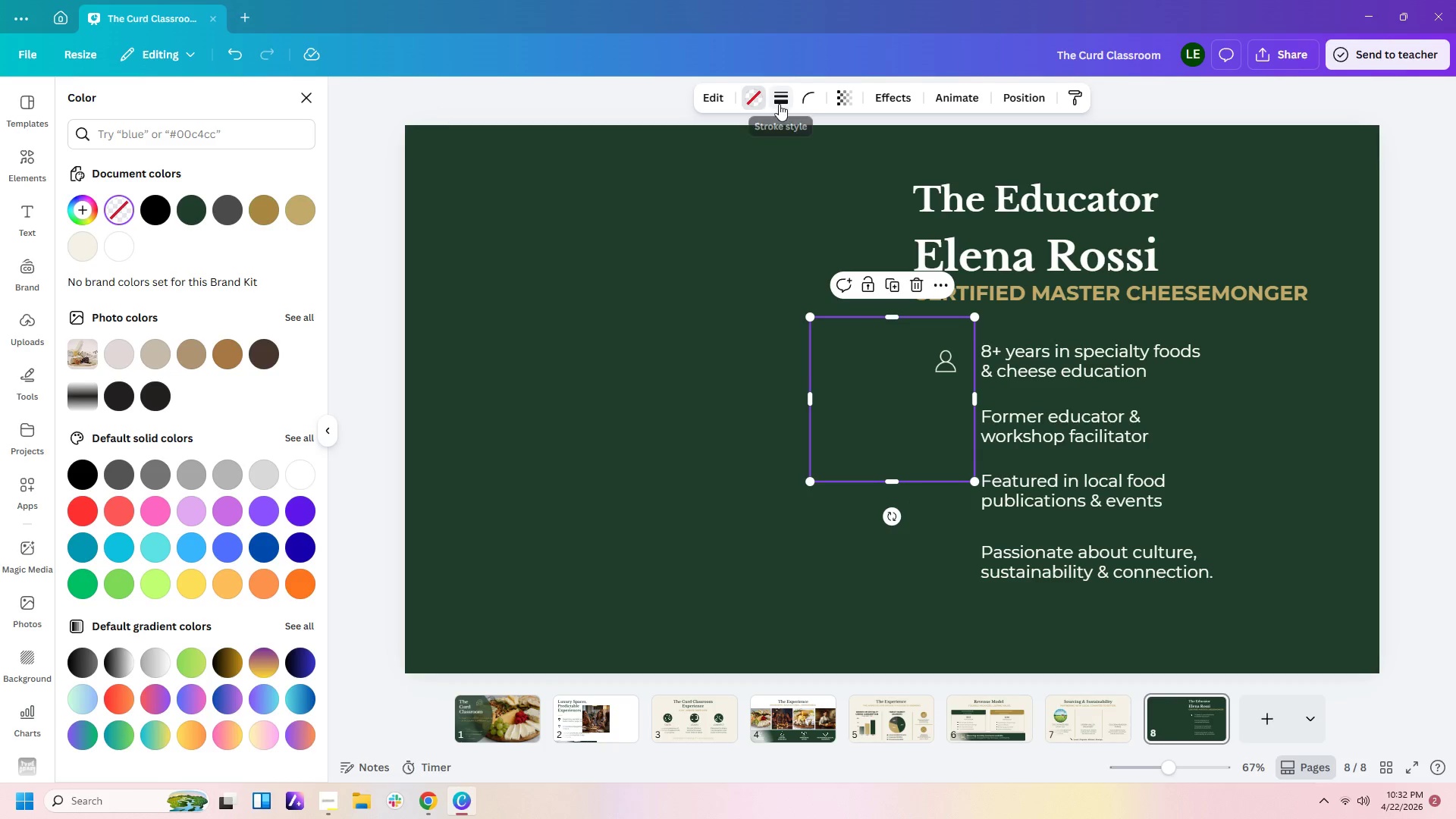 
left_click([783, 99])
 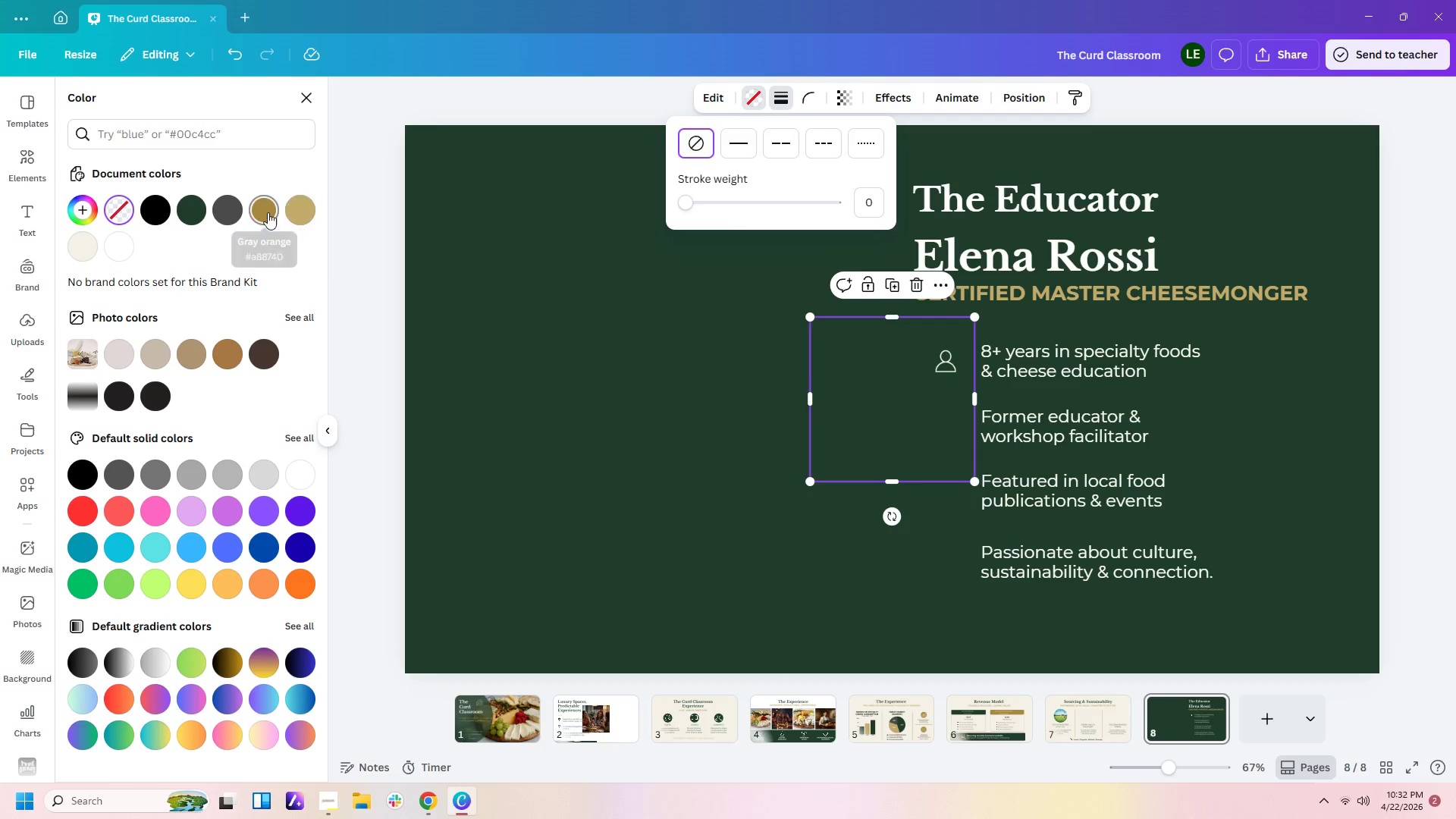 
left_click([267, 212])
 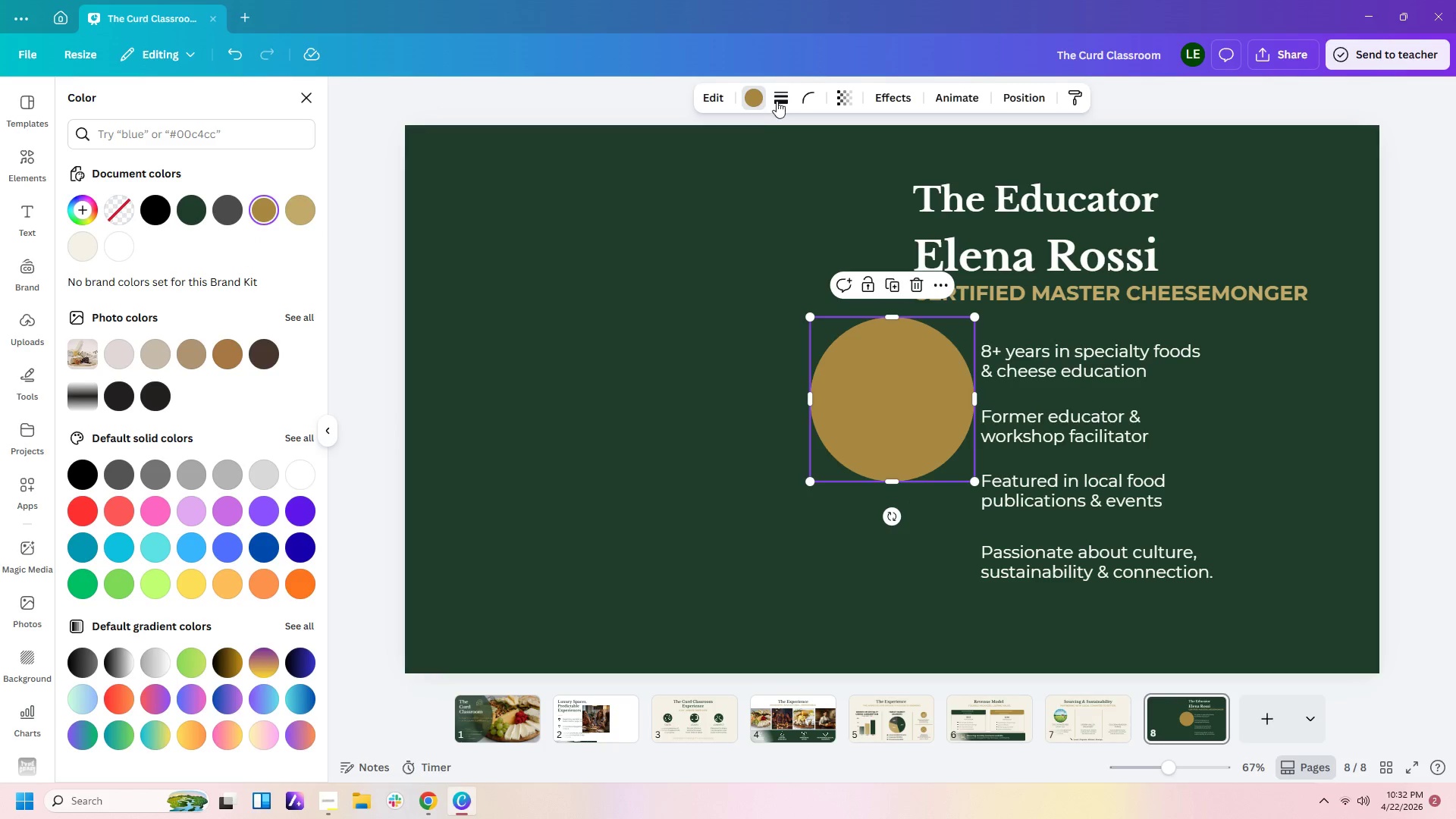 
left_click([748, 101])
 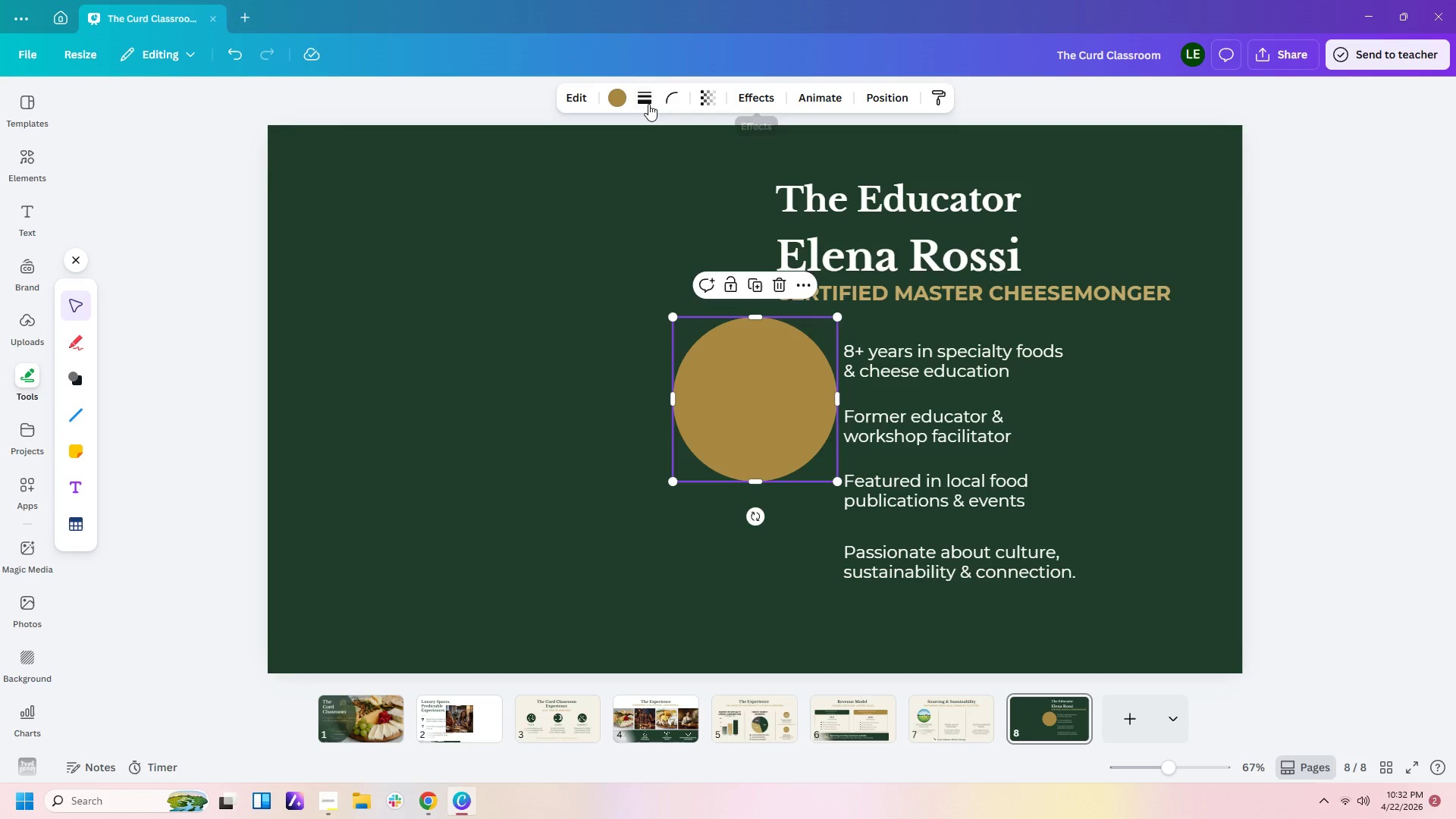 
left_click([644, 102])
 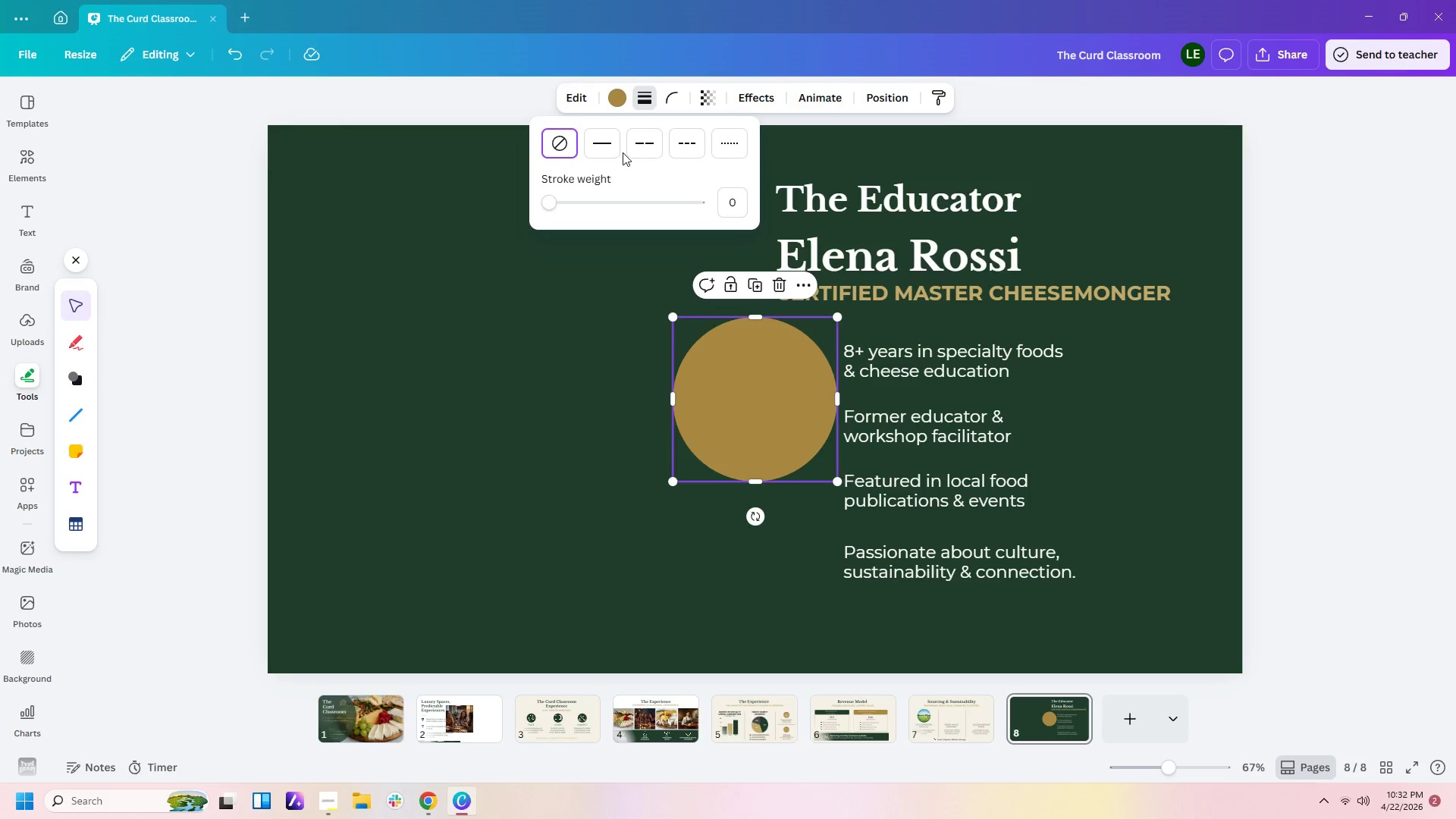 
left_click([608, 148])
 